 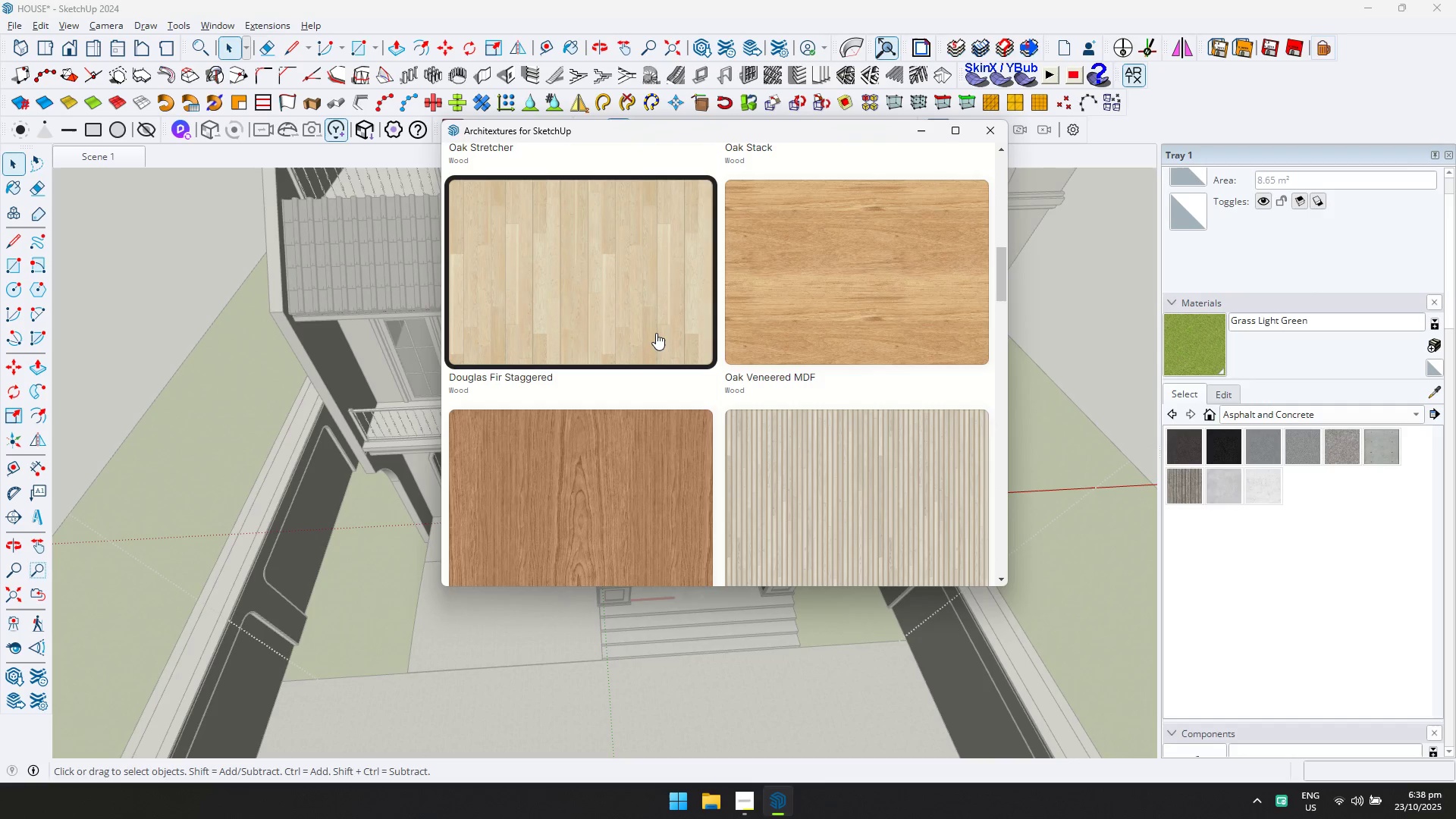 
scroll: coordinate [660, 328], scroll_direction: up, amount: 1.0
 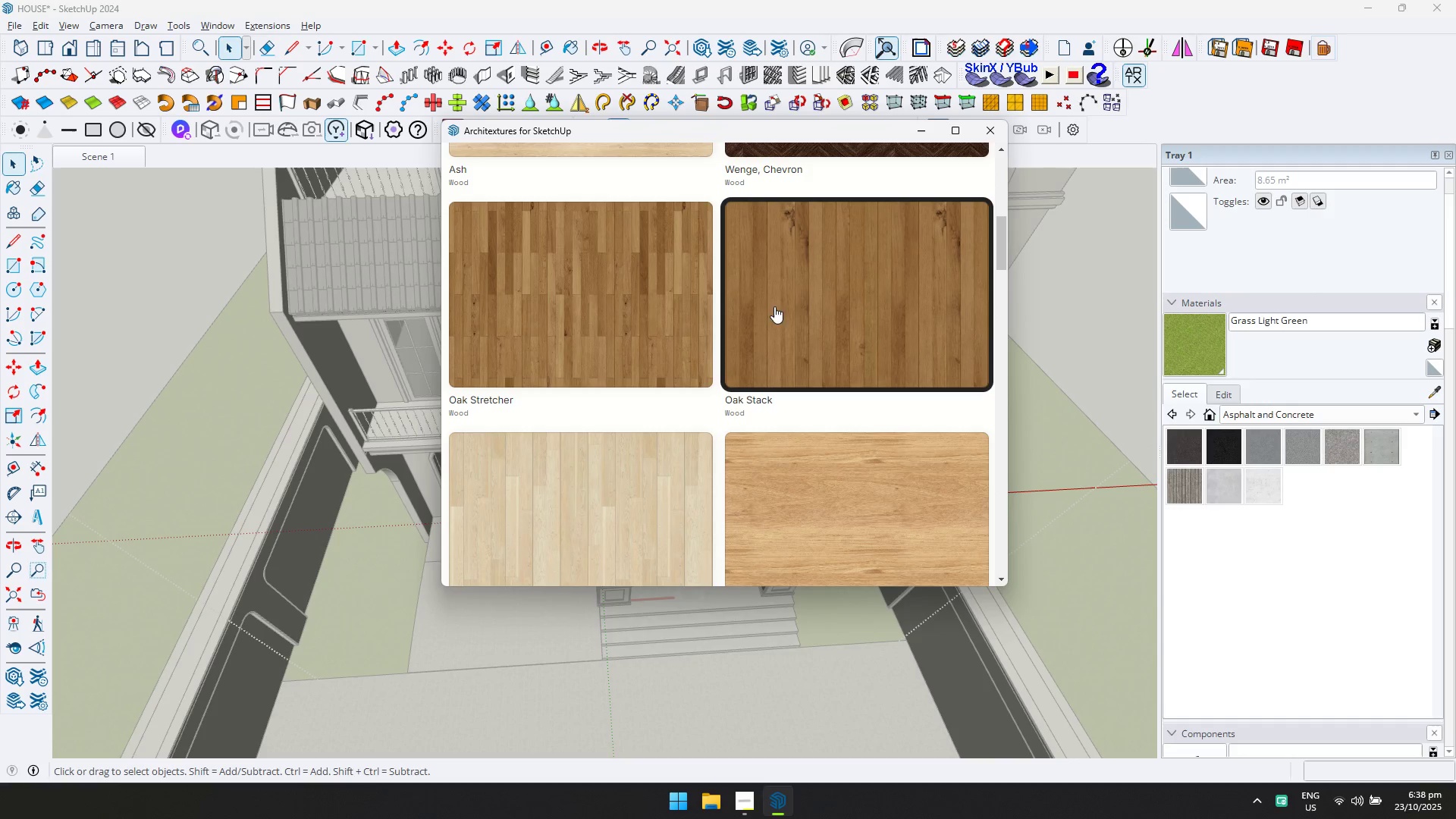 
left_click([819, 298])
 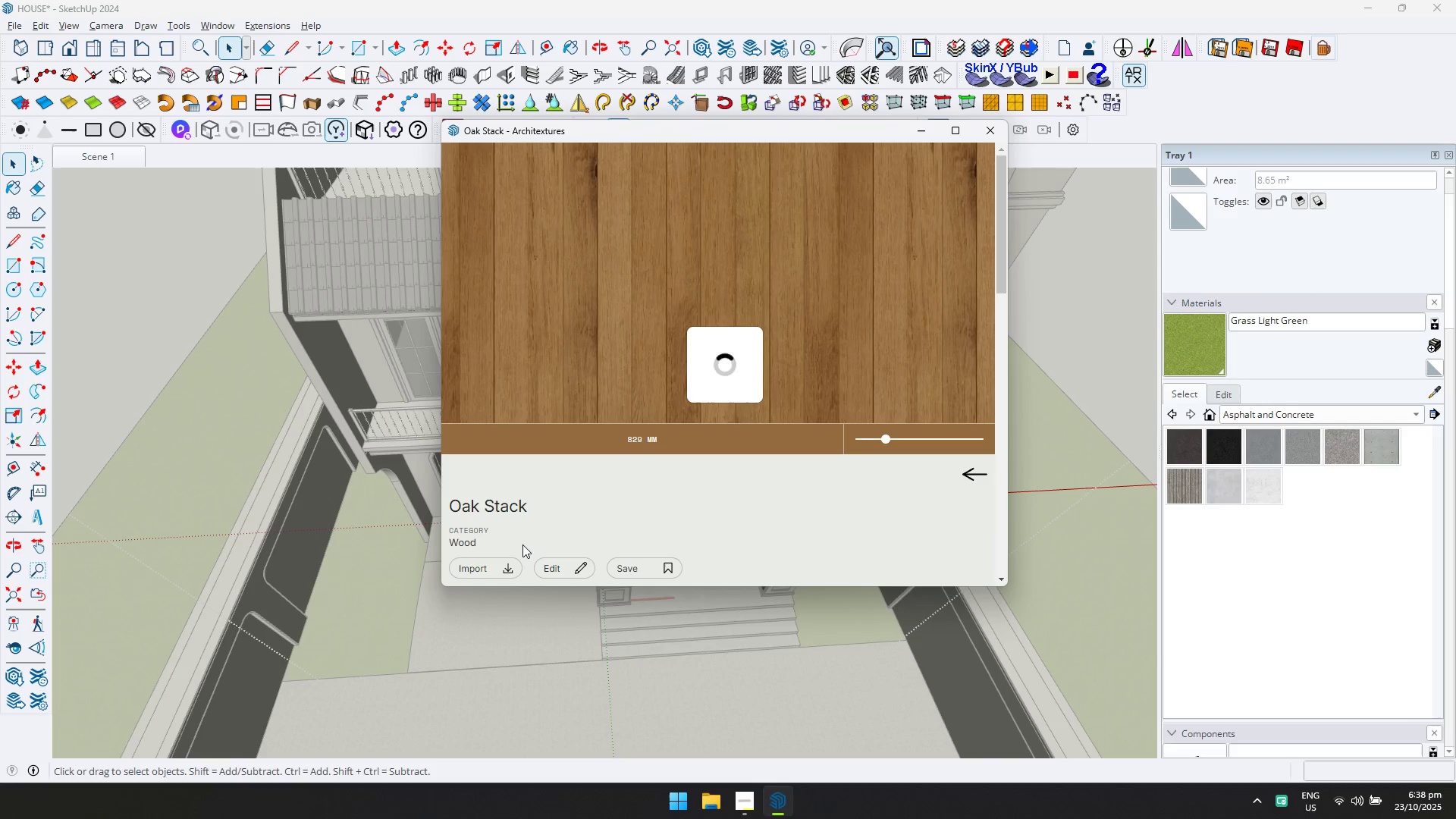 
key(D)
 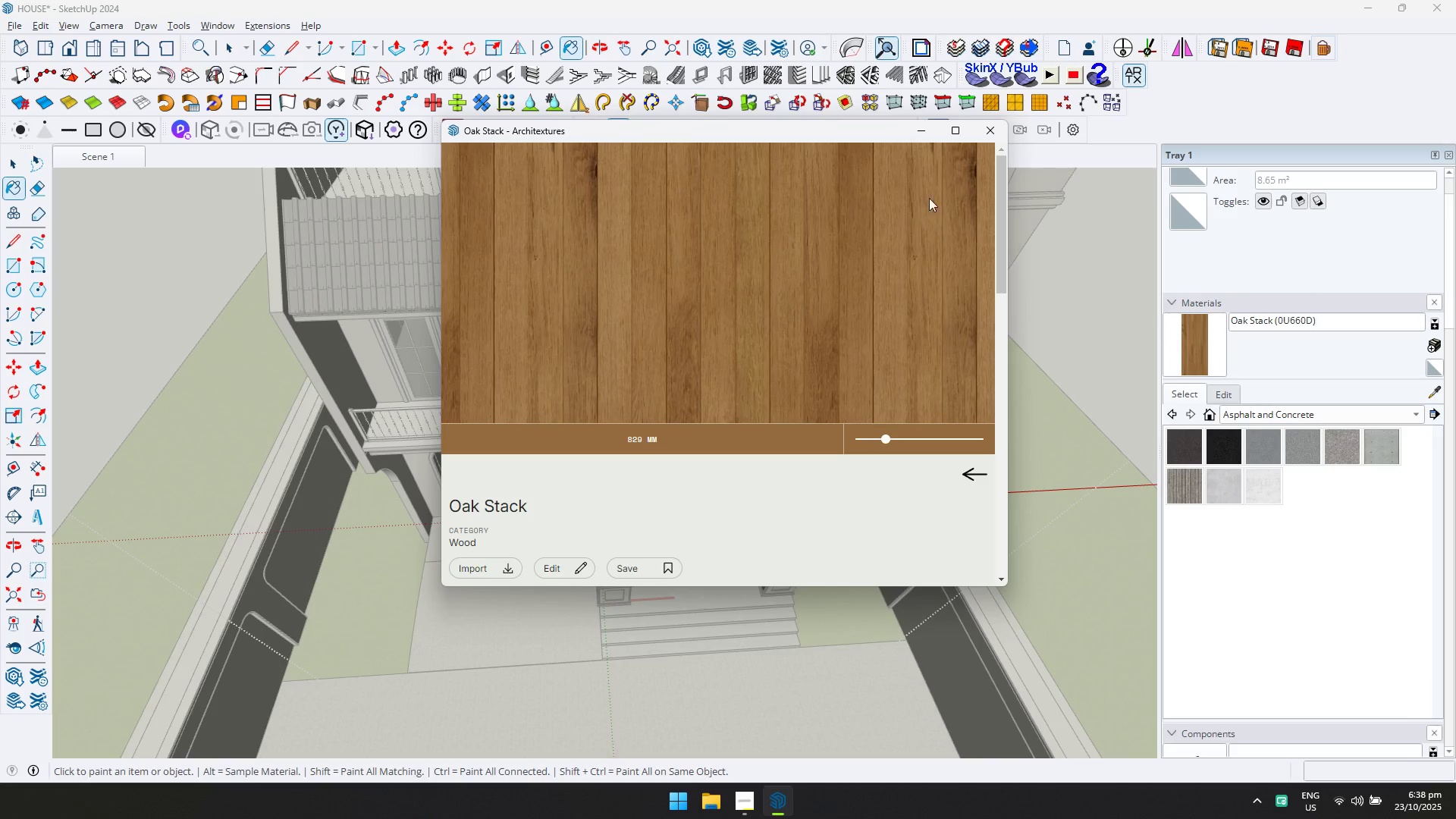 
left_click([987, 142])
 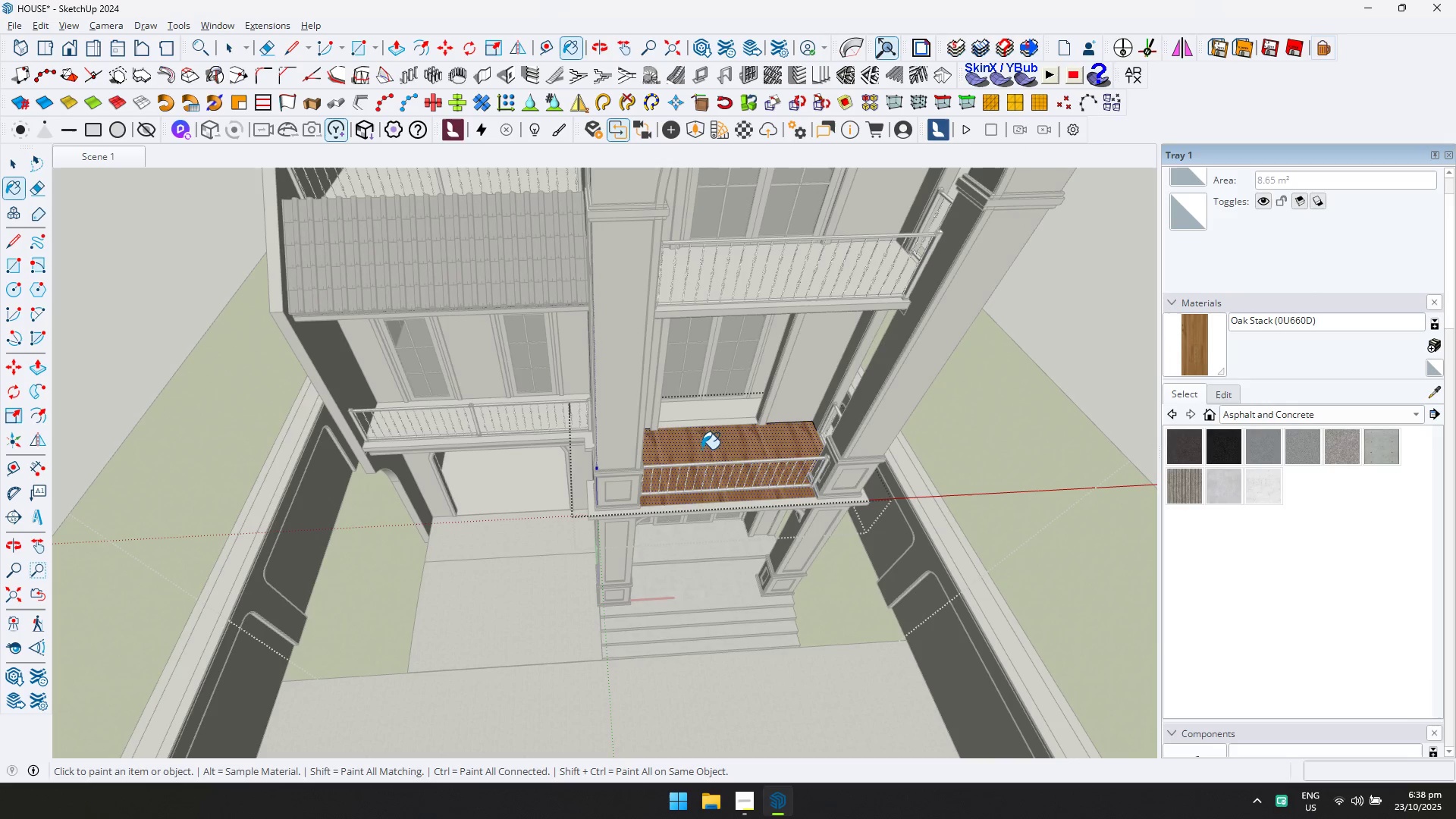 
key(Escape)
 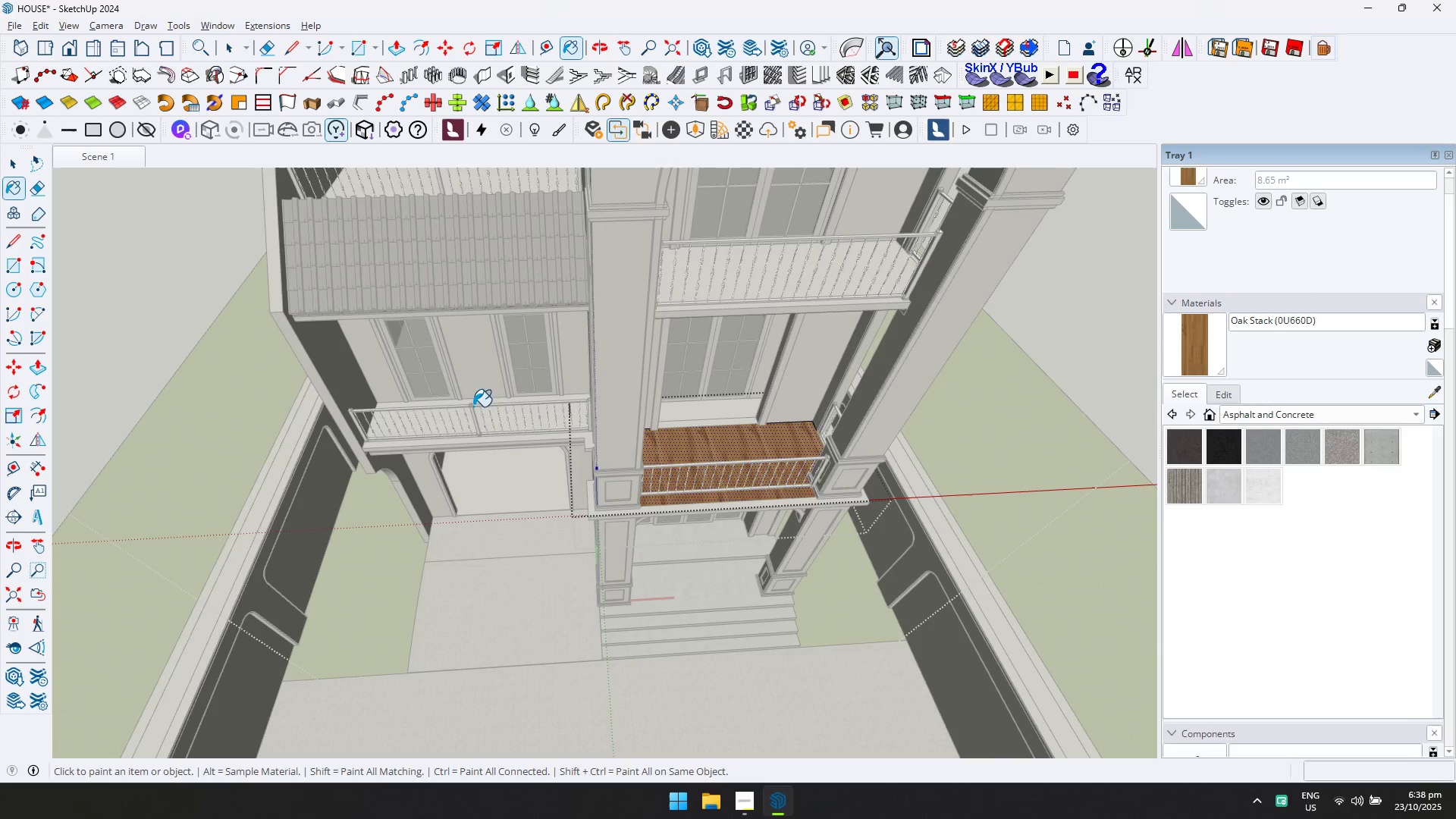 
key(Space)
 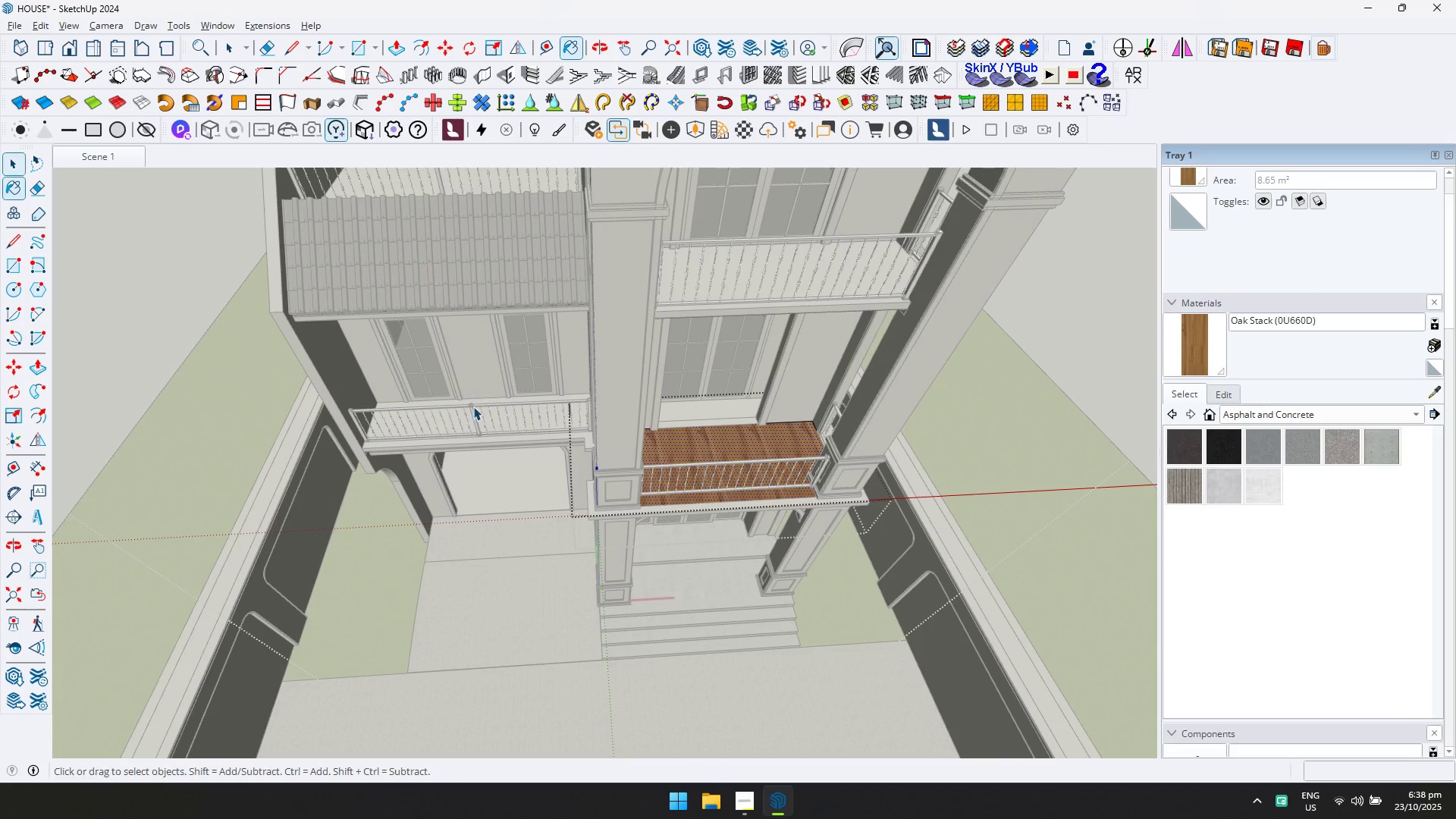 
key(Escape)
 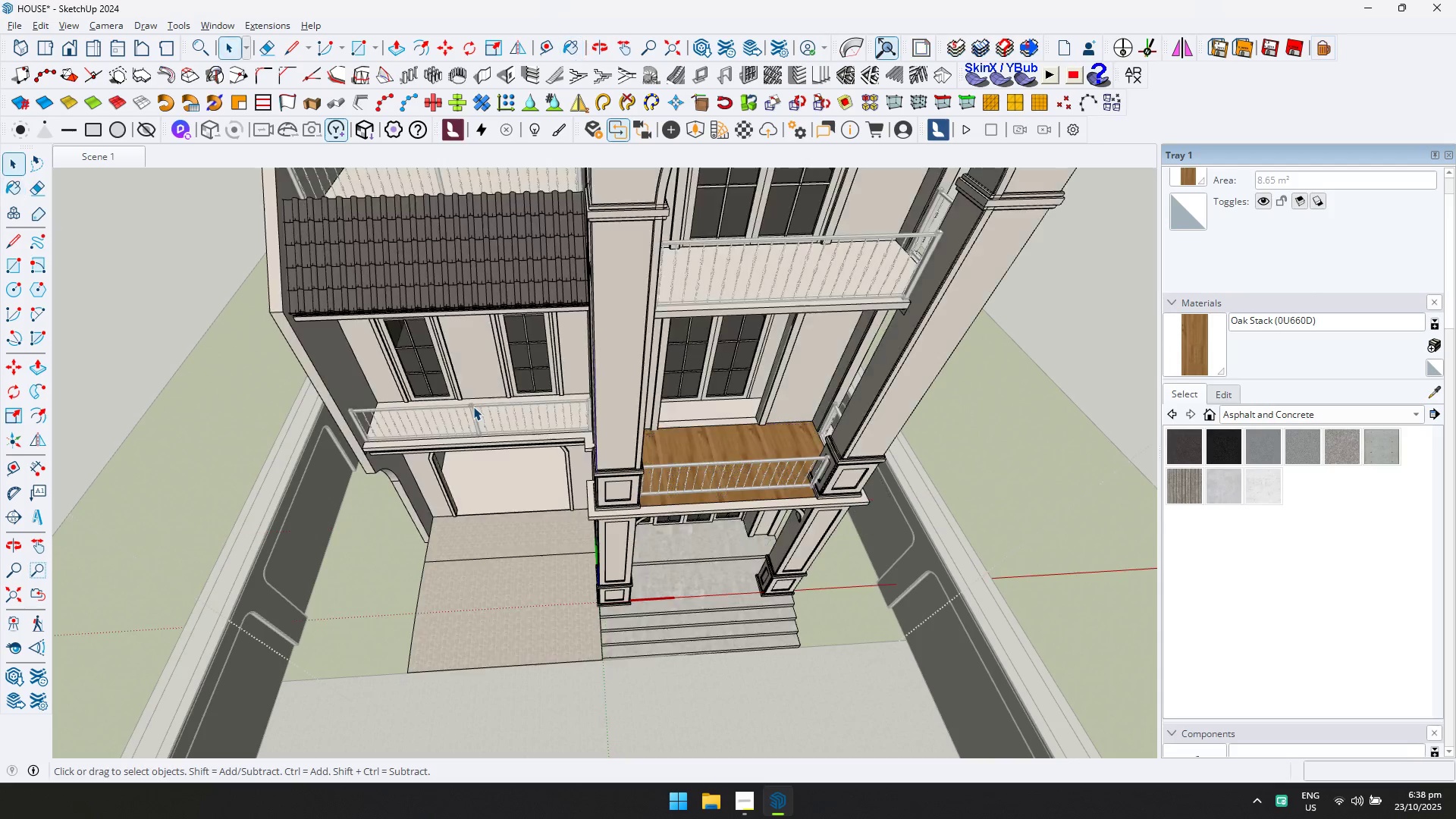 
key(Escape)
 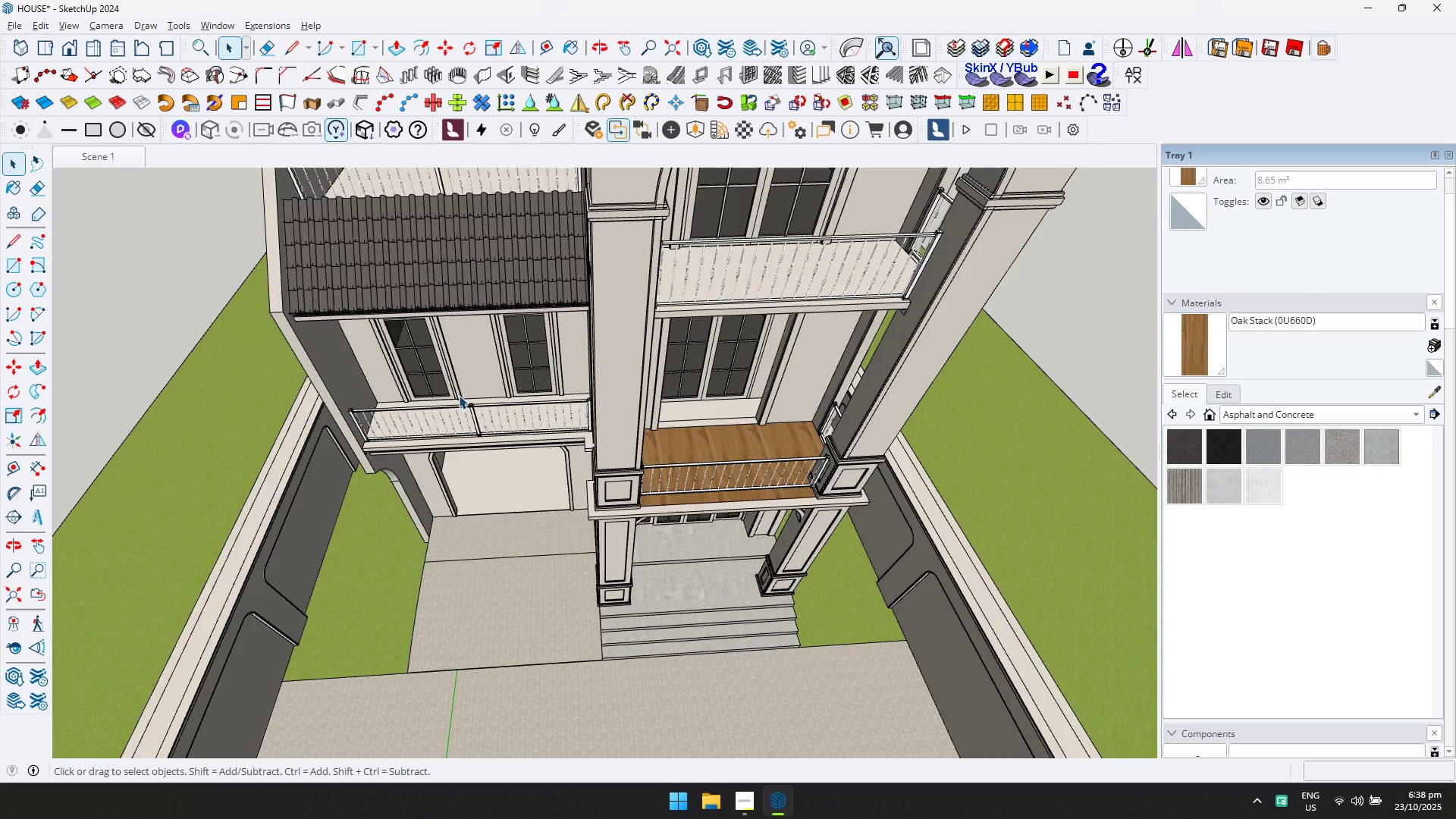 
scroll: coordinate [671, 334], scroll_direction: down, amount: 2.0
 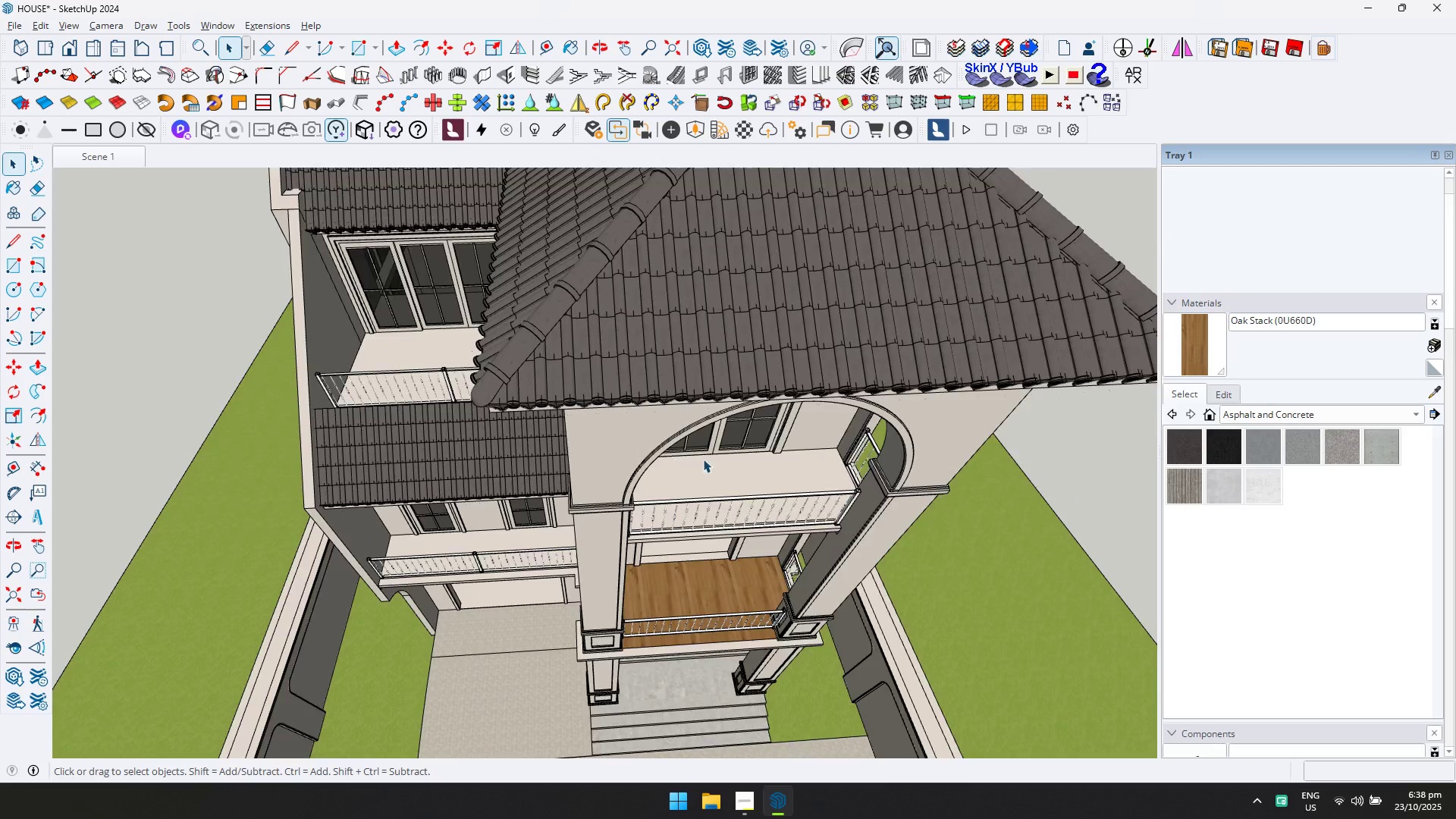 
hold_key(key=ShiftLeft, duration=0.36)
 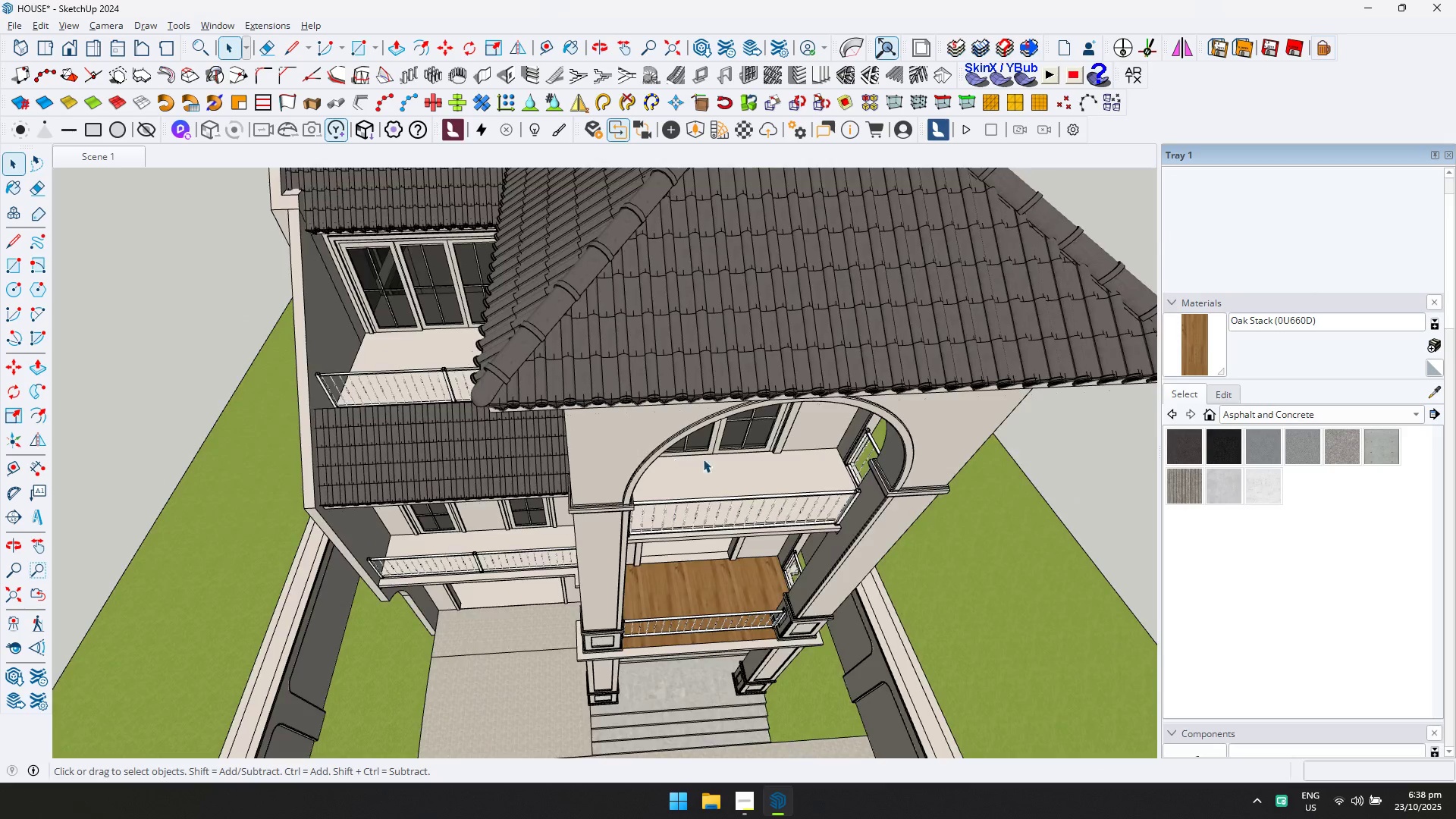 
scroll: coordinate [714, 468], scroll_direction: up, amount: 3.0
 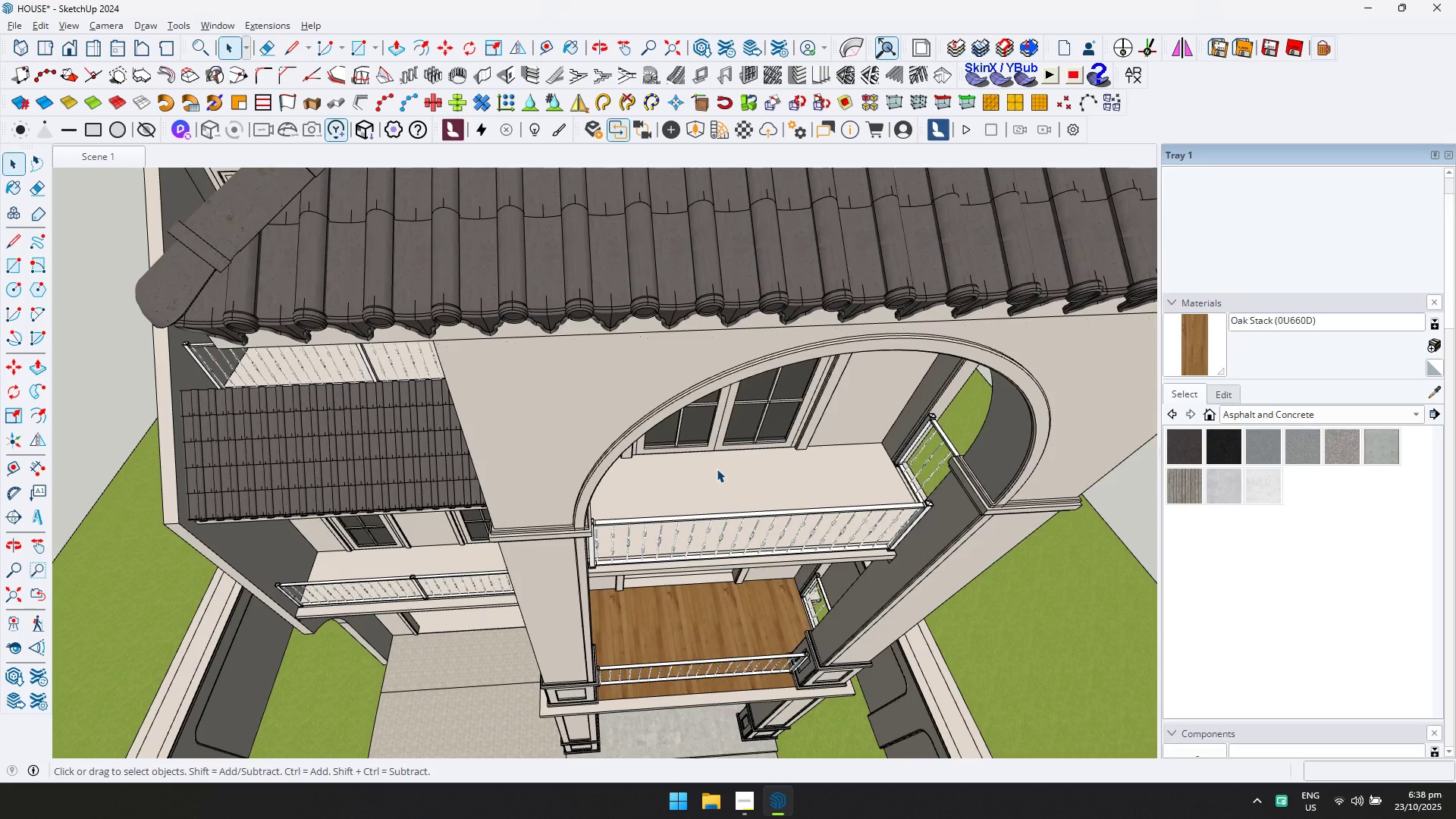 
double_click([717, 469])
 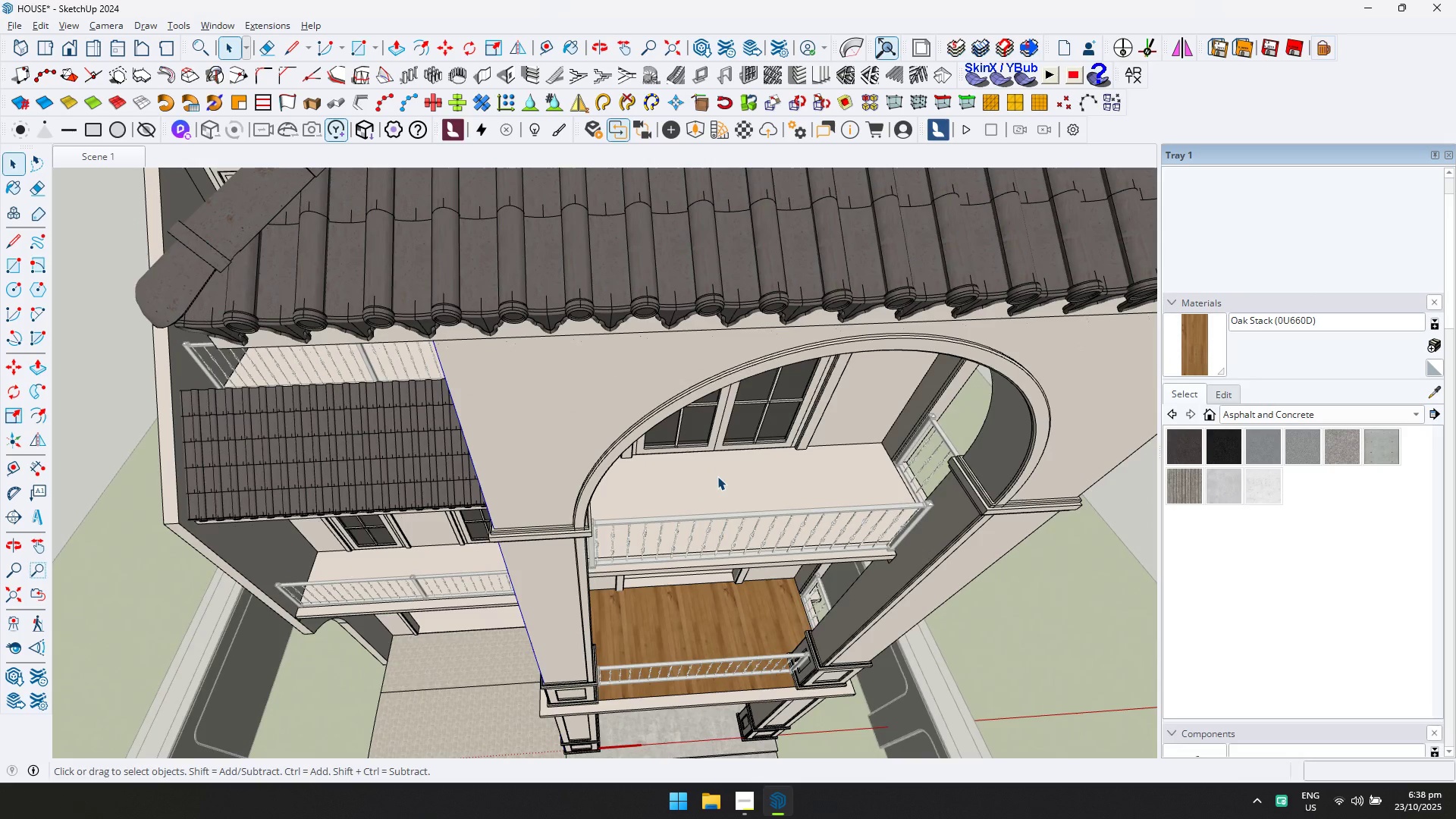 
triple_click([717, 476])
 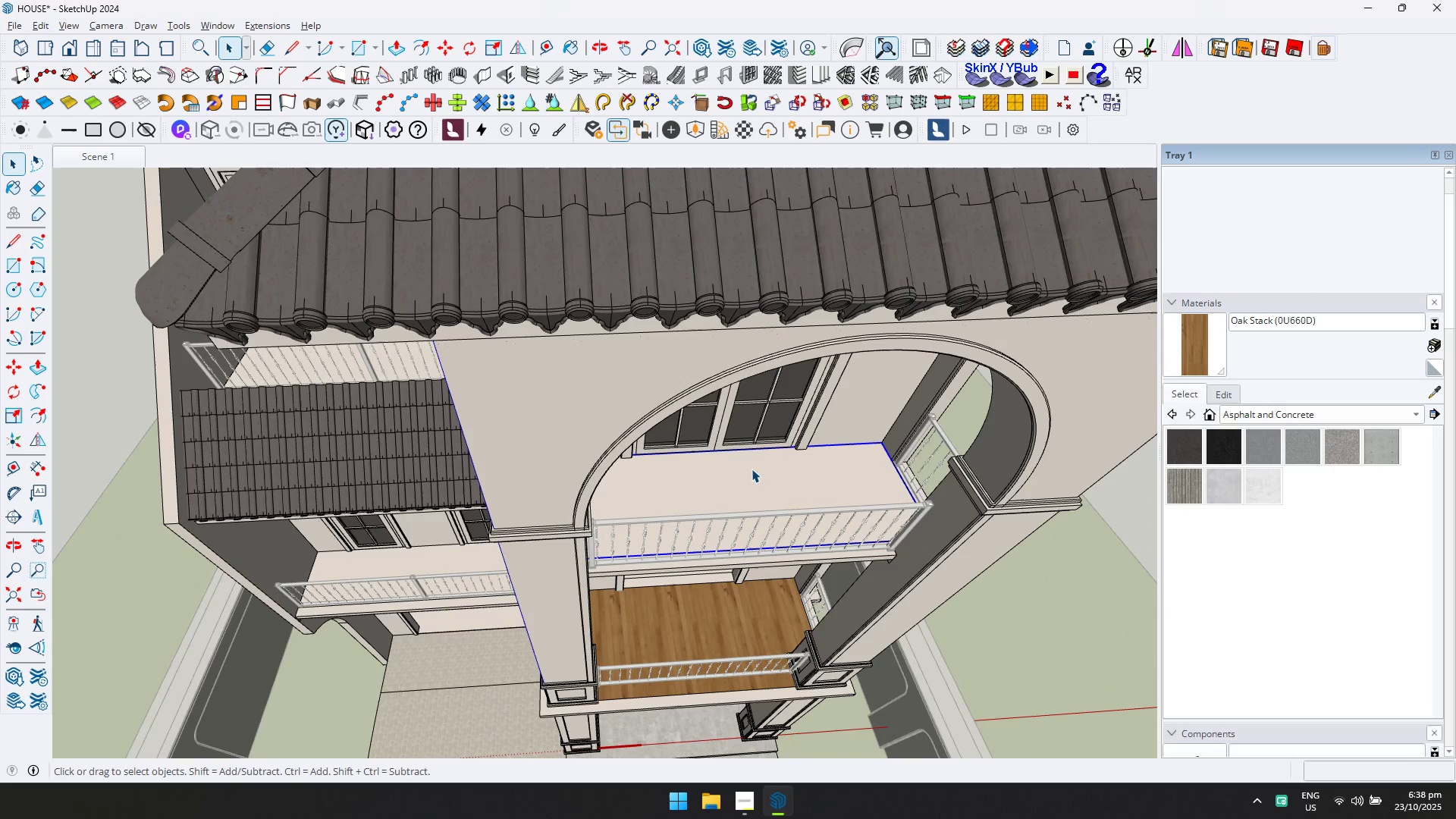 
left_click([752, 469])
 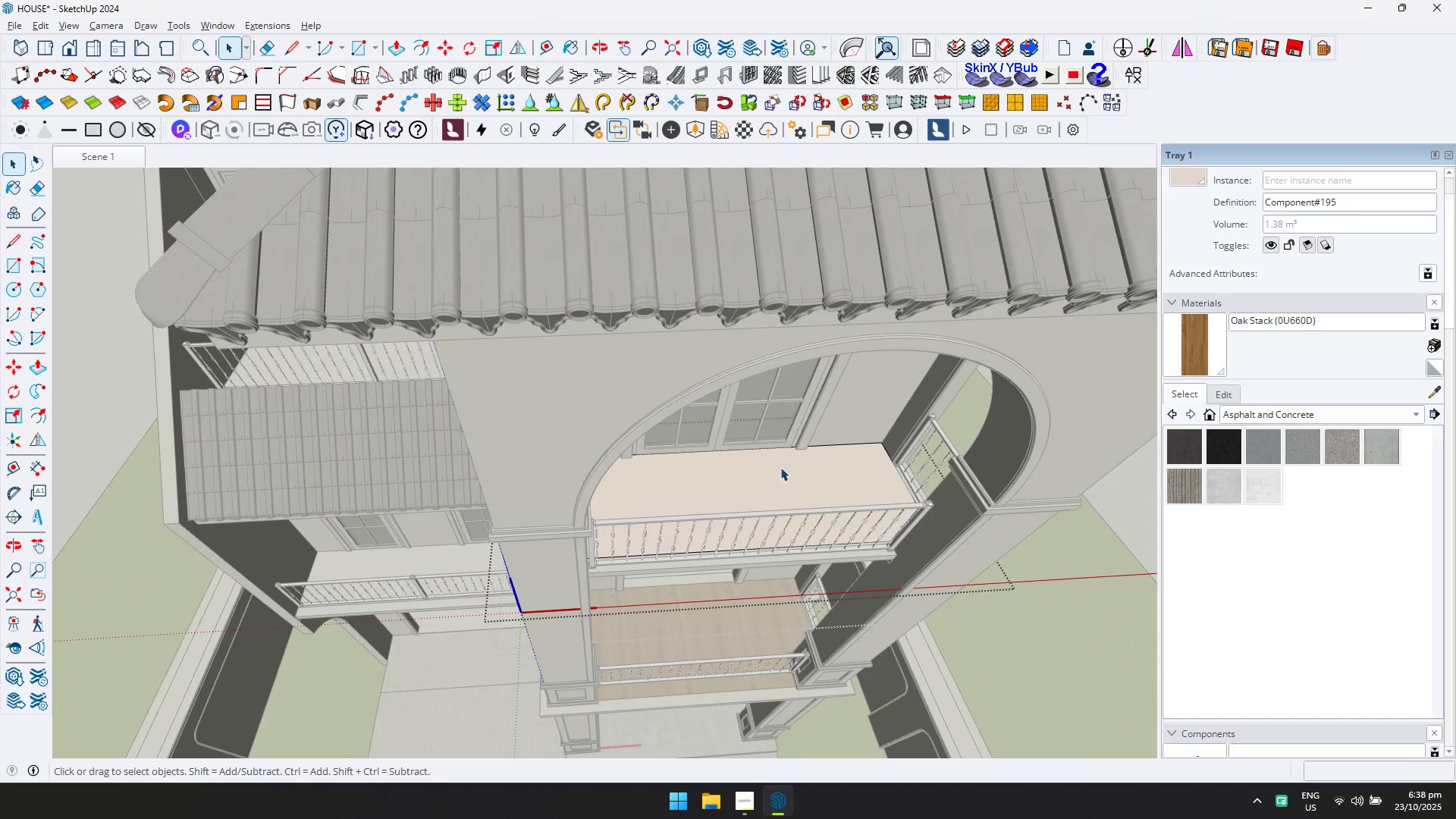 
triple_click([780, 467])
 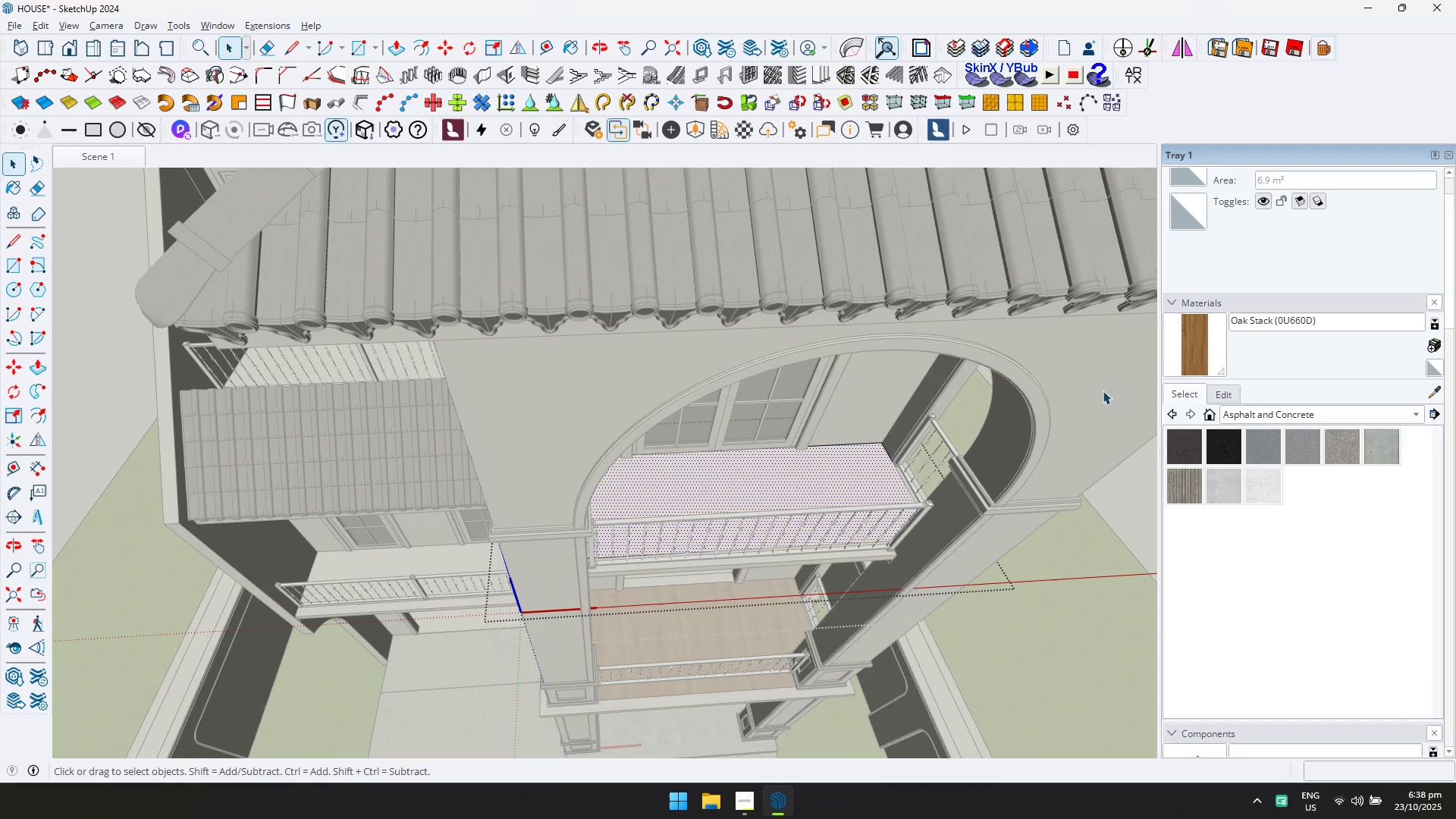 
left_click_drag(start_coordinate=[1191, 359], to_coordinate=[1186, 362])
 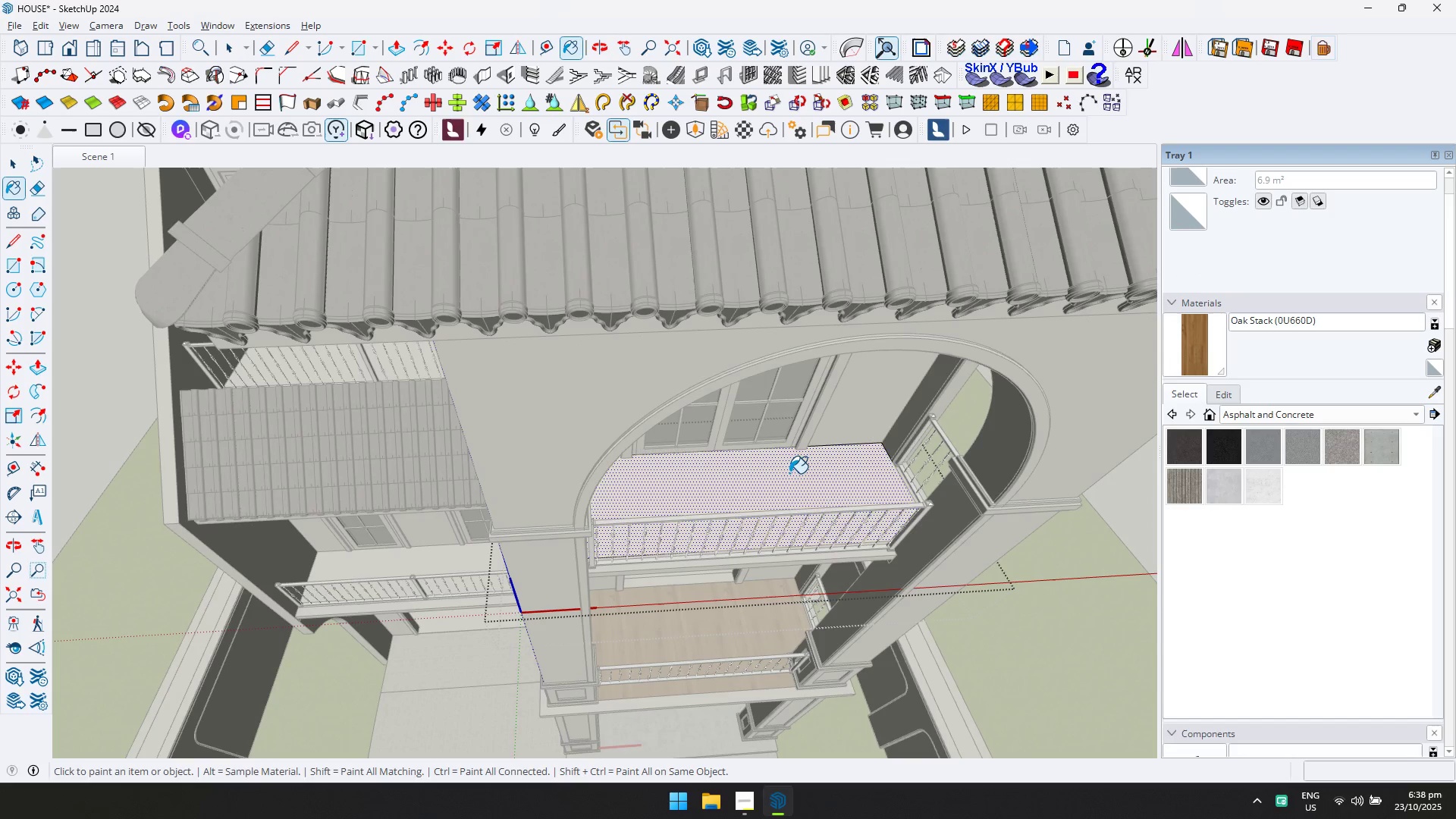 
double_click([789, 473])
 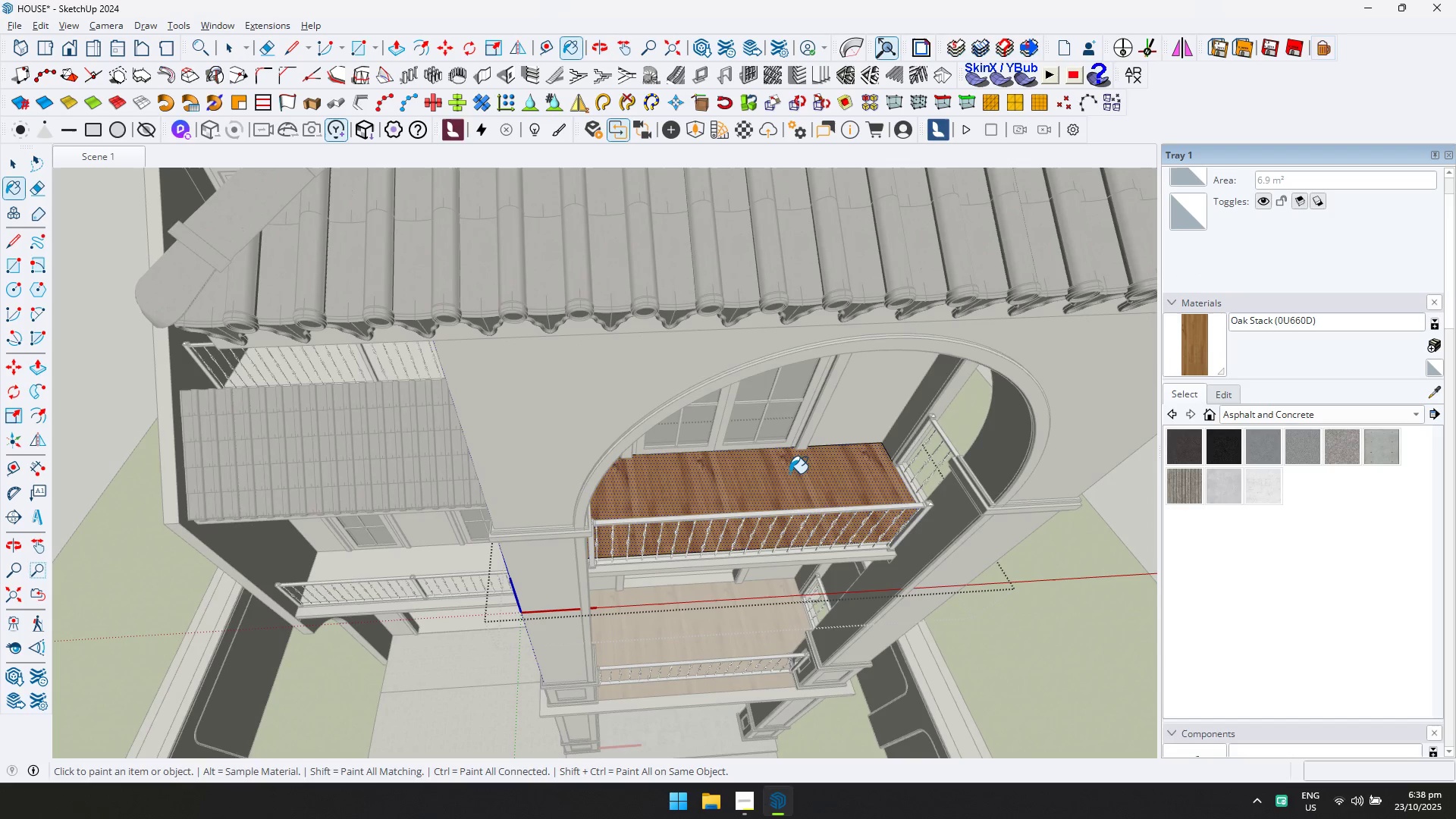 
key(Escape)
 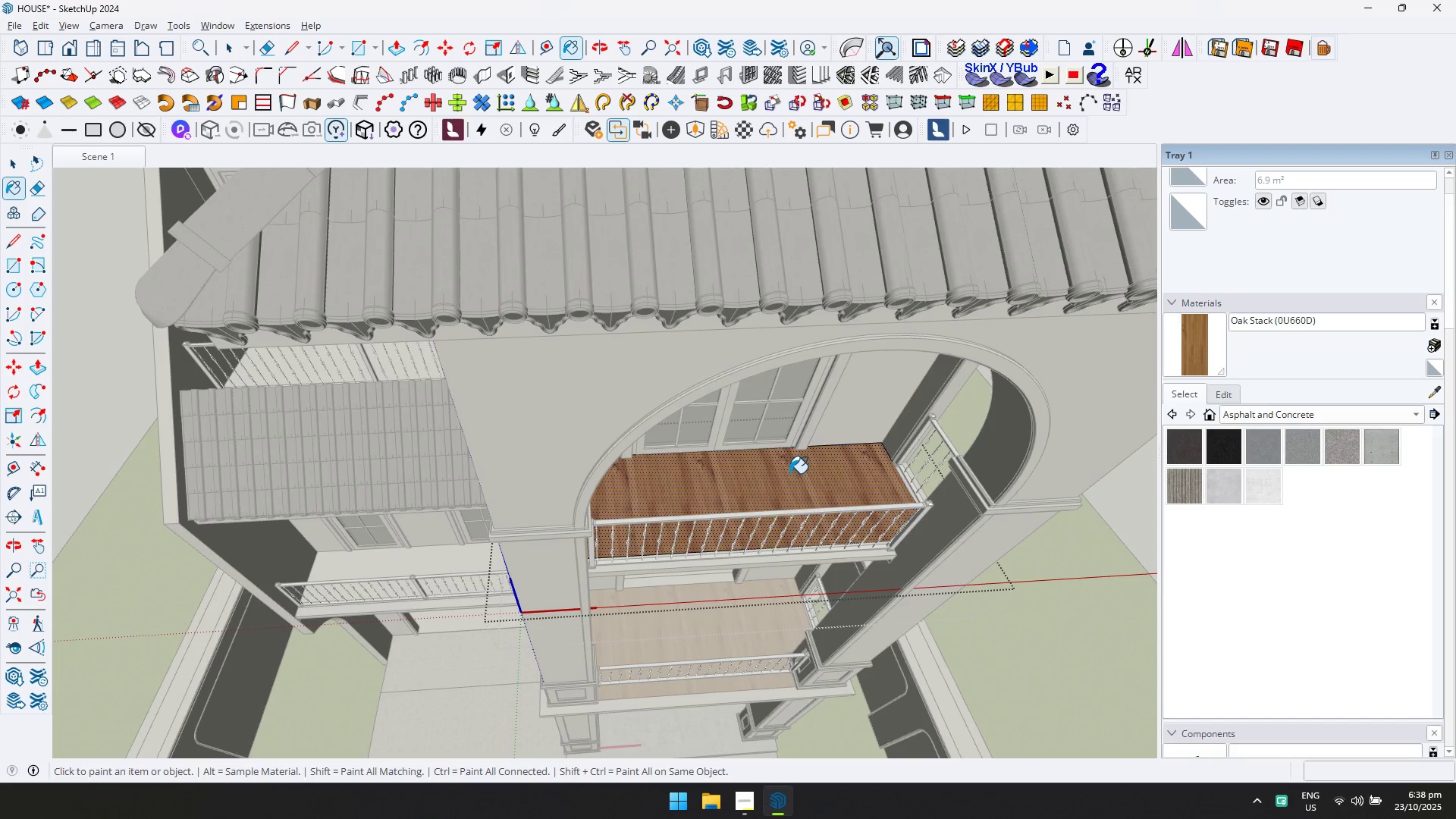 
key(Space)
 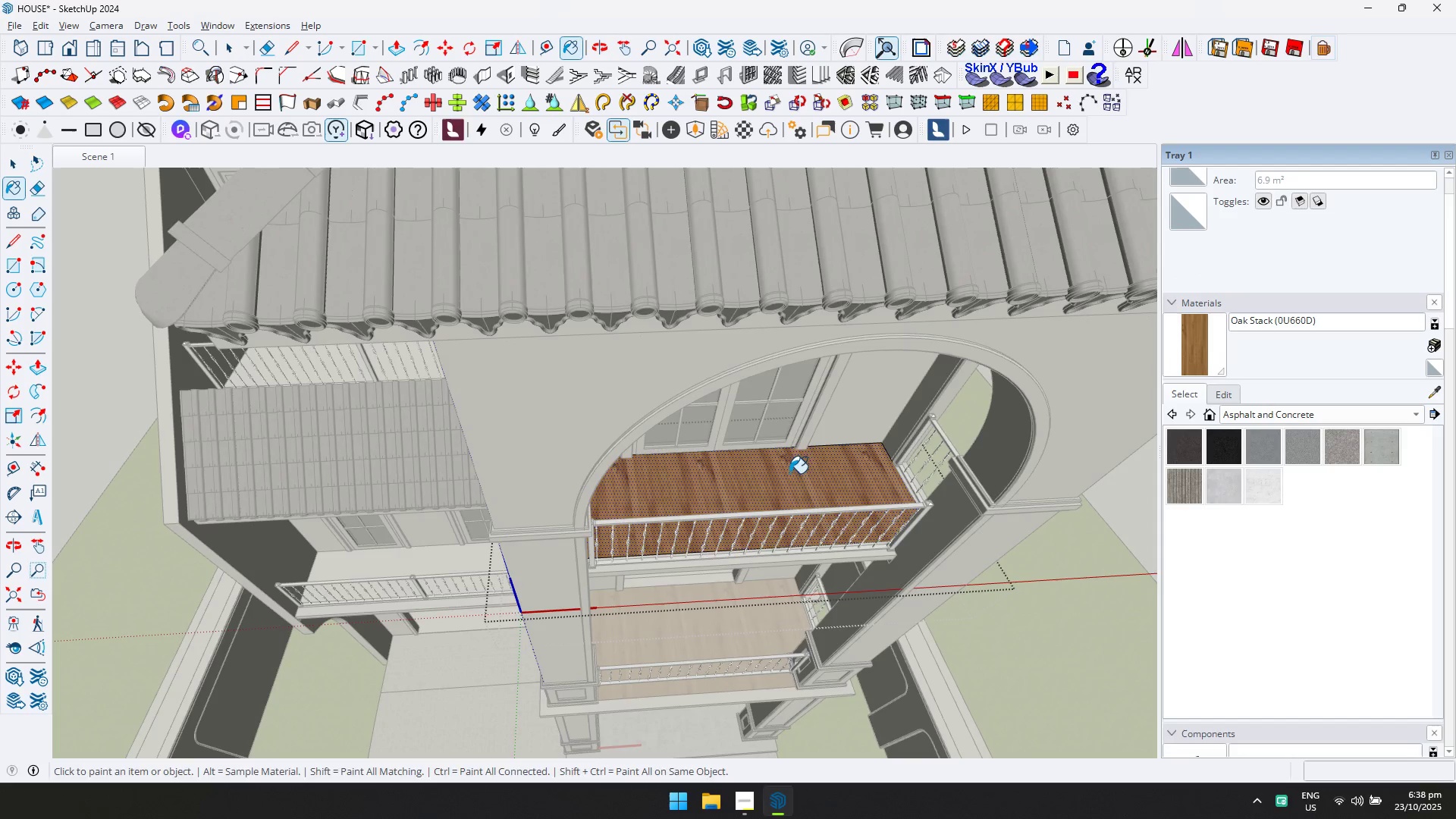 
key(Escape)
 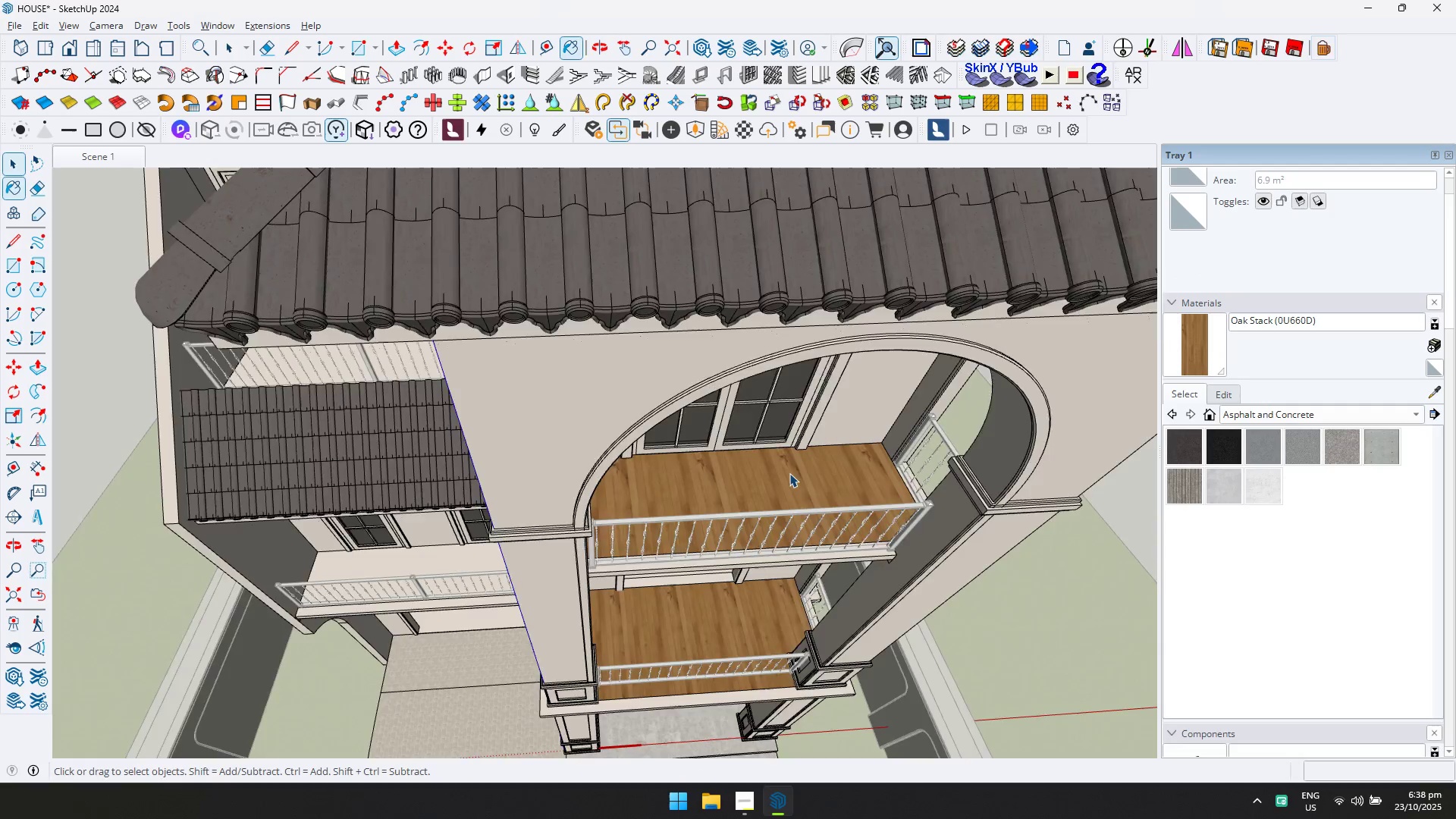 
scroll: coordinate [783, 479], scroll_direction: down, amount: 6.0
 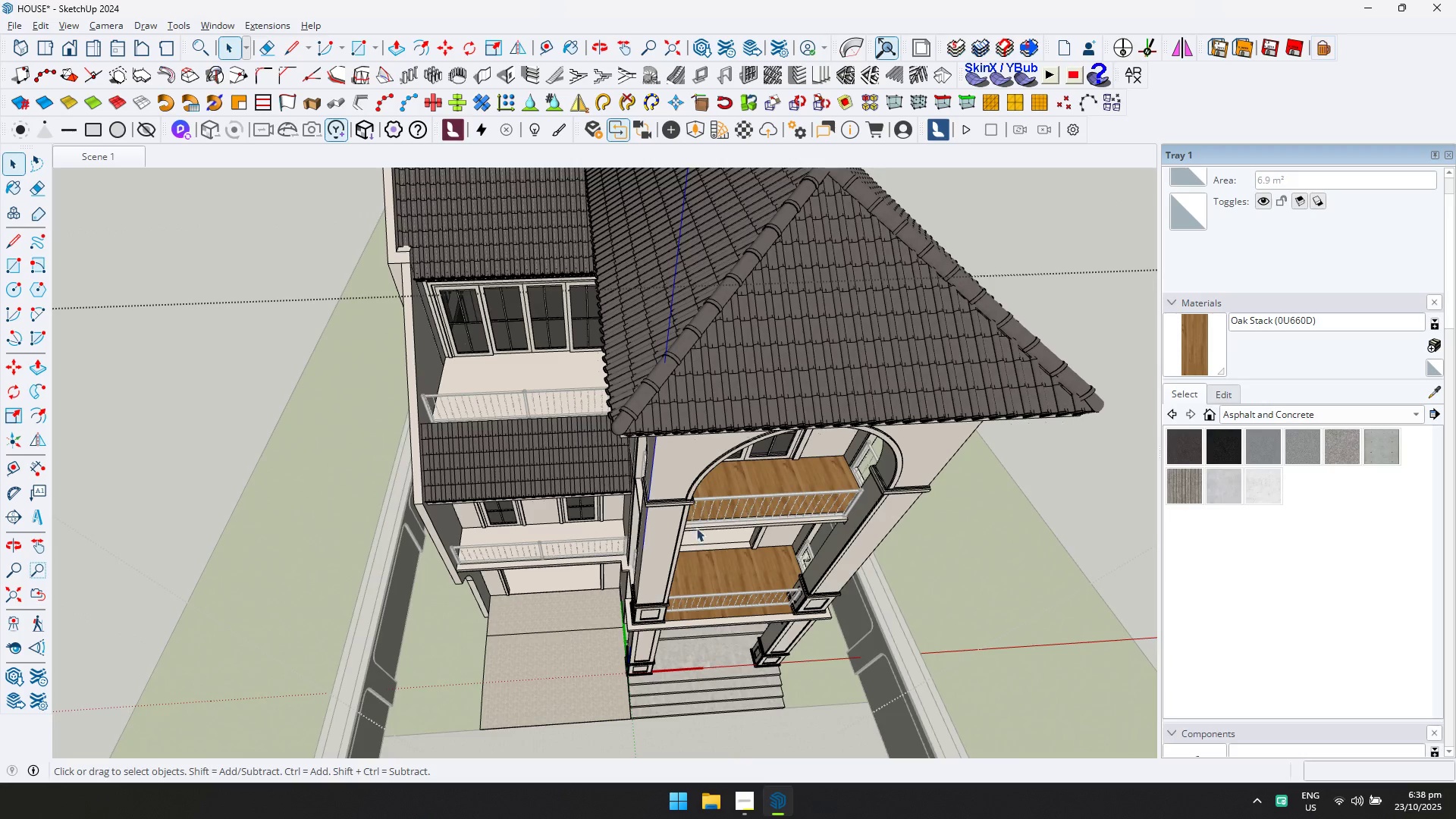 
key(Shift+ShiftLeft)
 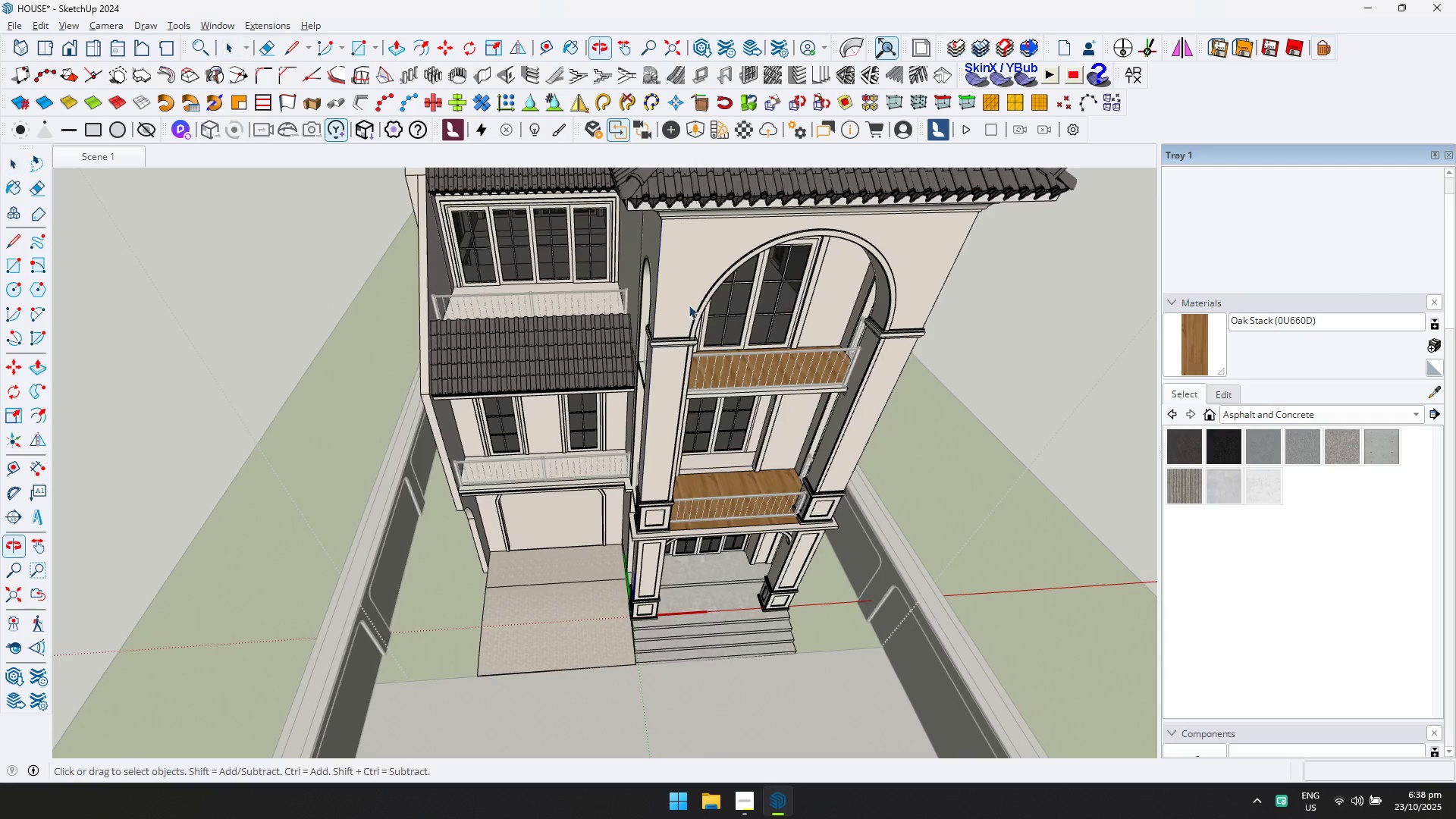 
scroll: coordinate [695, 498], scroll_direction: down, amount: 4.0
 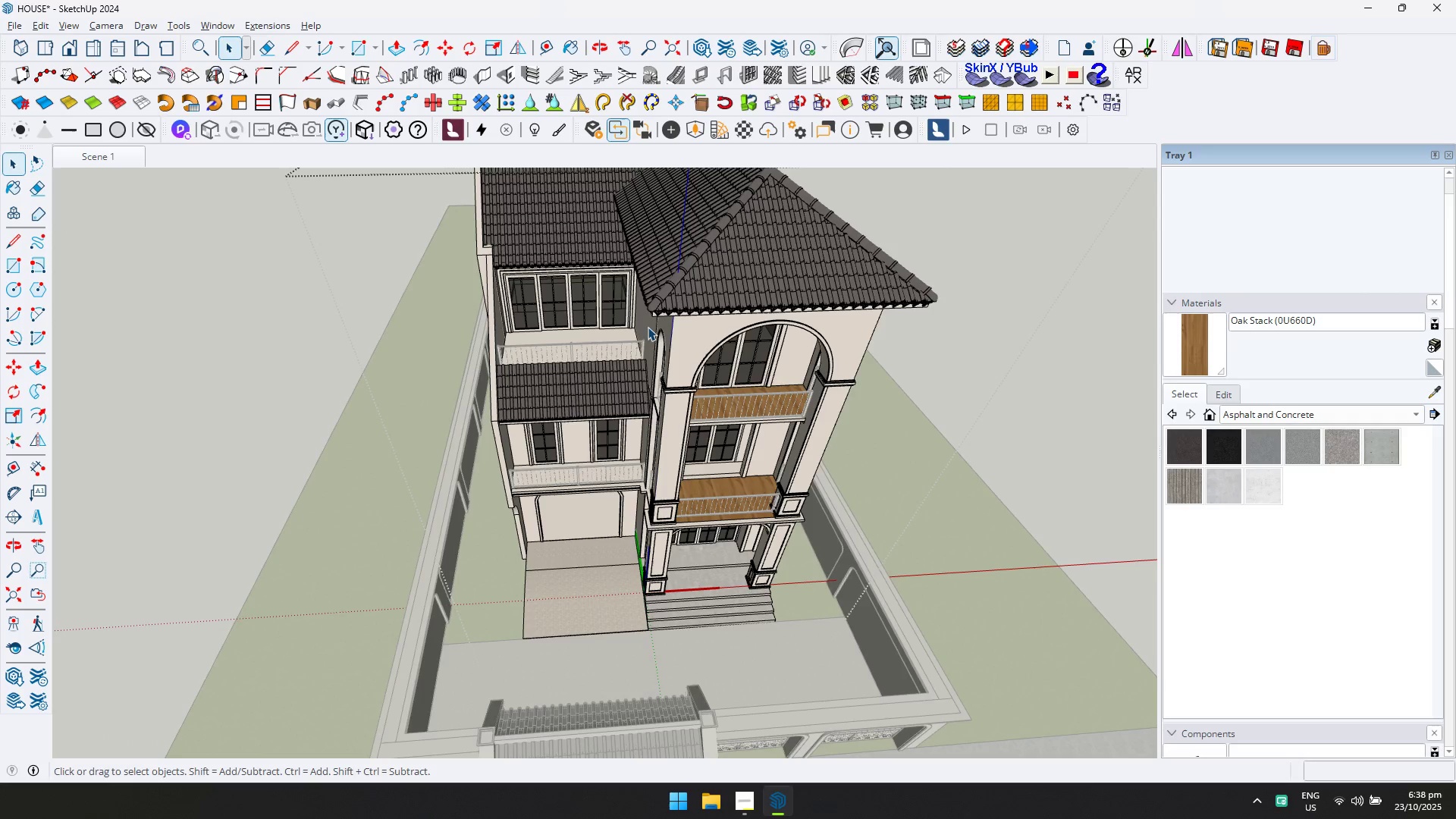 
scroll: coordinate [568, 479], scroll_direction: up, amount: 18.0
 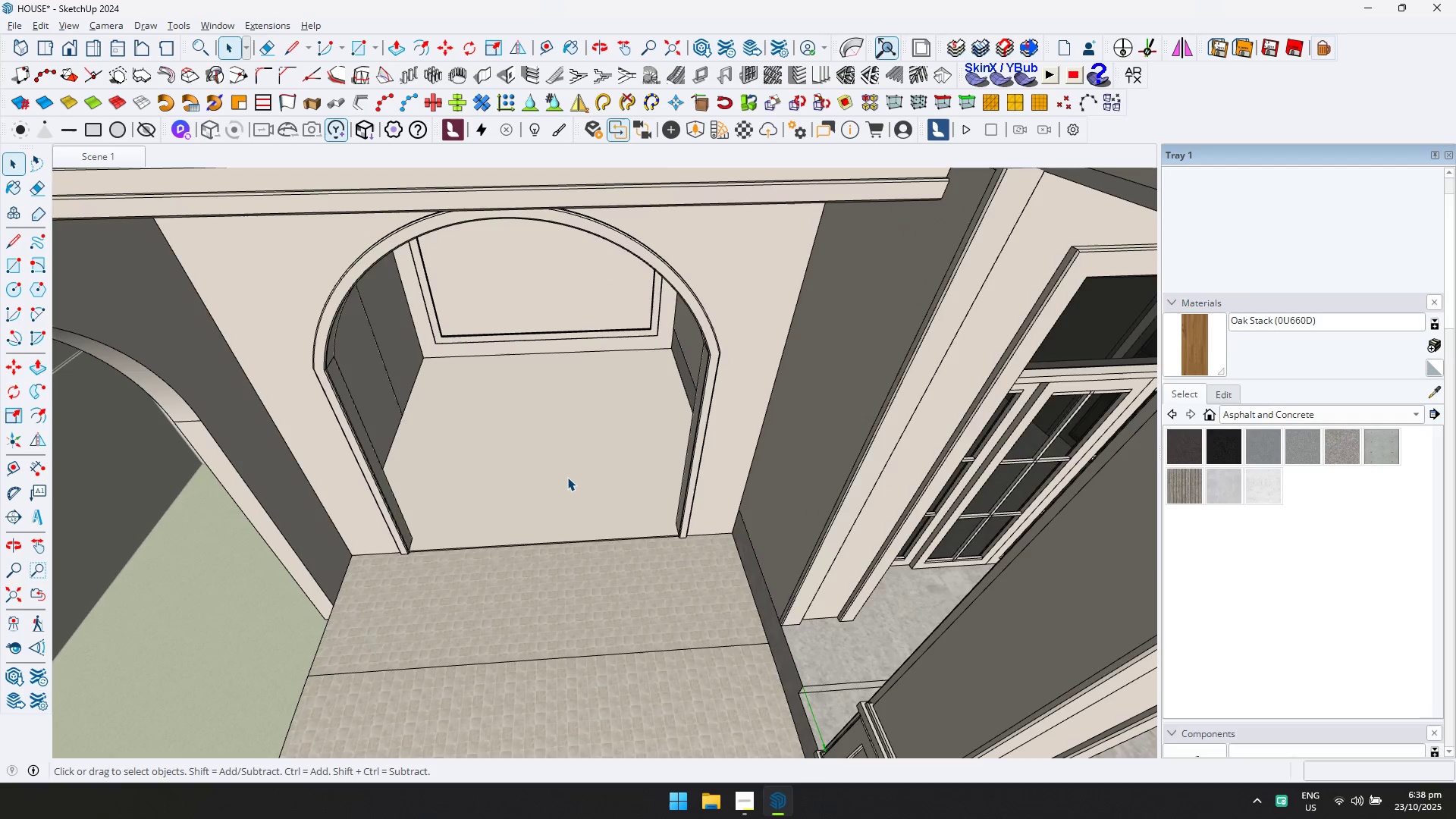 
double_click([567, 477])
 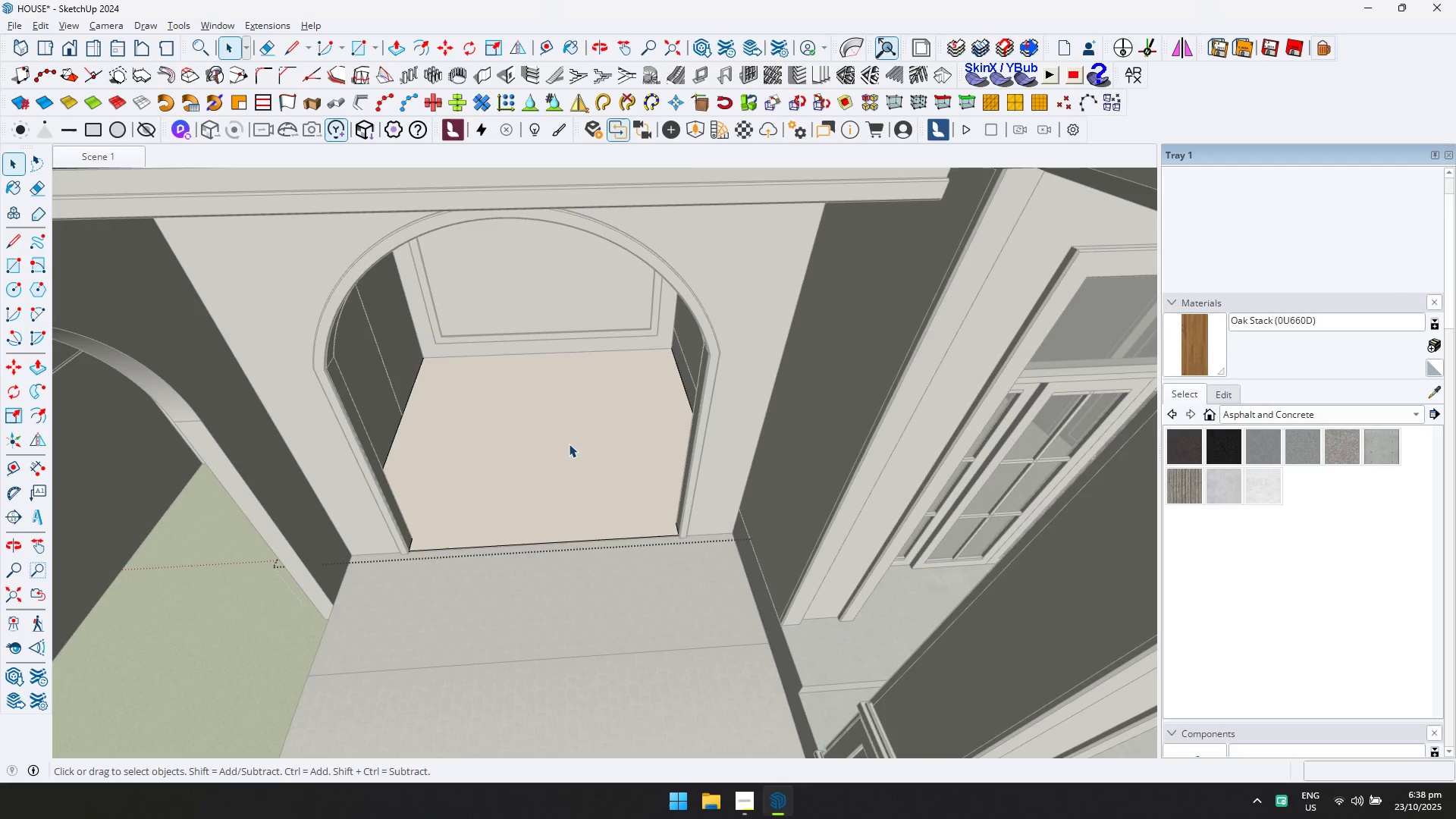 
triple_click([569, 444])
 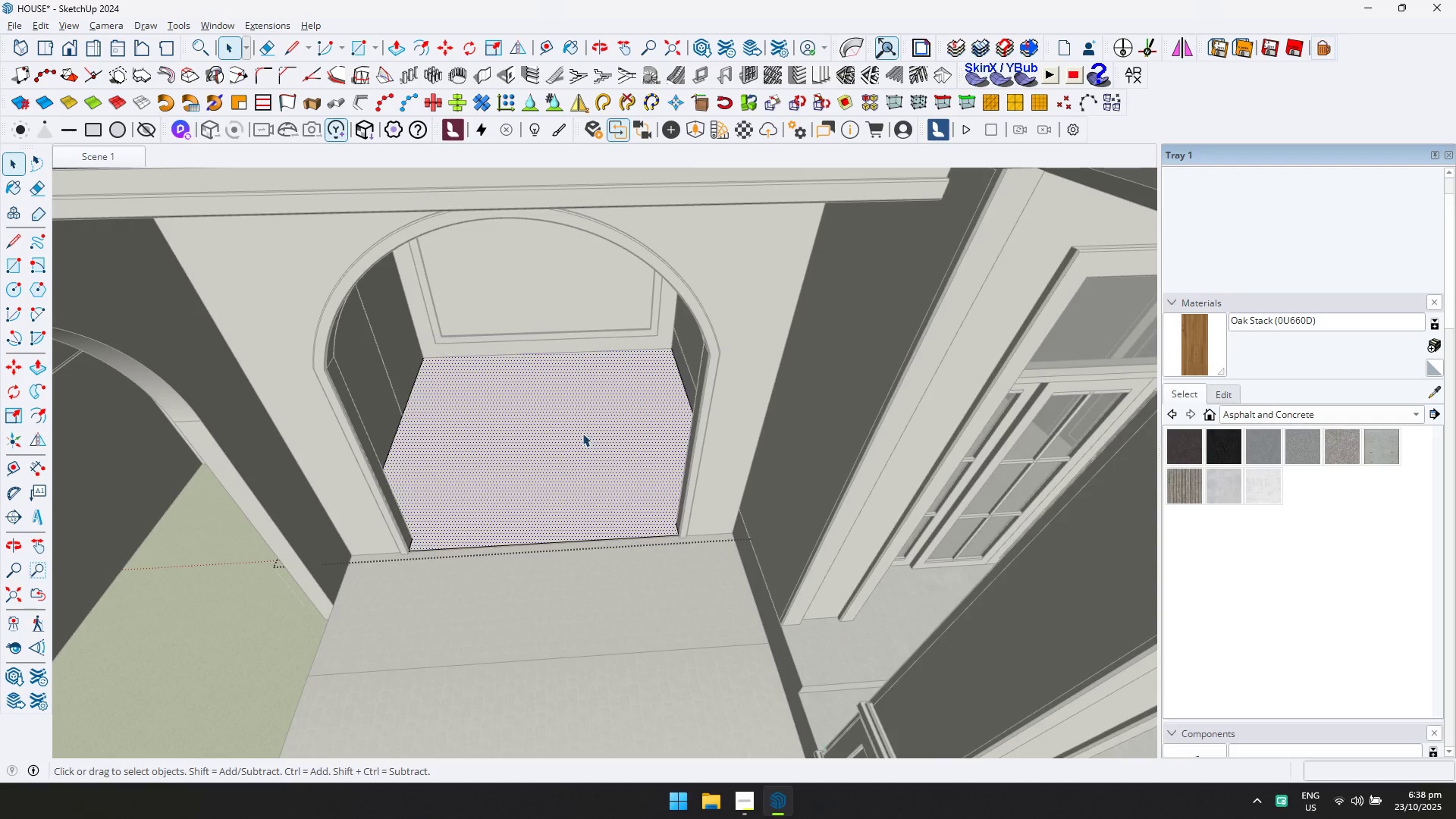 
key(D)
 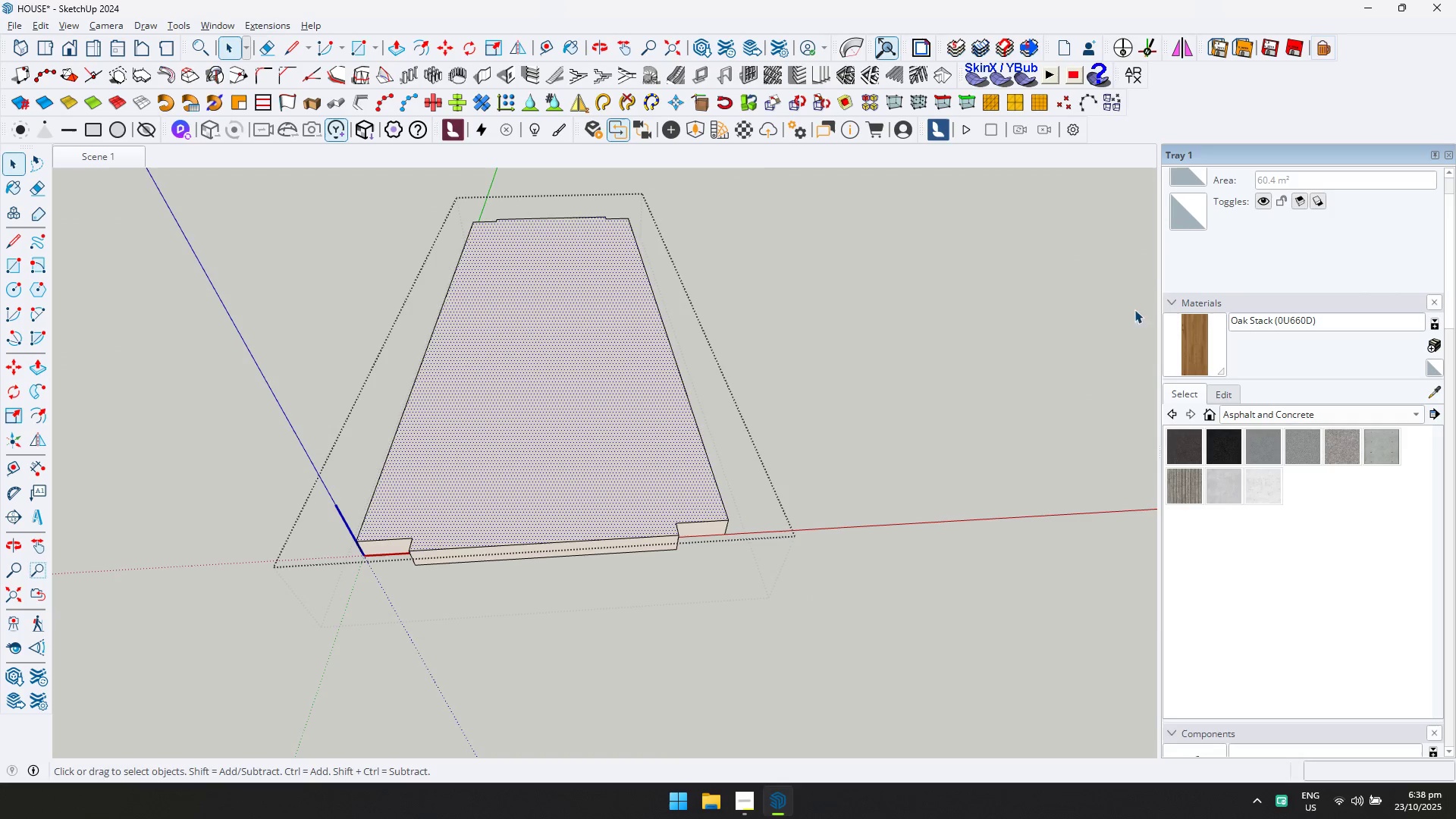 
left_click([1225, 369])
 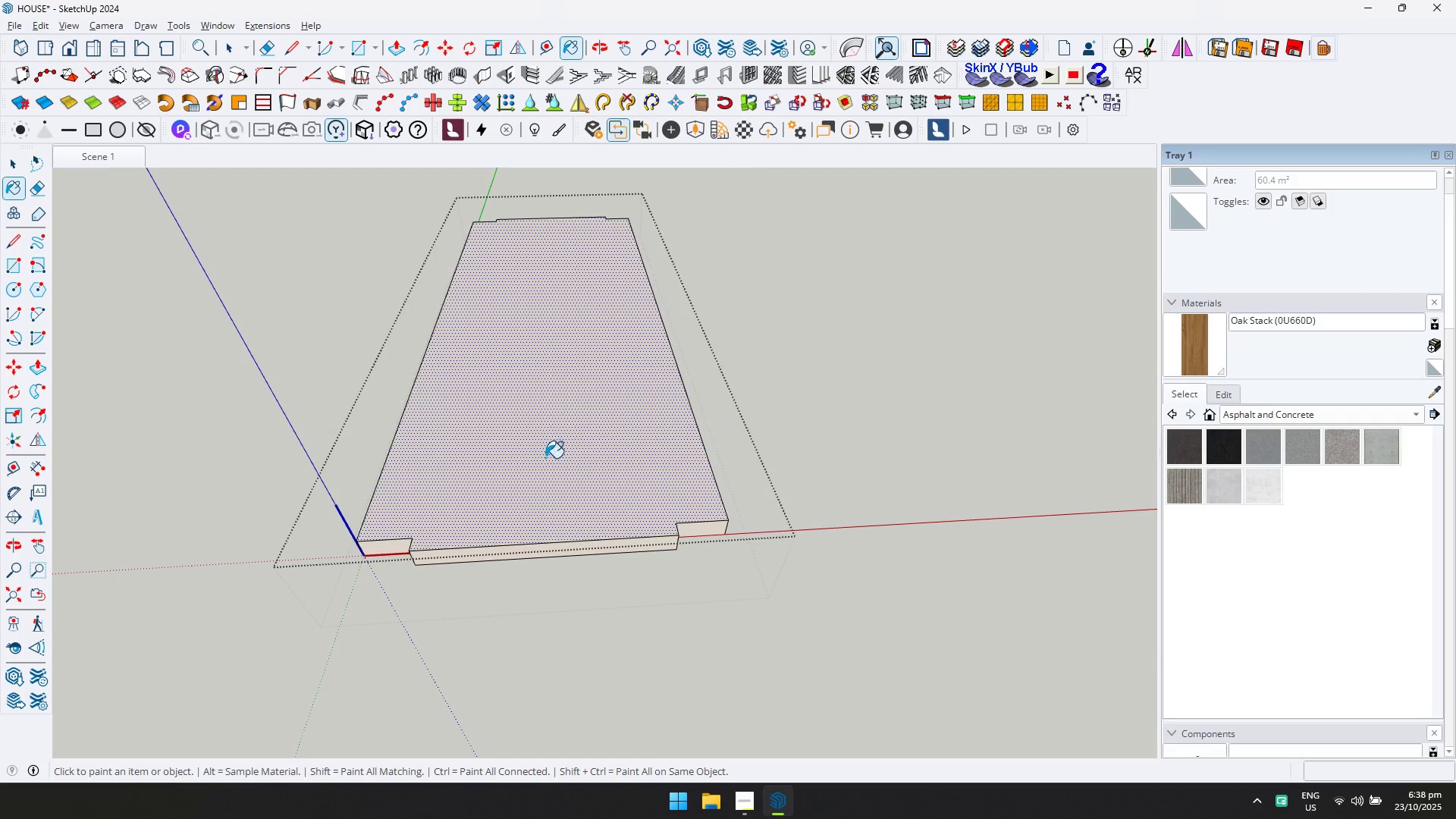 
key(Escape)
 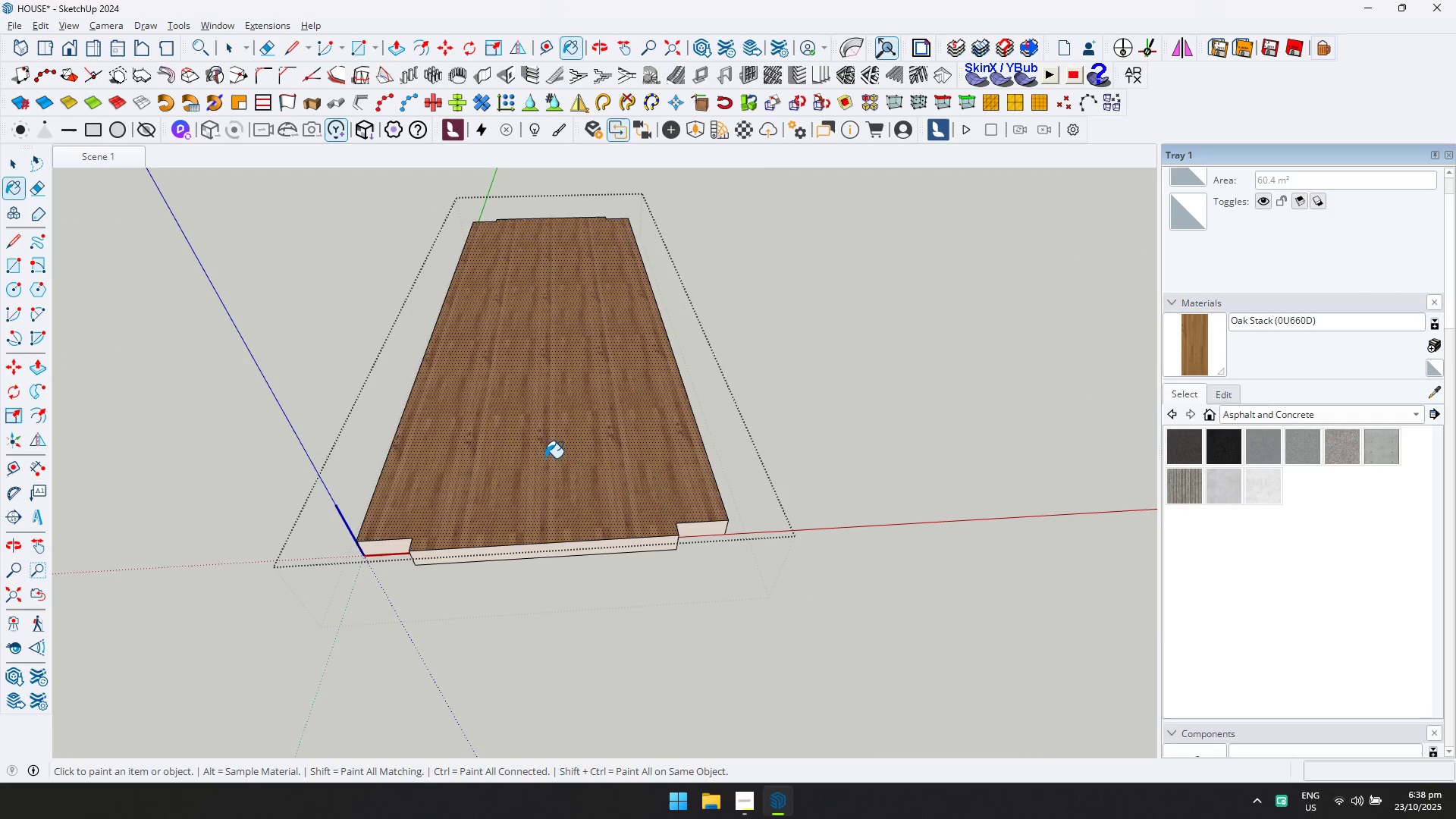 
key(Space)
 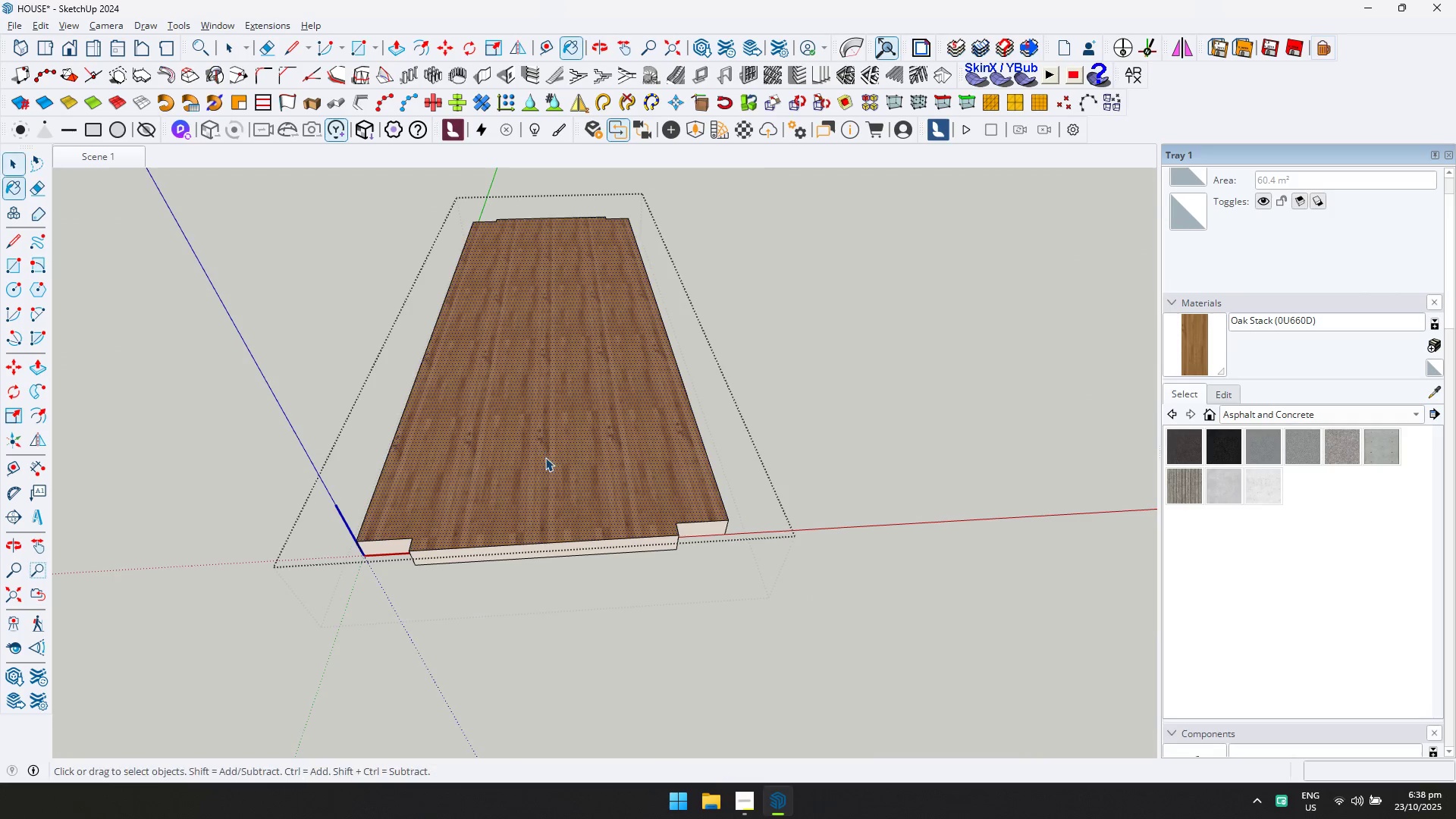 
key(Escape)
 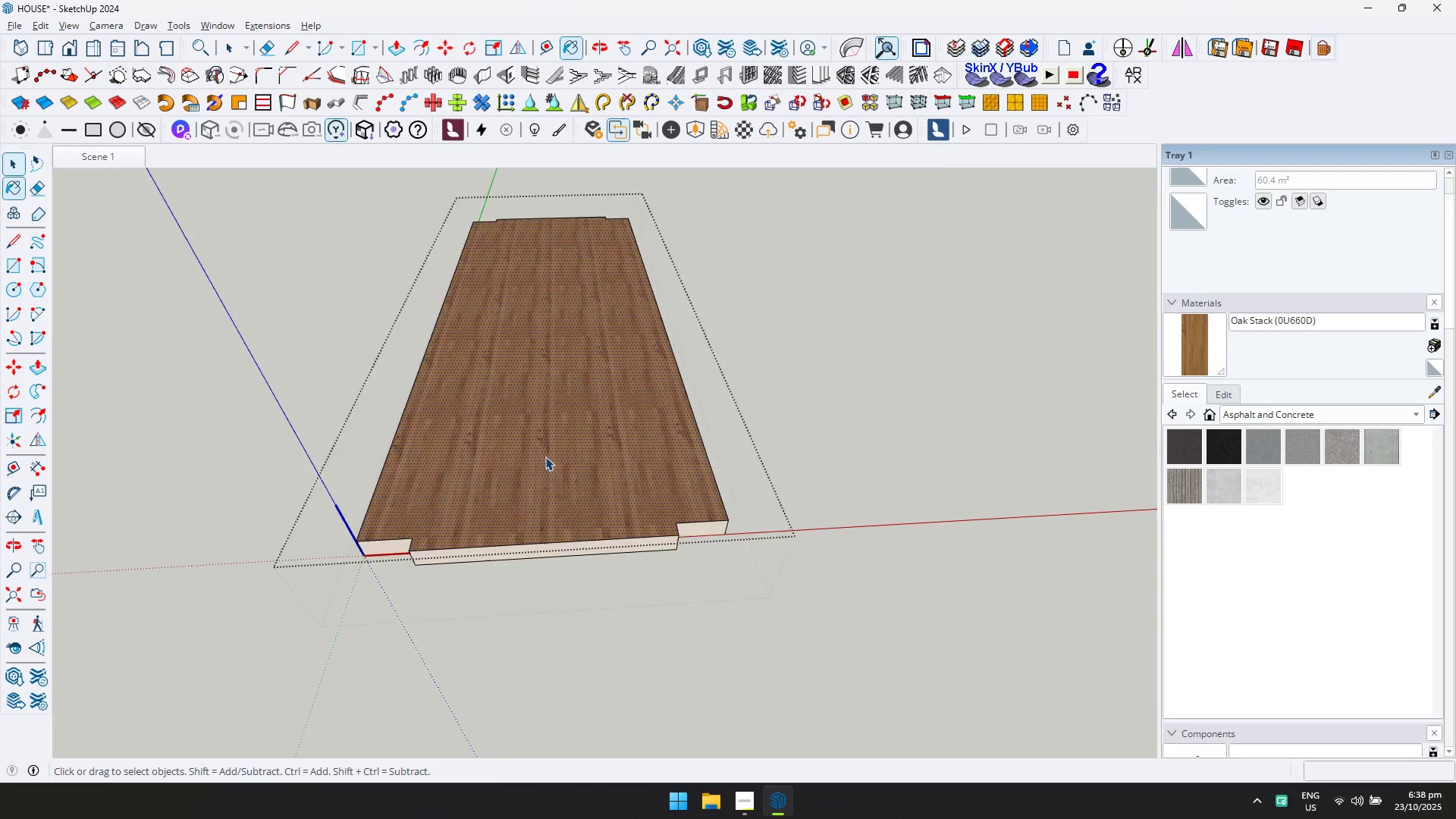 
scroll: coordinate [546, 467], scroll_direction: down, amount: 6.0
 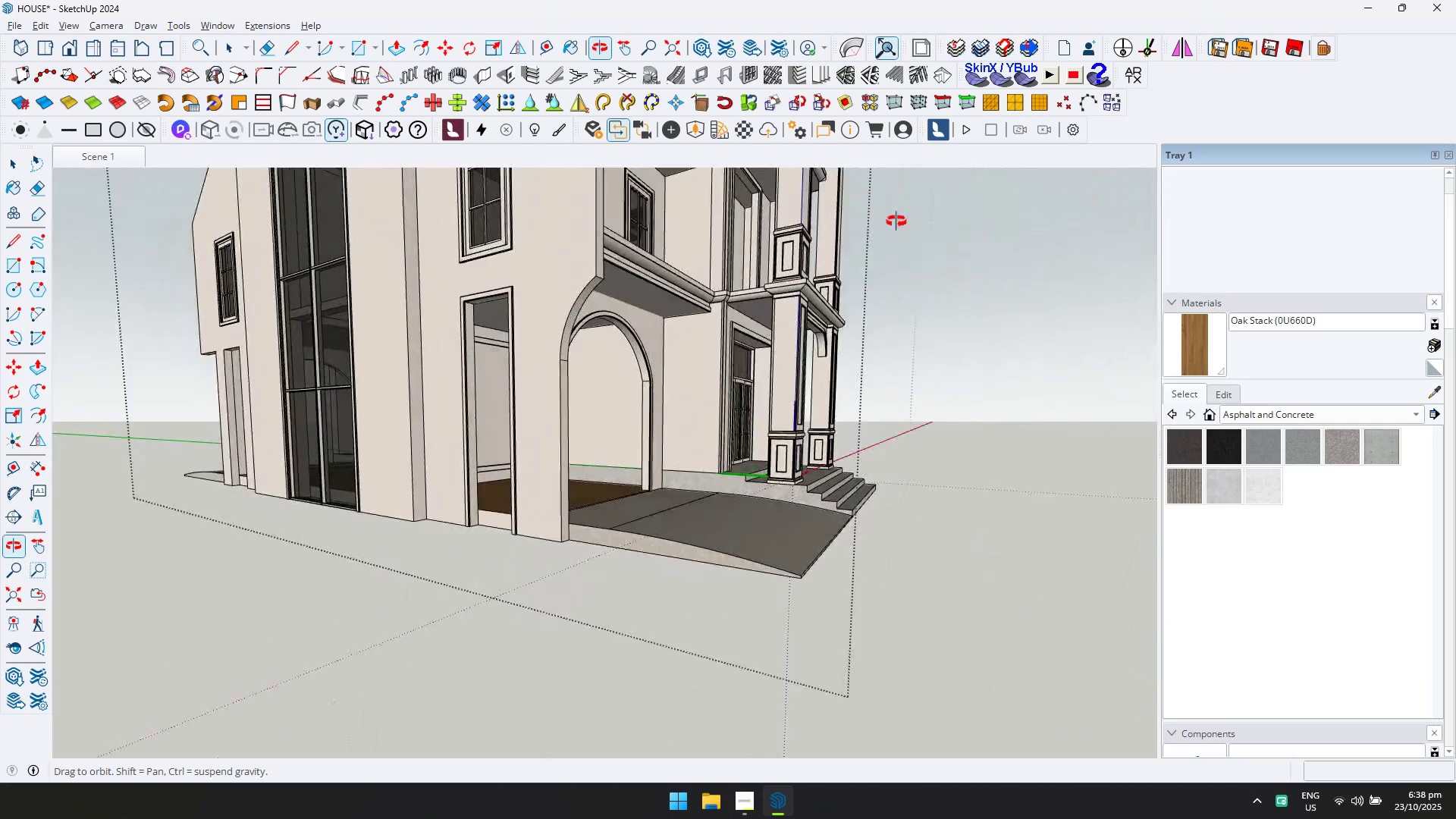 
scroll: coordinate [518, 517], scroll_direction: up, amount: 6.0
 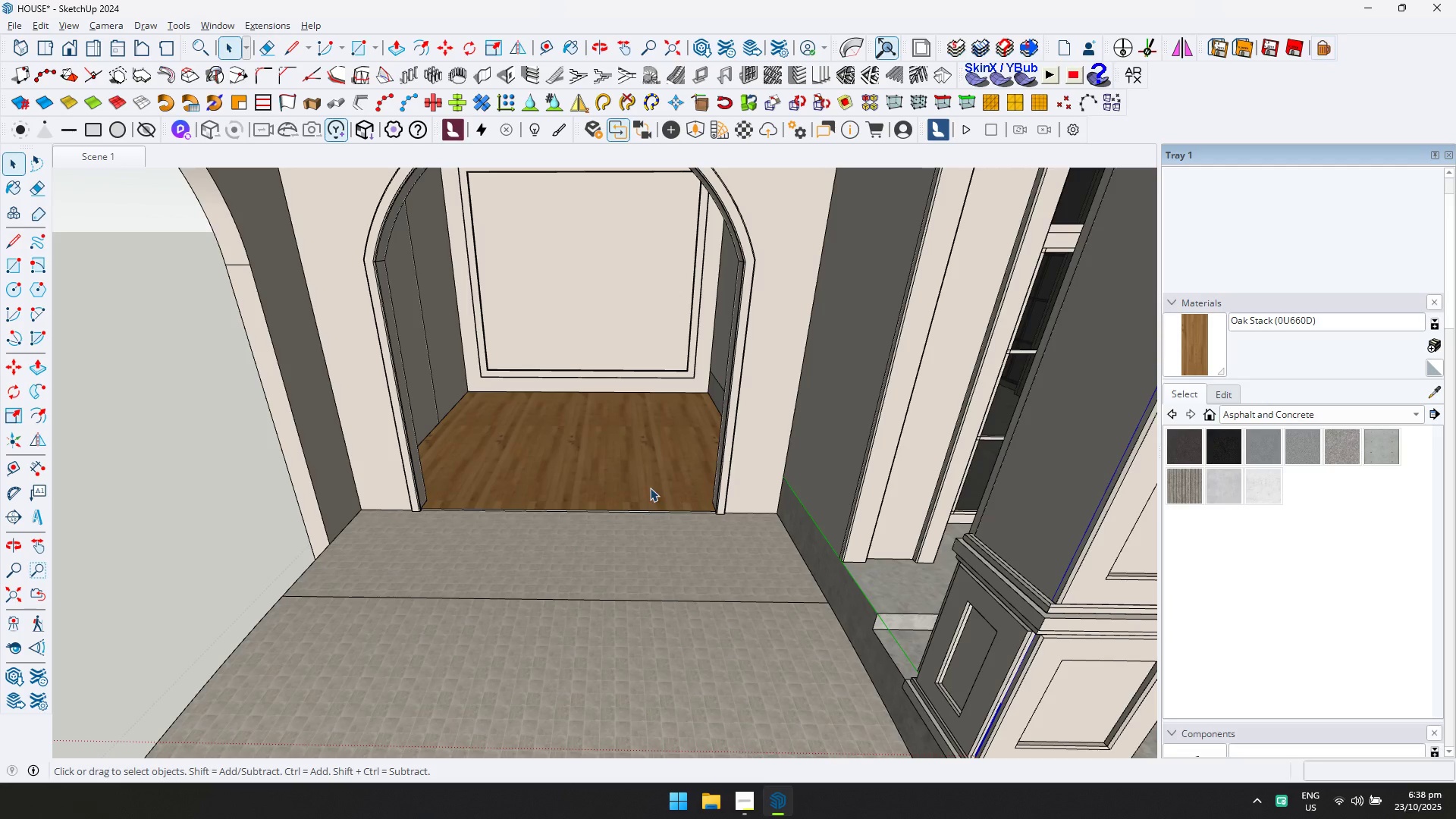 
double_click([649, 488])
 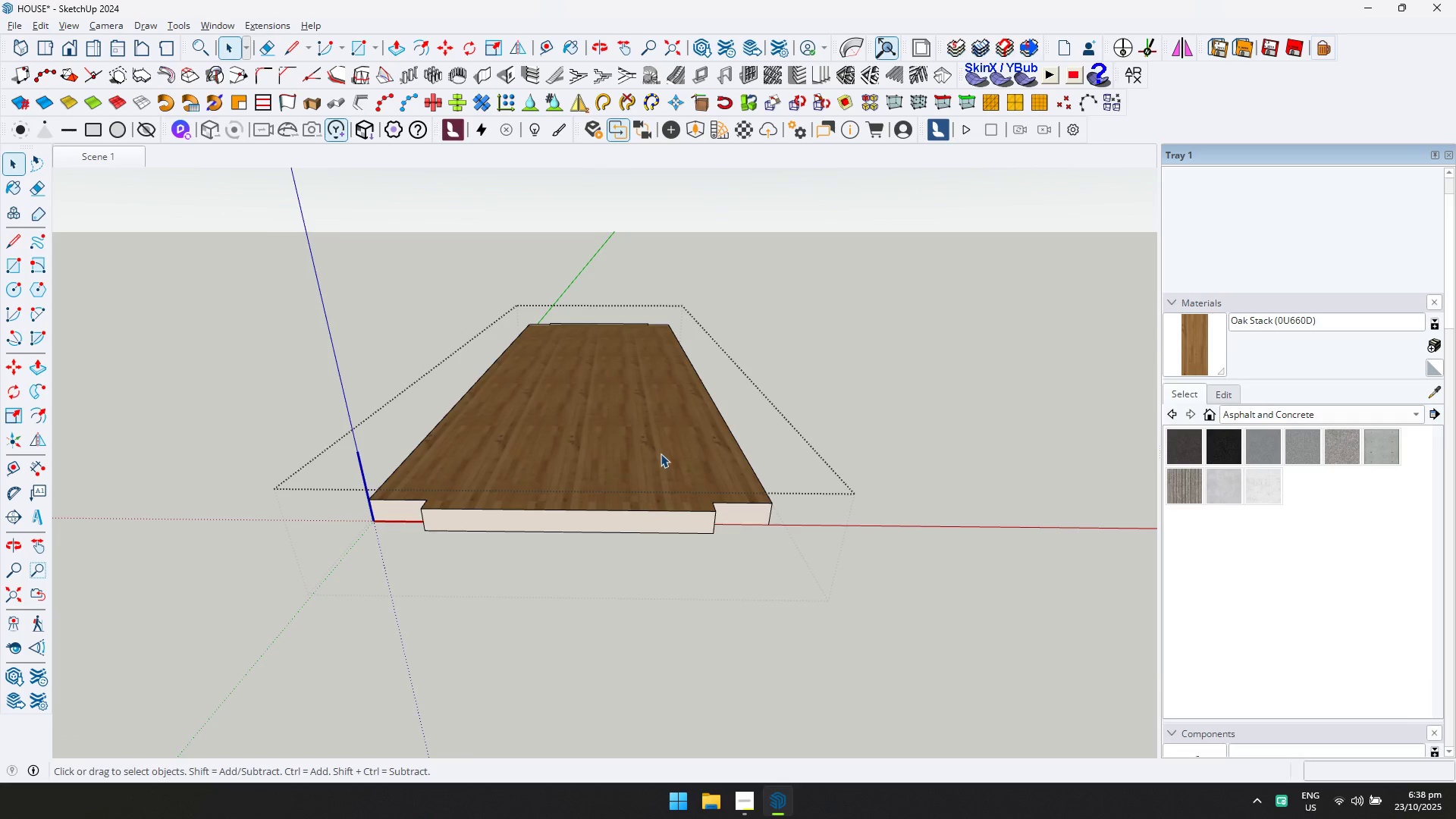 
left_click([661, 453])
 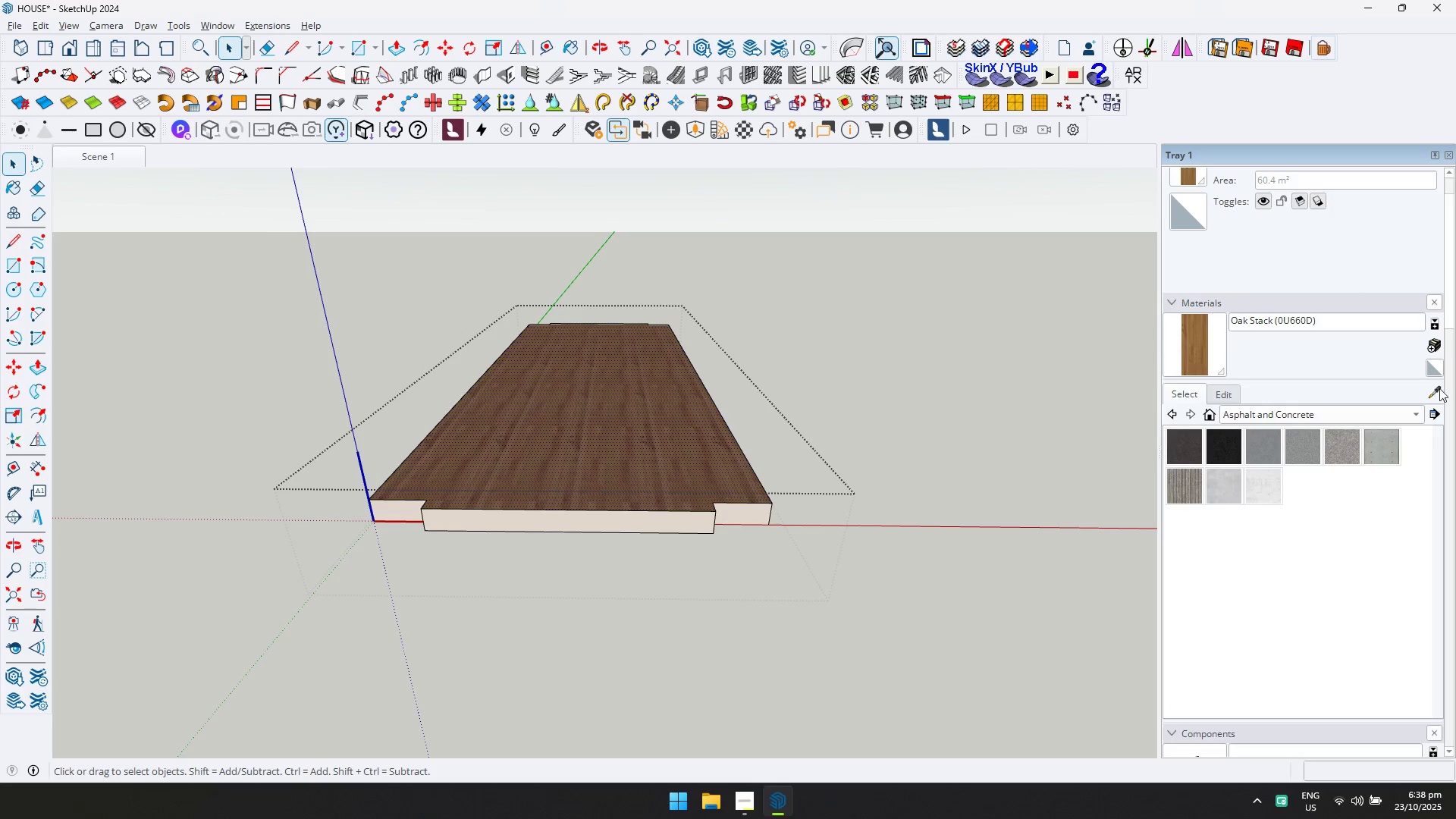 
left_click([1433, 391])
 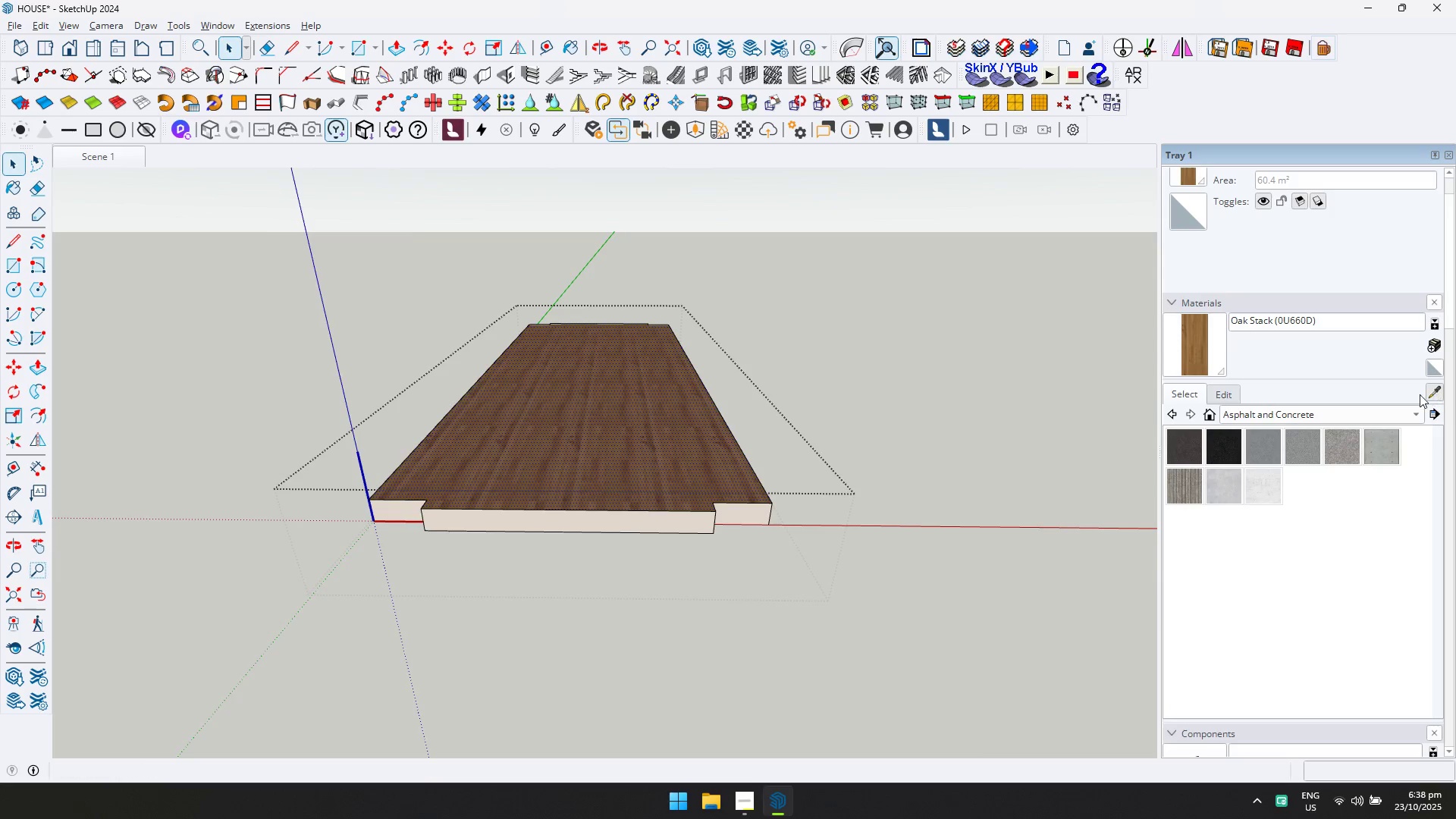 
key(D)
 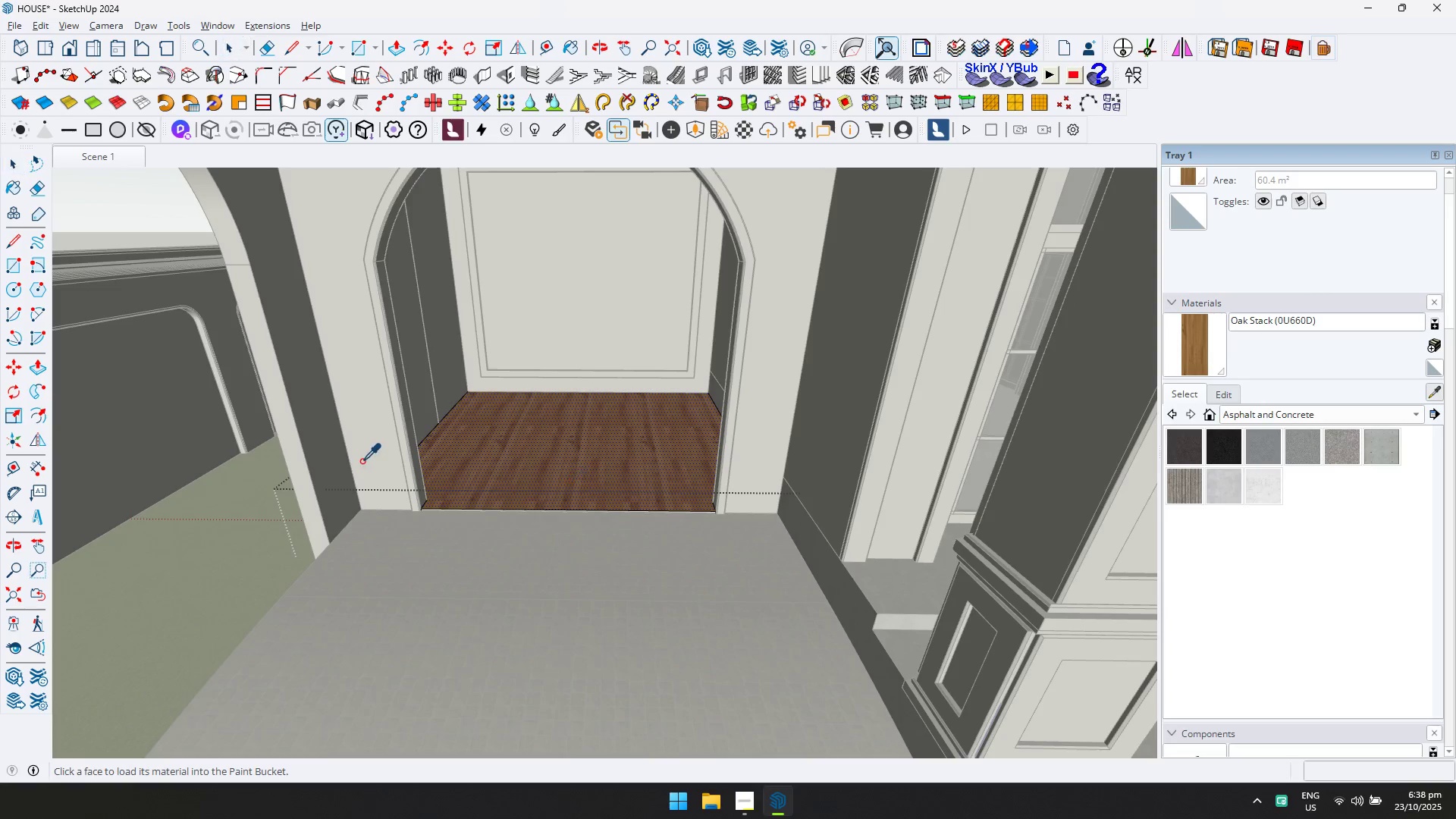 
scroll: coordinate [388, 466], scroll_direction: down, amount: 4.0
 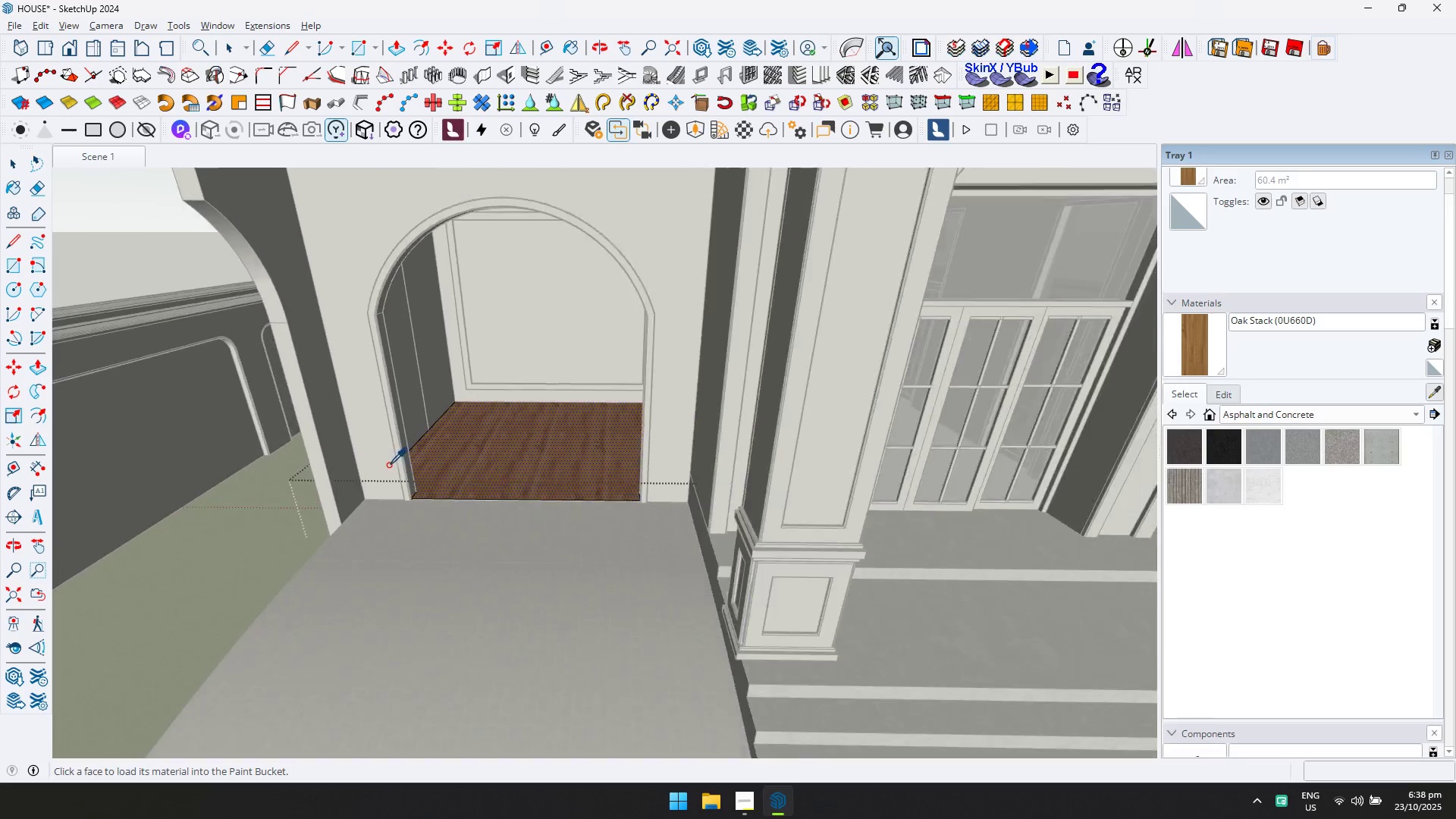 
key(Shift+ShiftLeft)
 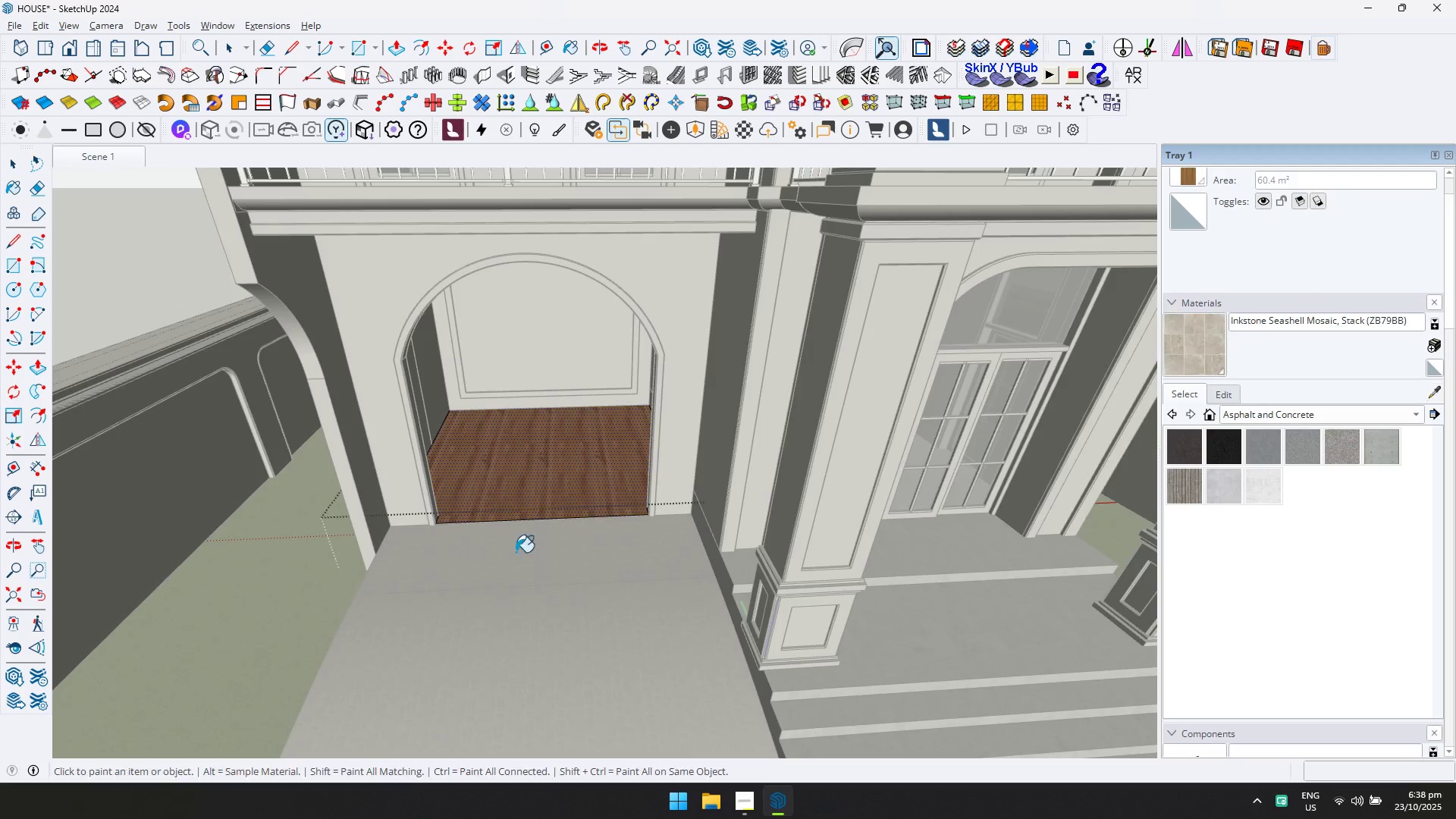 
double_click([543, 479])
 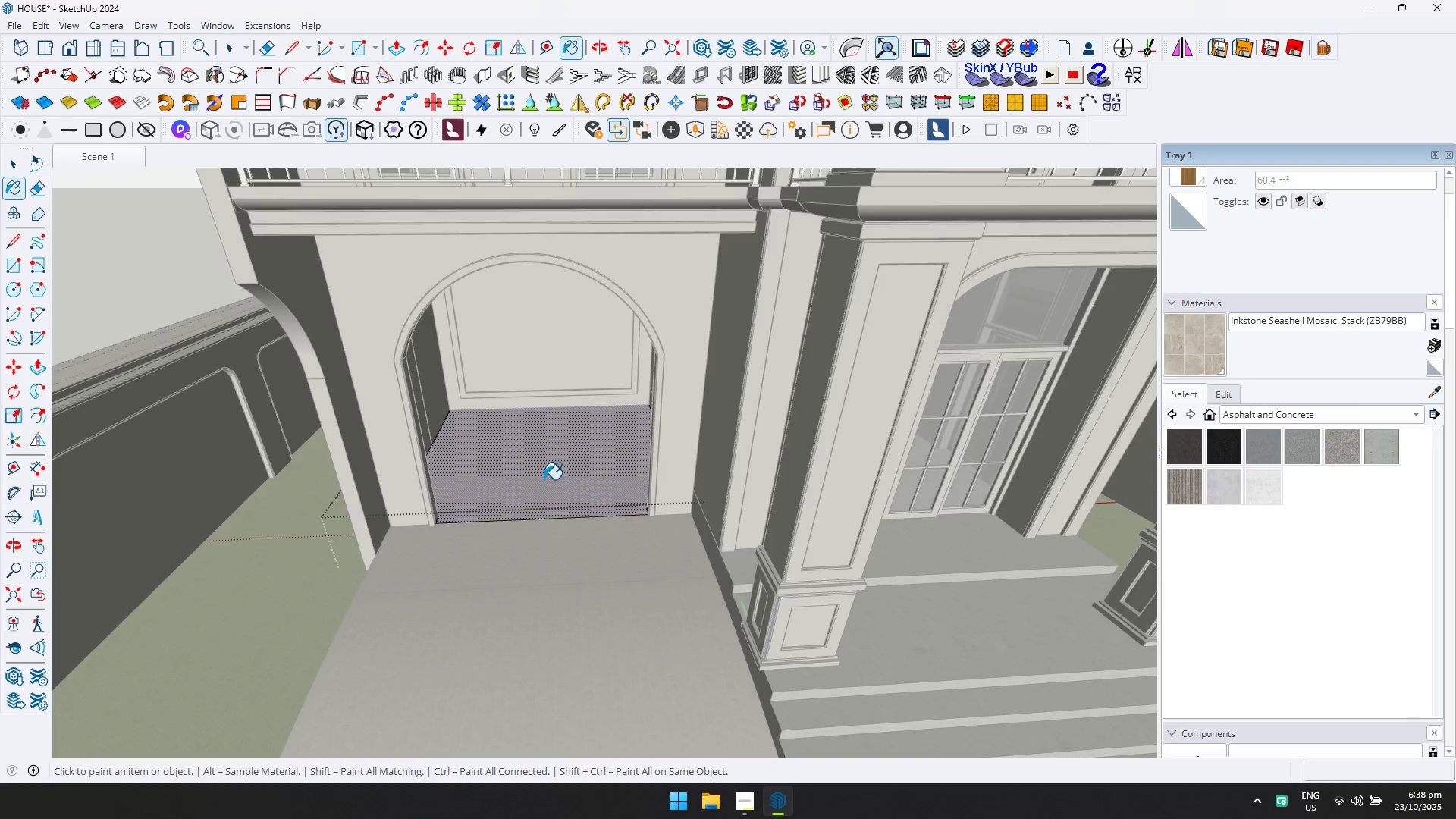 
scroll: coordinate [513, 573], scroll_direction: up, amount: 16.0
 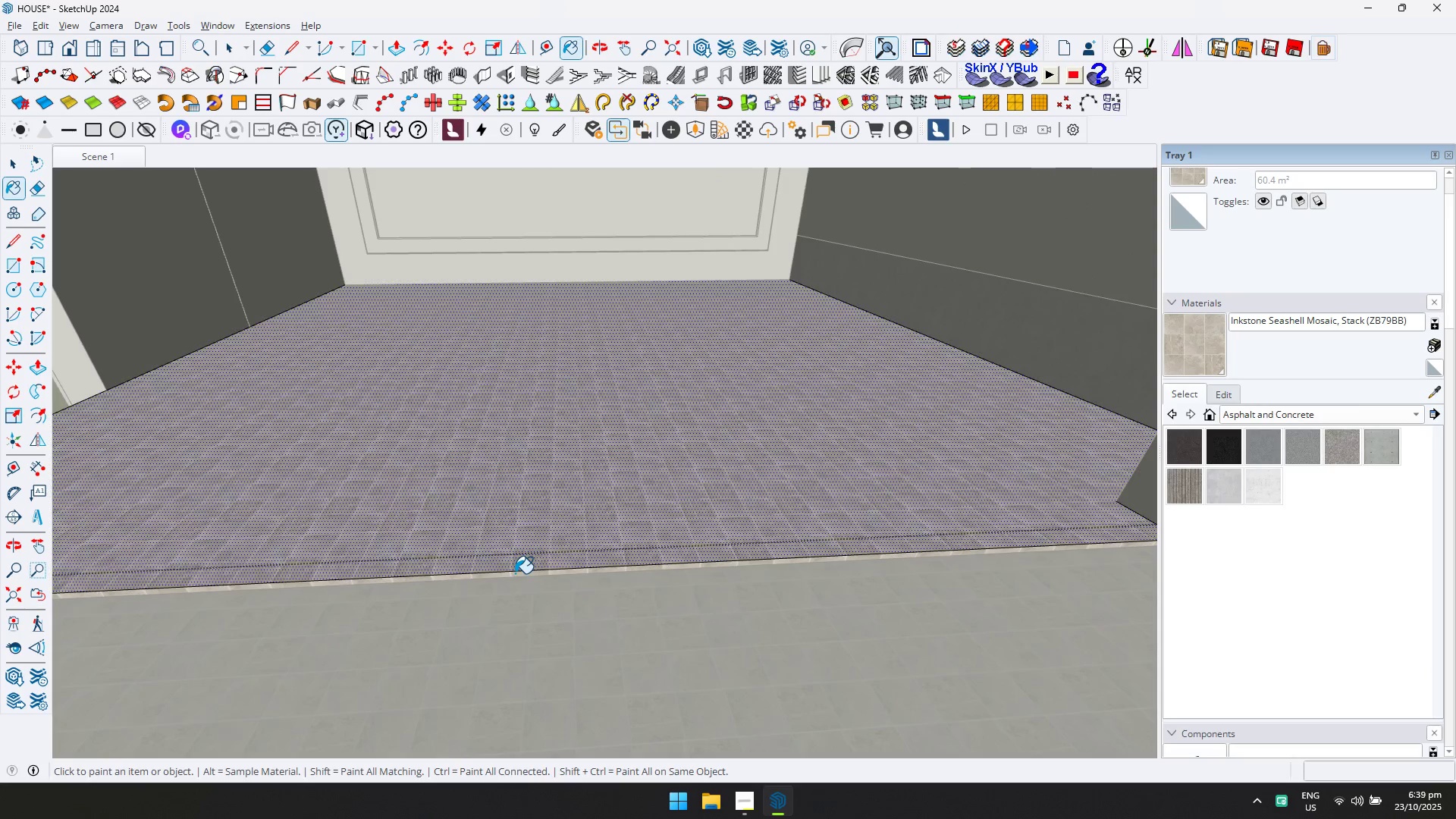 
key(Escape)
 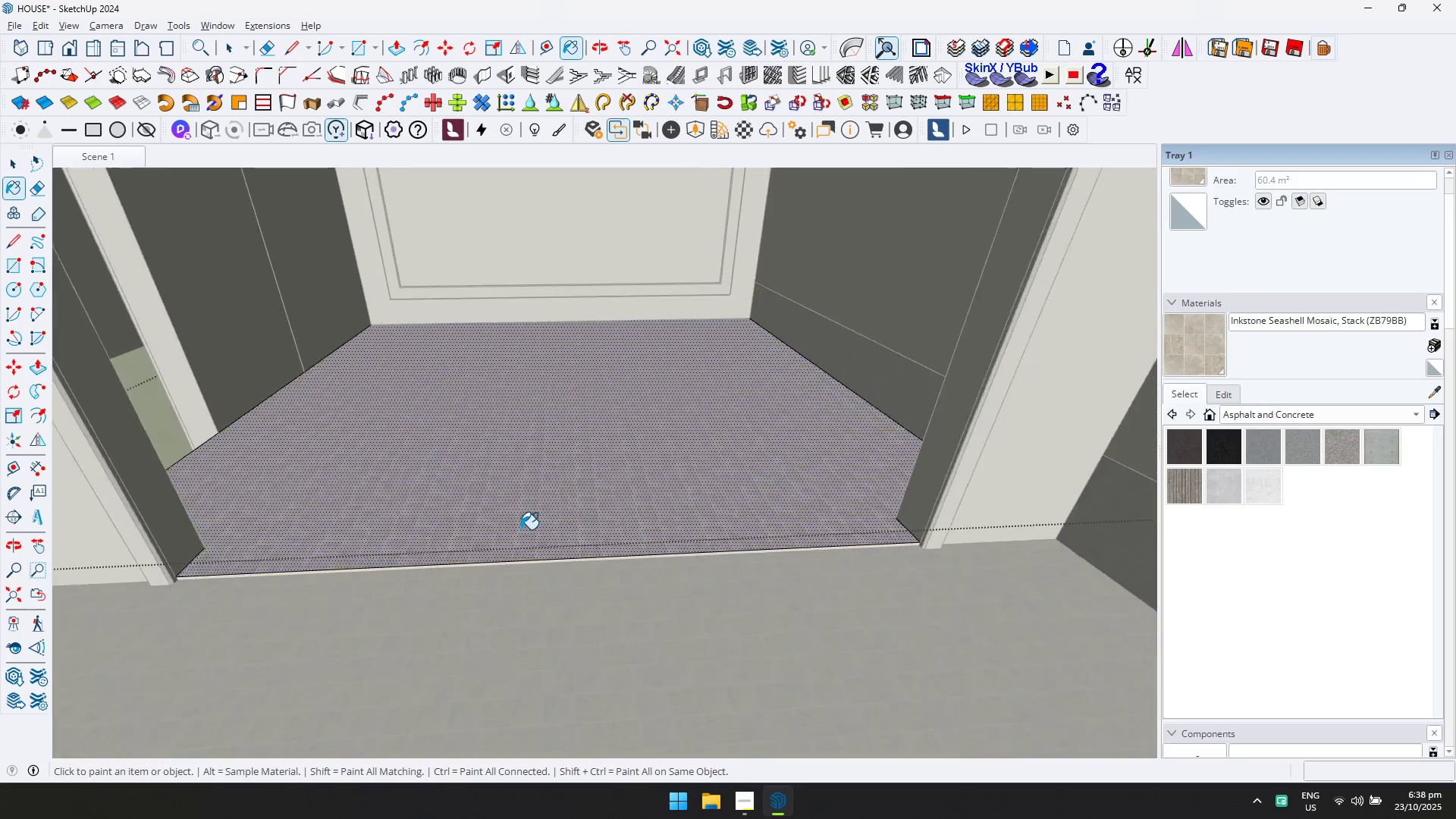 
key(Escape)
 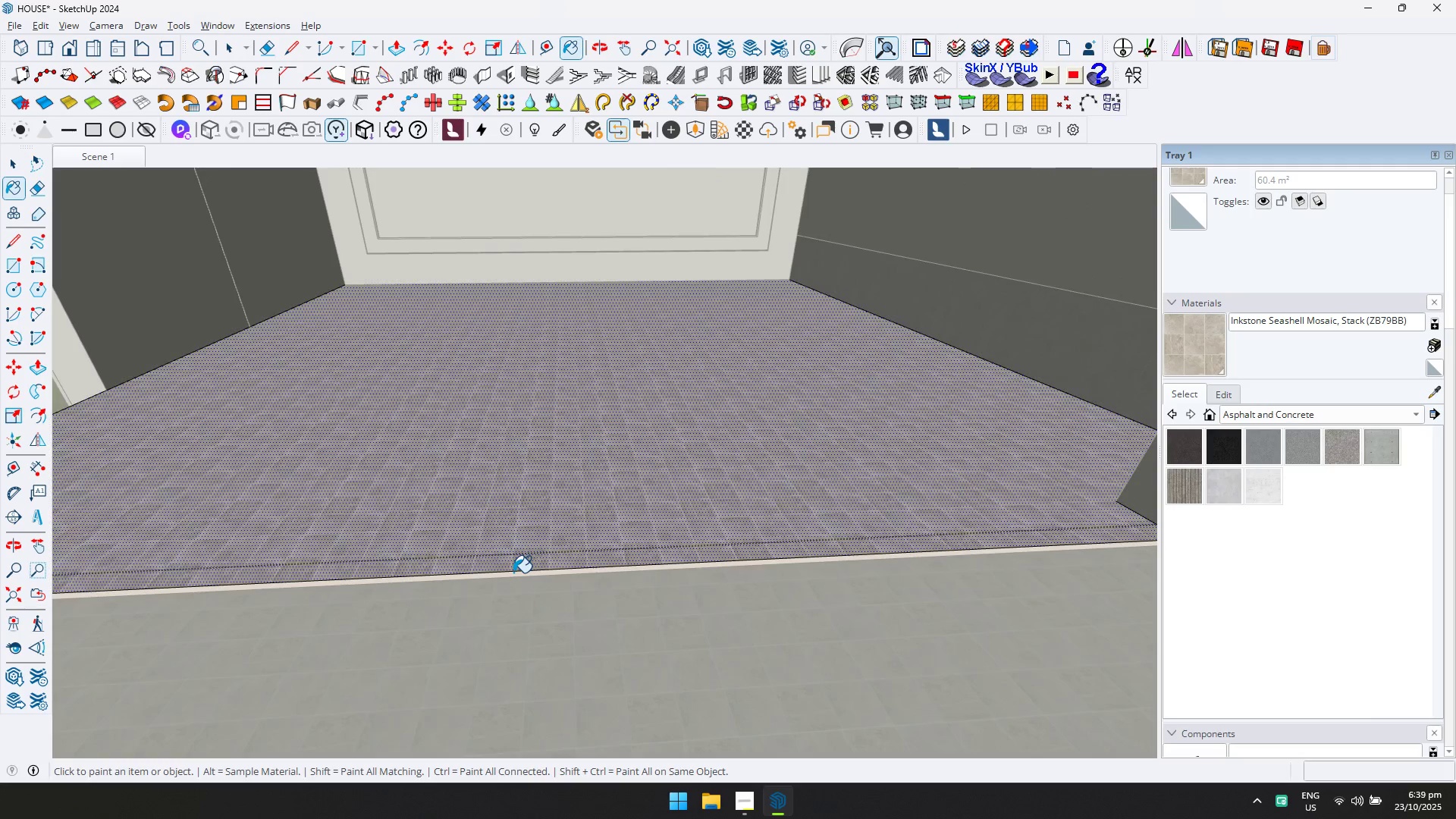 
left_click([515, 573])
 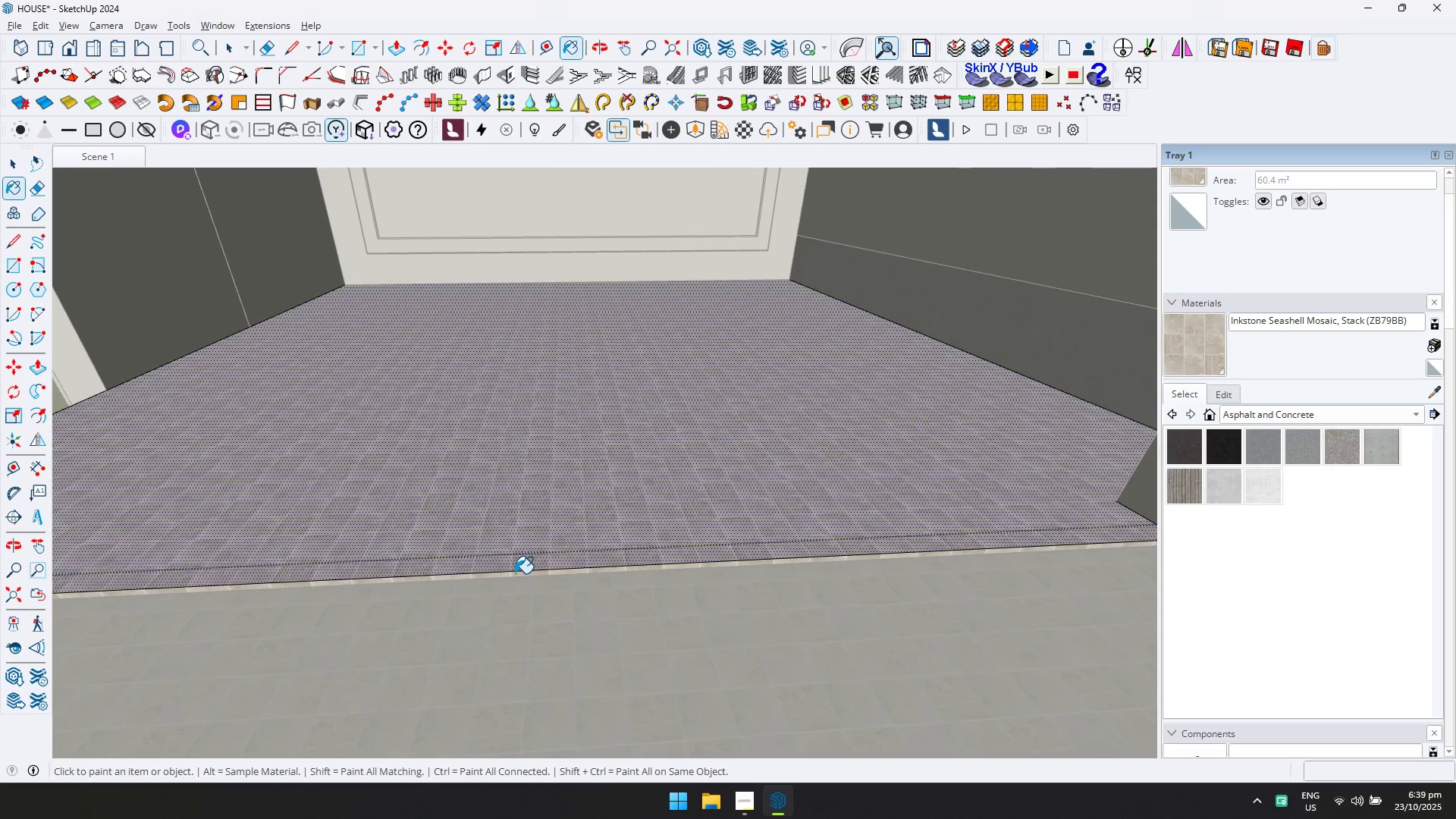 
key(Escape)
 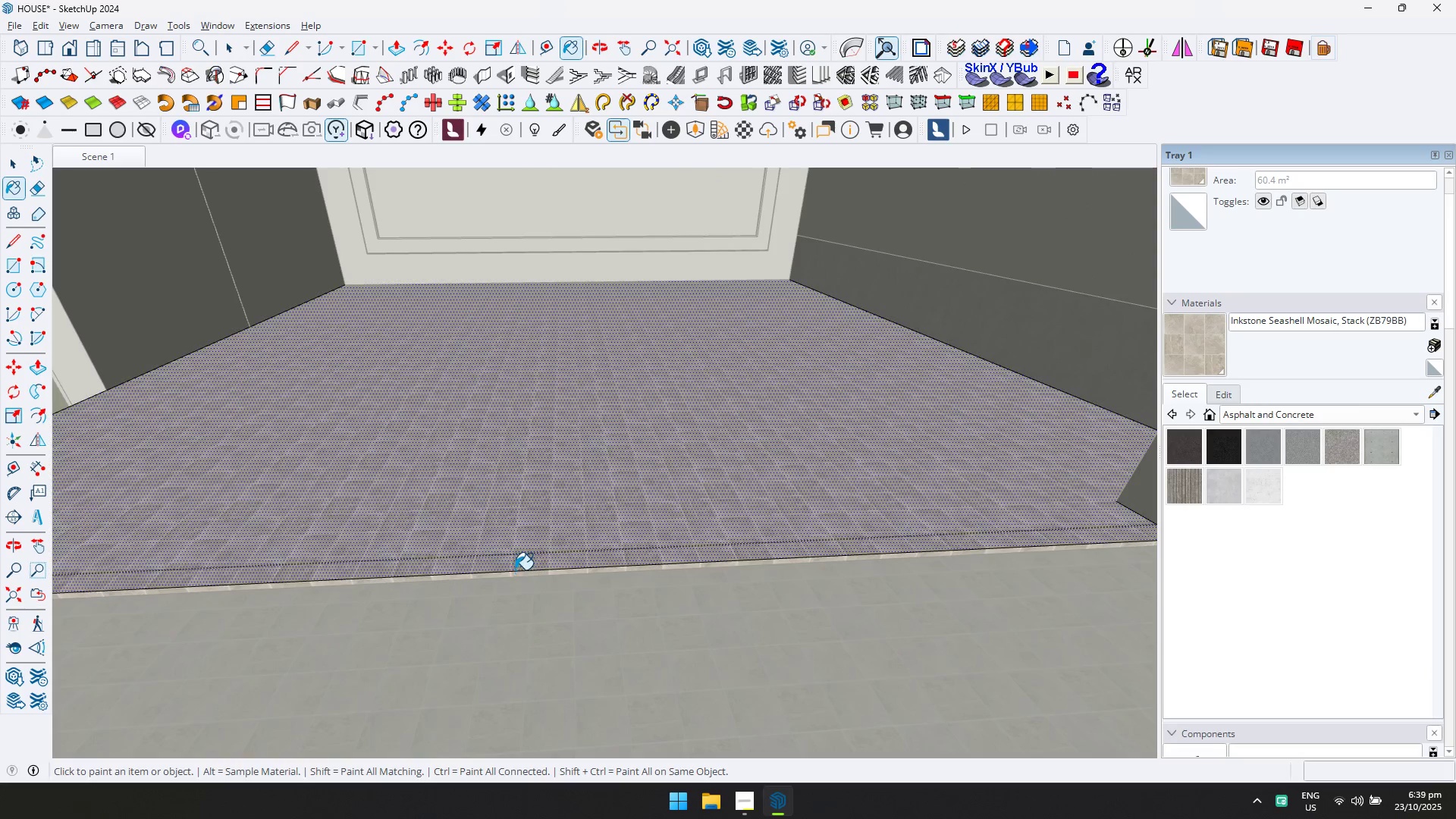 
key(Space)
 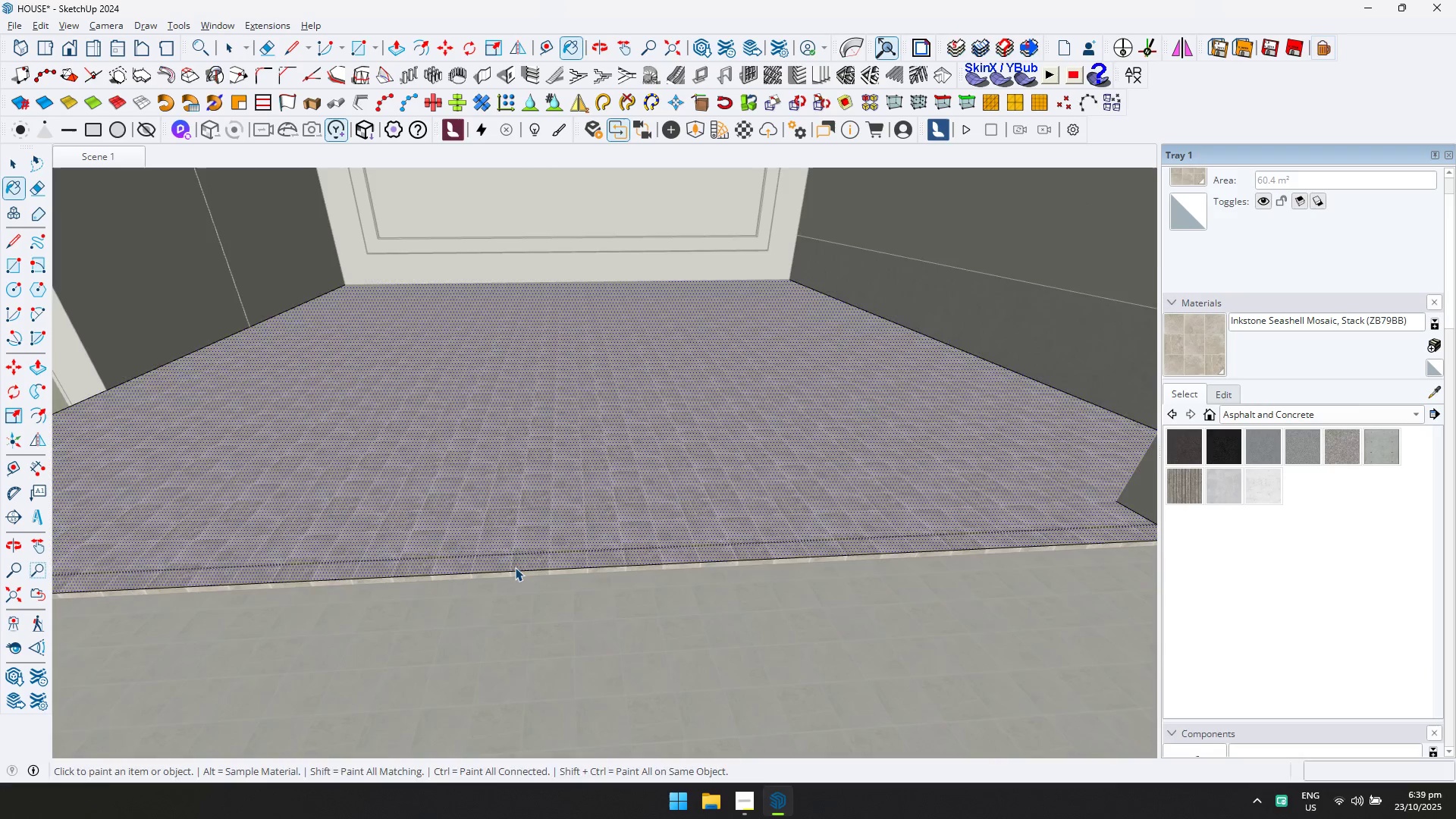 
scroll: coordinate [555, 524], scroll_direction: down, amount: 31.0
 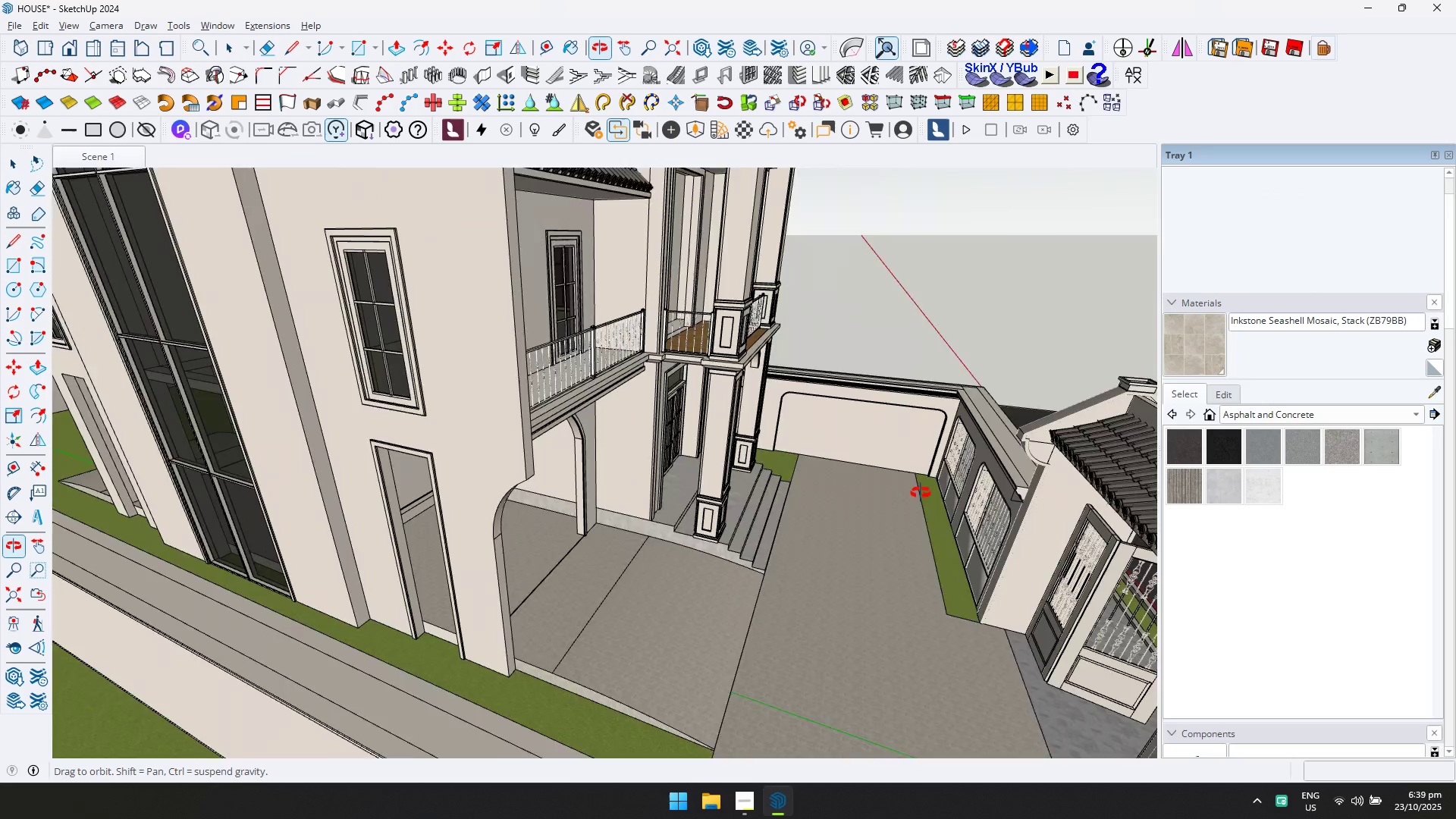 
key(Escape)
 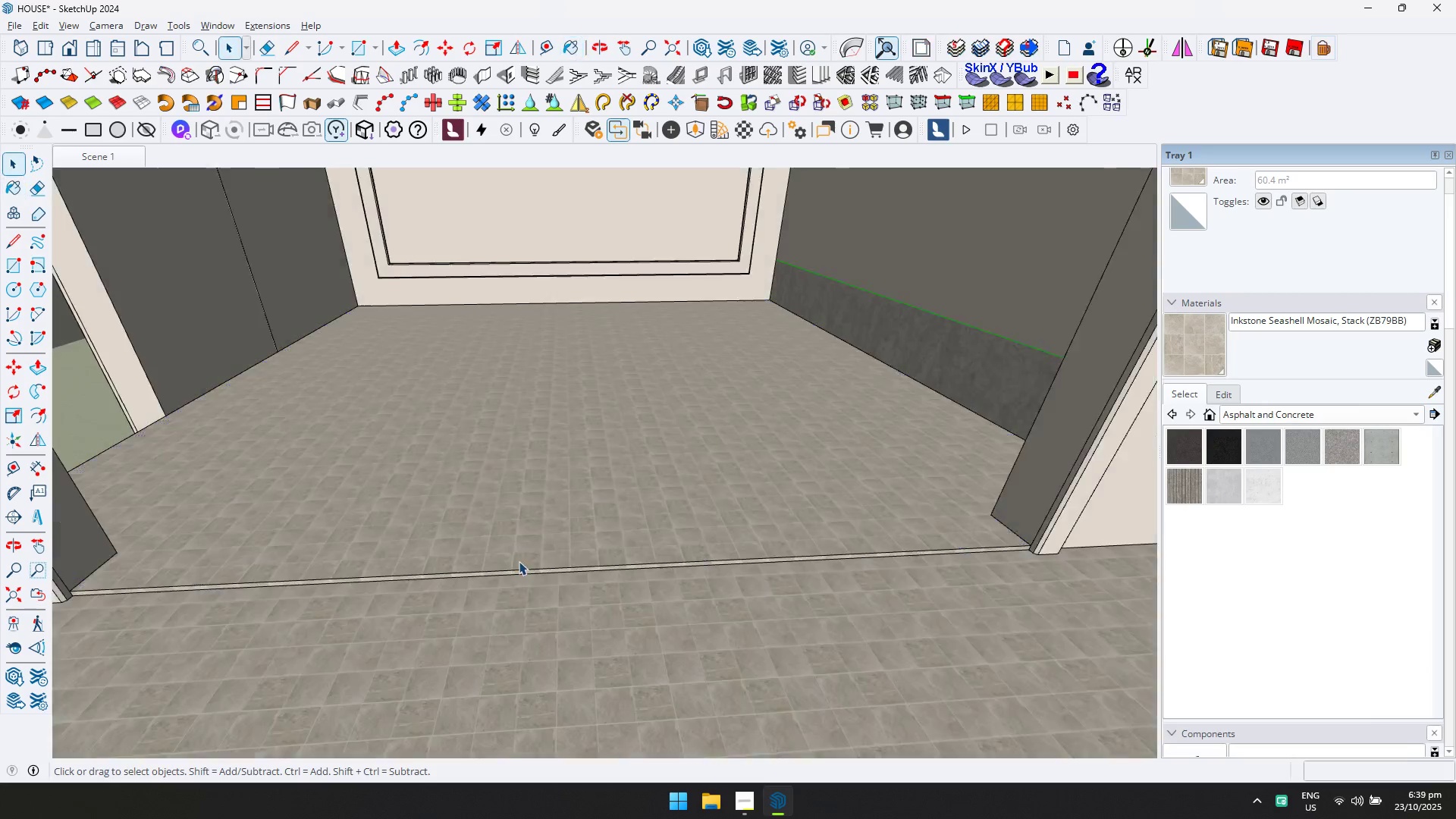 
key(Escape)
 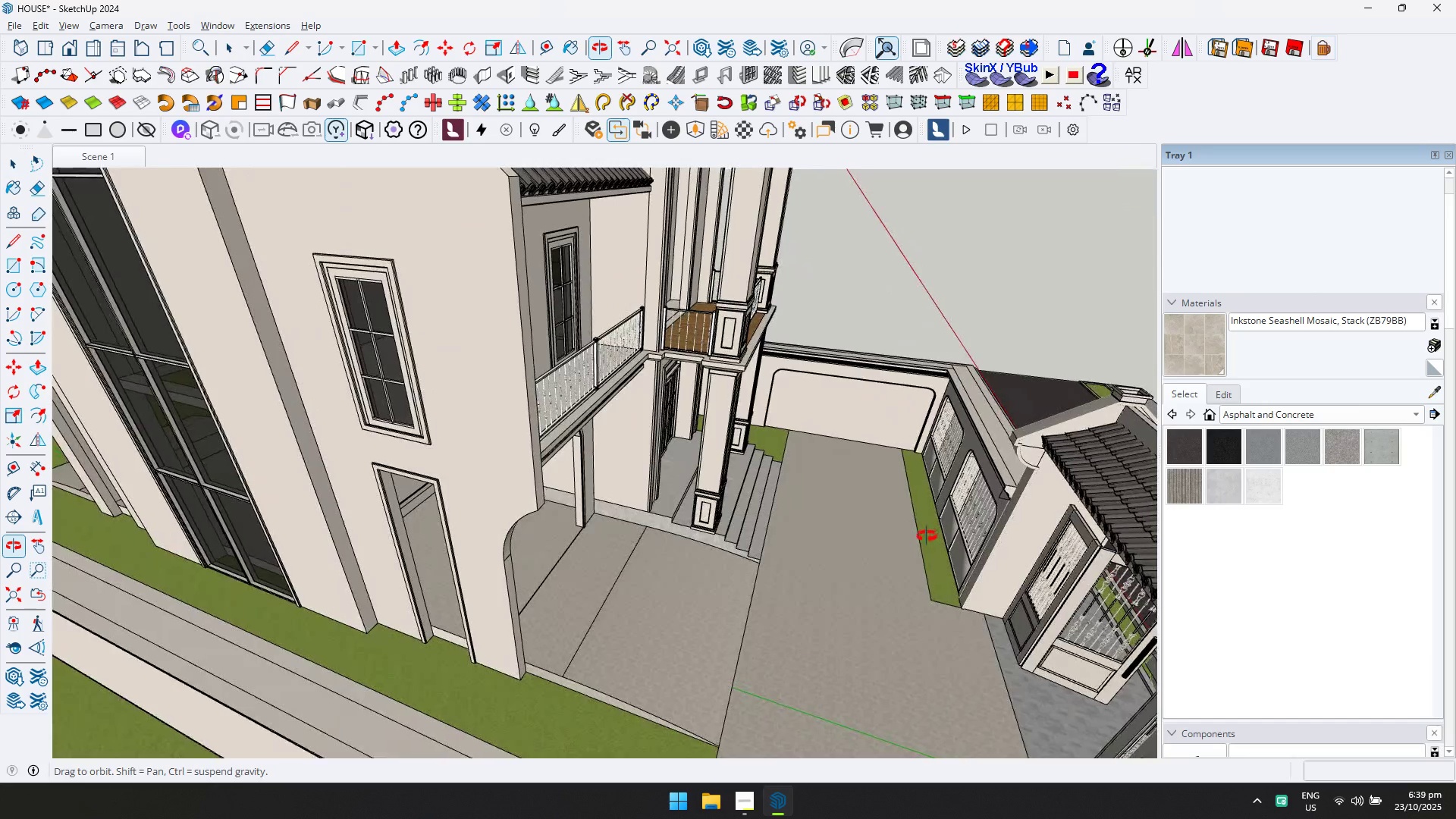 
key(Shift+ShiftLeft)
 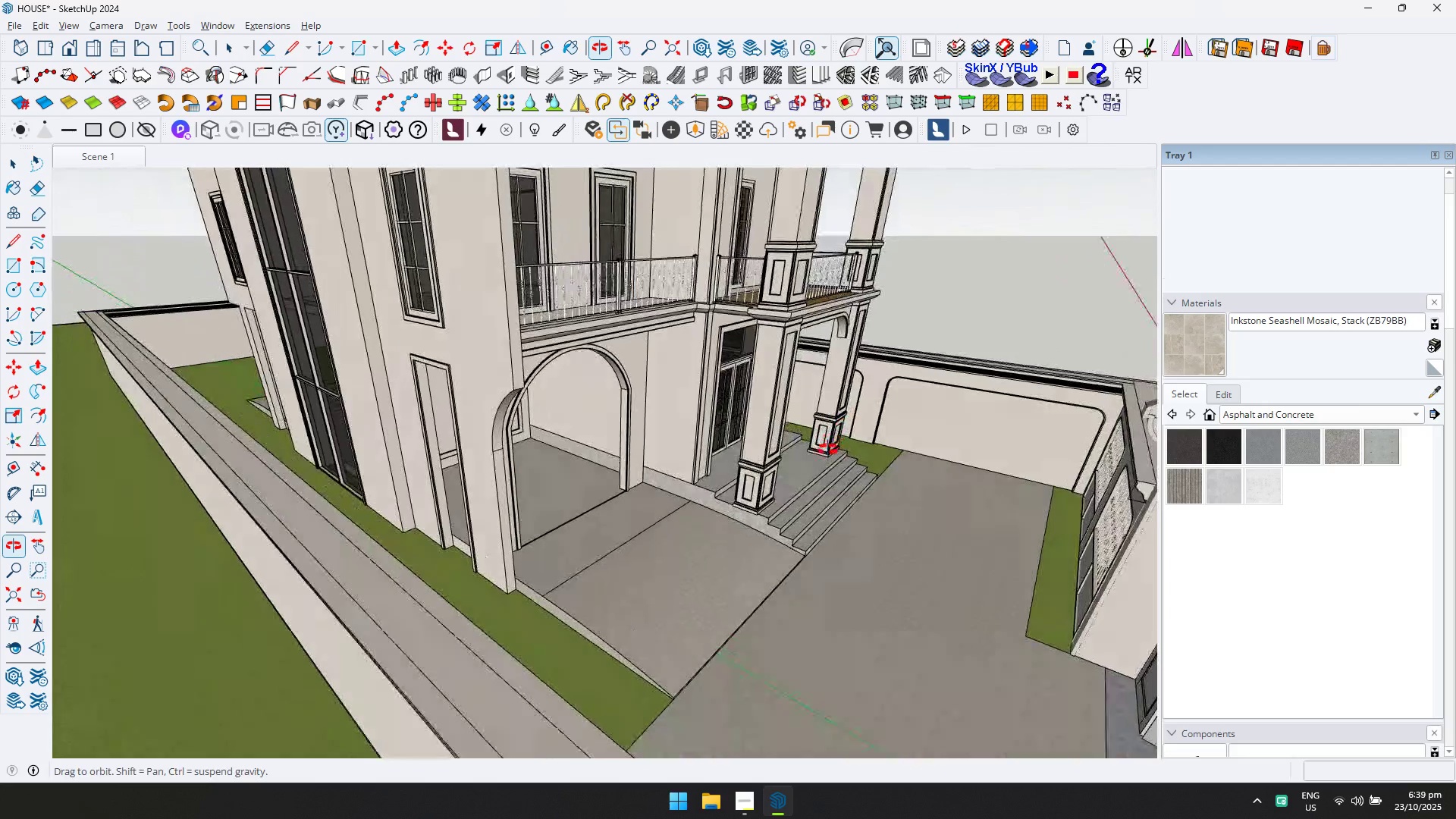 
scroll: coordinate [460, 574], scroll_direction: up, amount: 11.0
 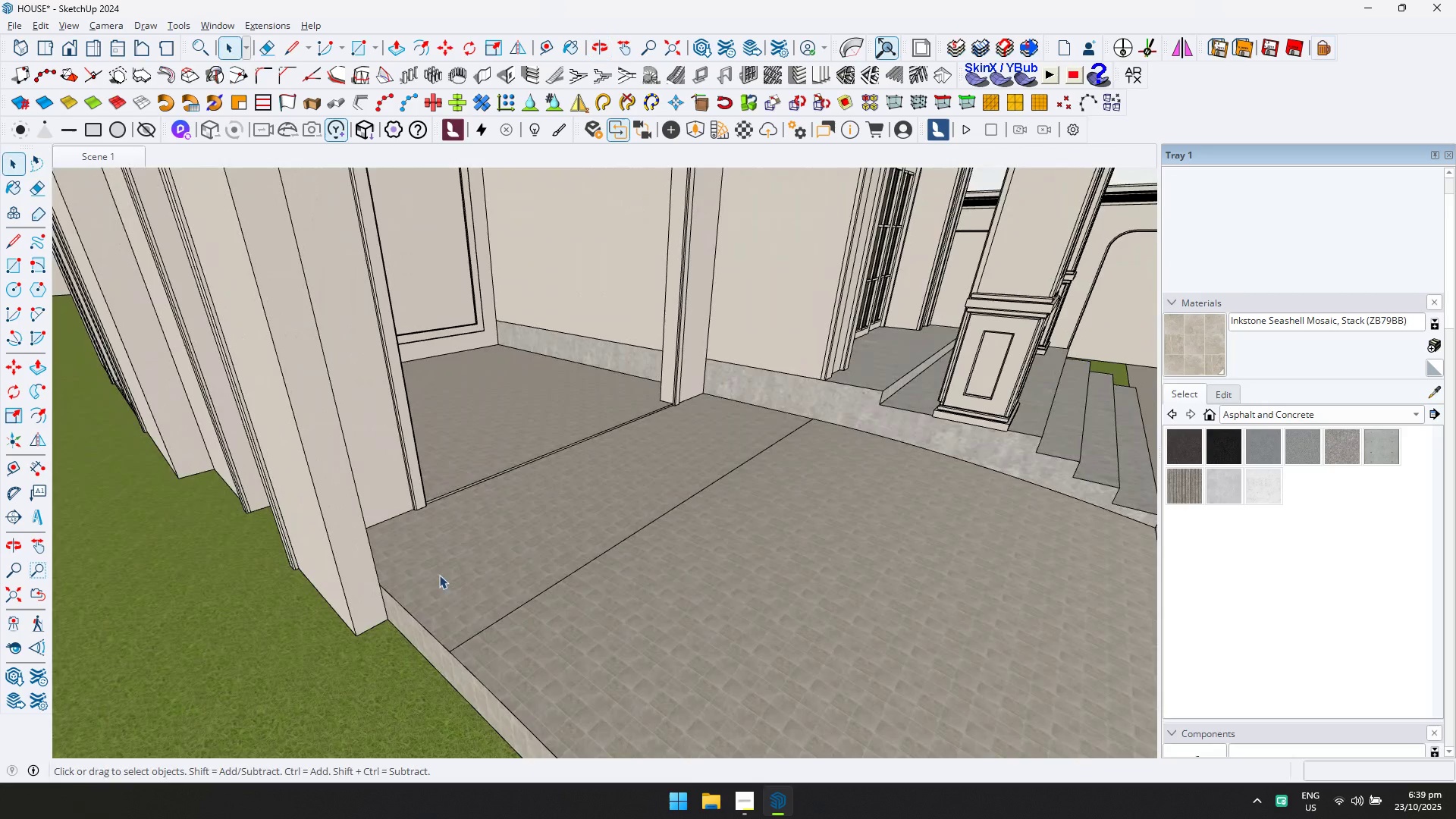 
key(Shift+ShiftLeft)
 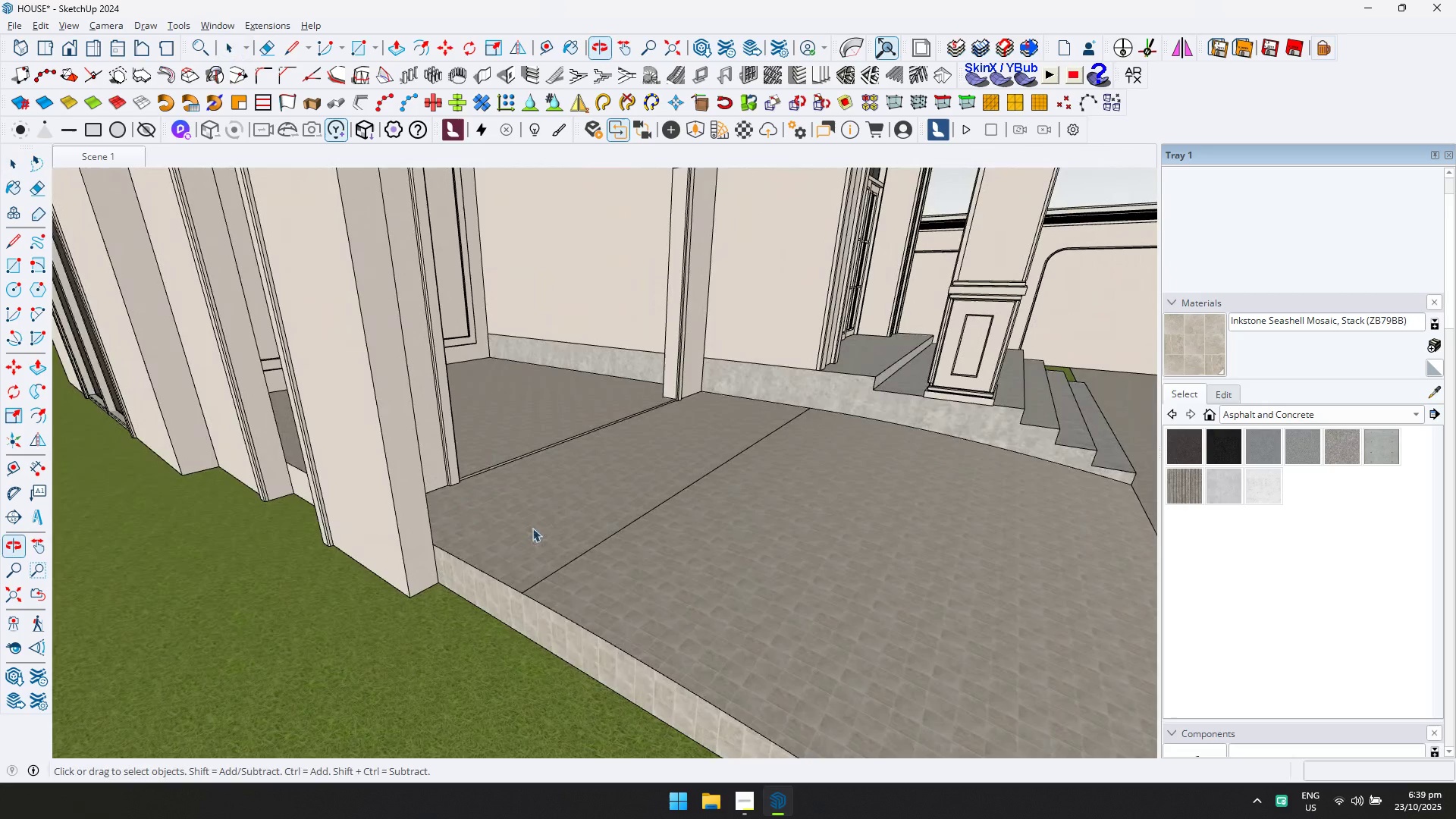 
double_click([533, 529])
 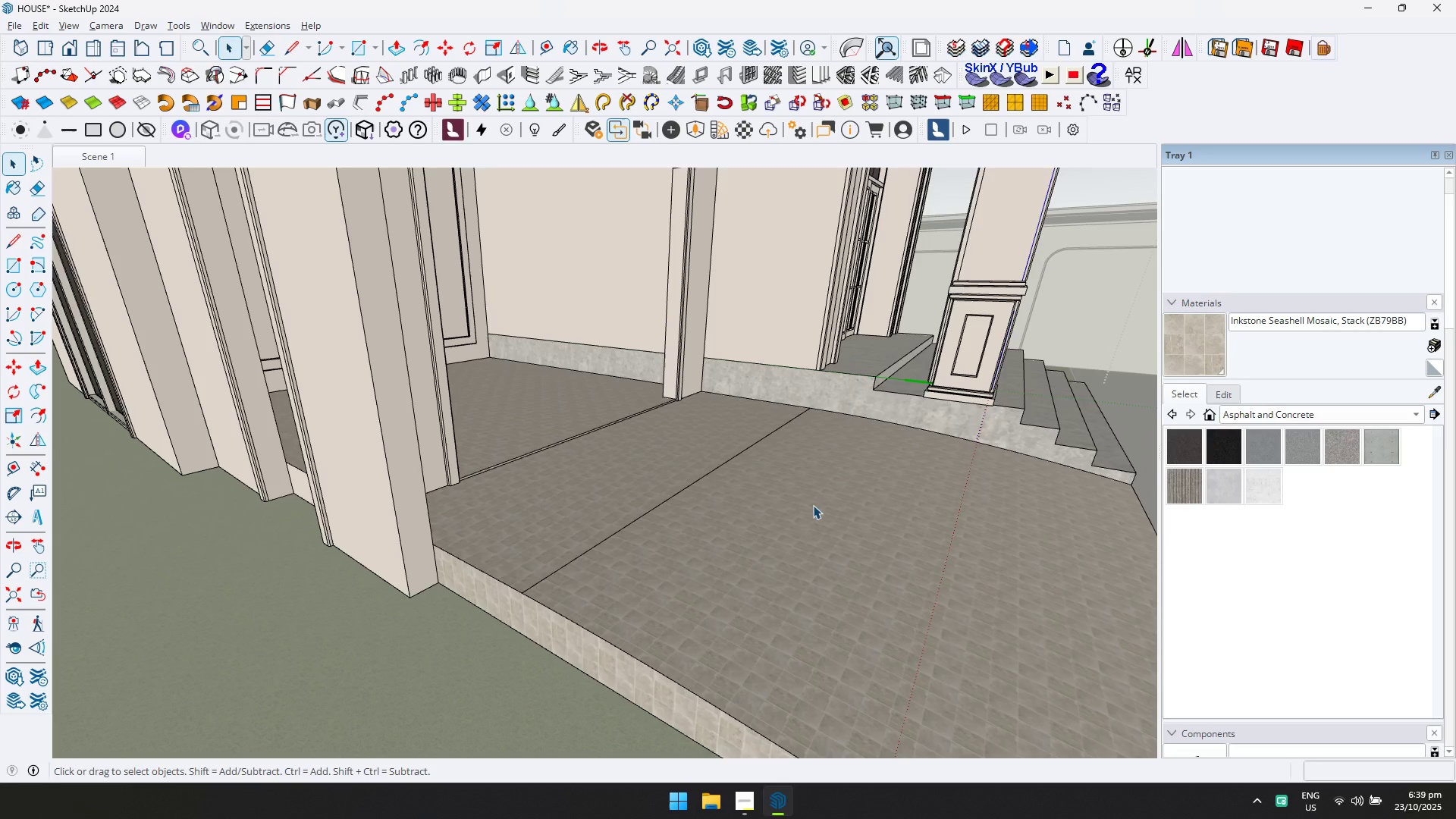 
left_click([813, 505])
 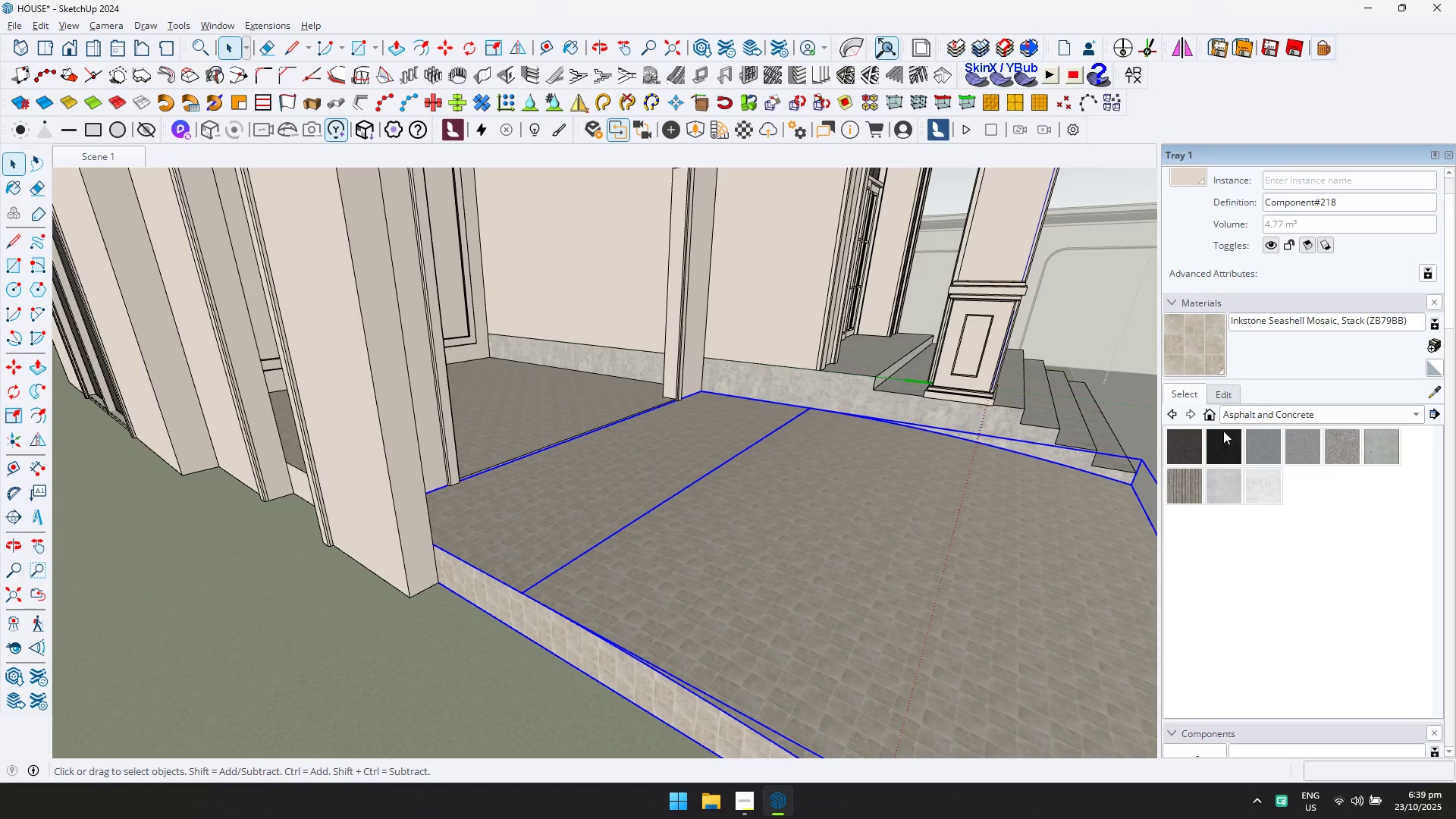 
double_click([807, 487])
 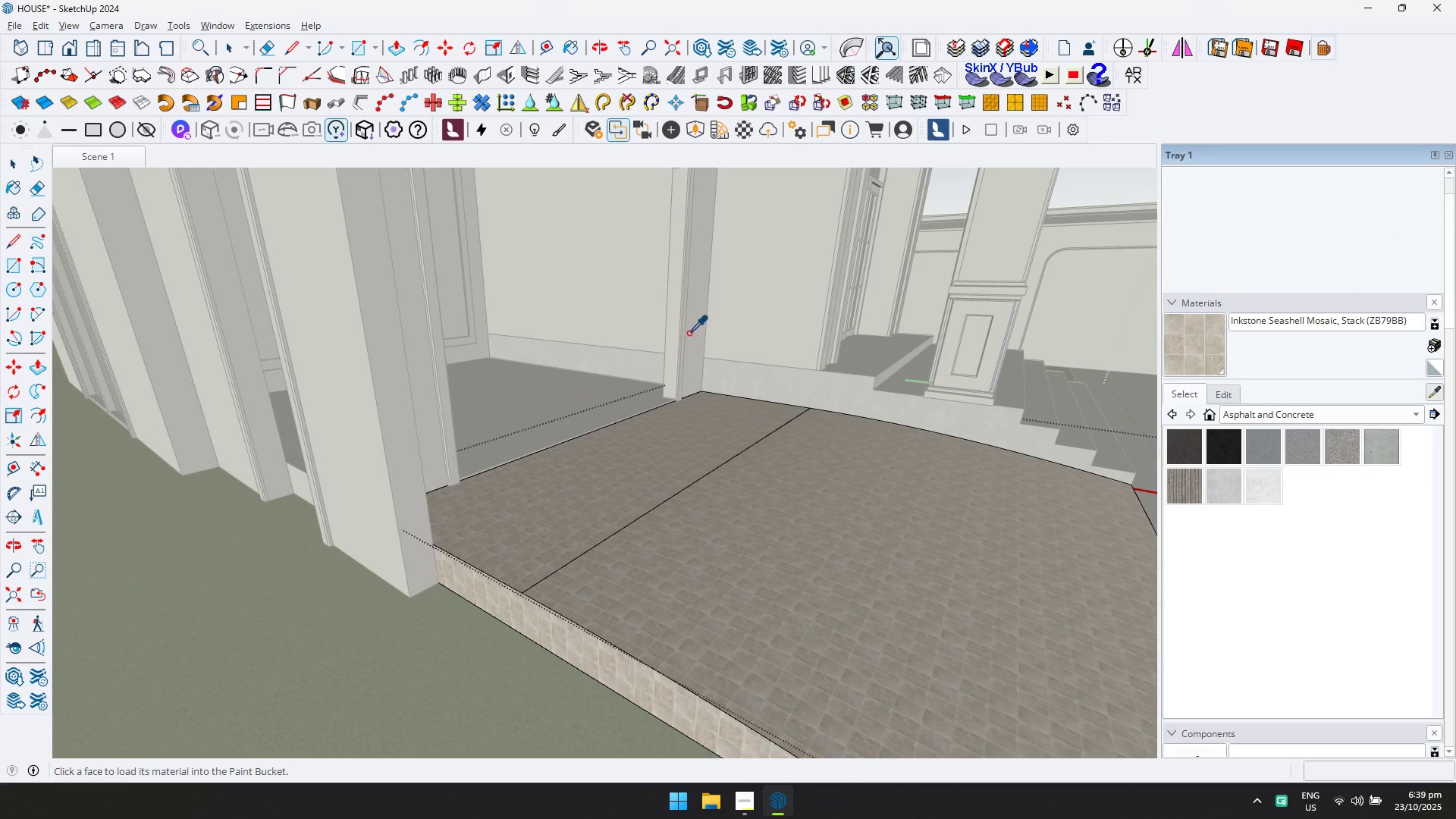 
left_click([519, 619])
 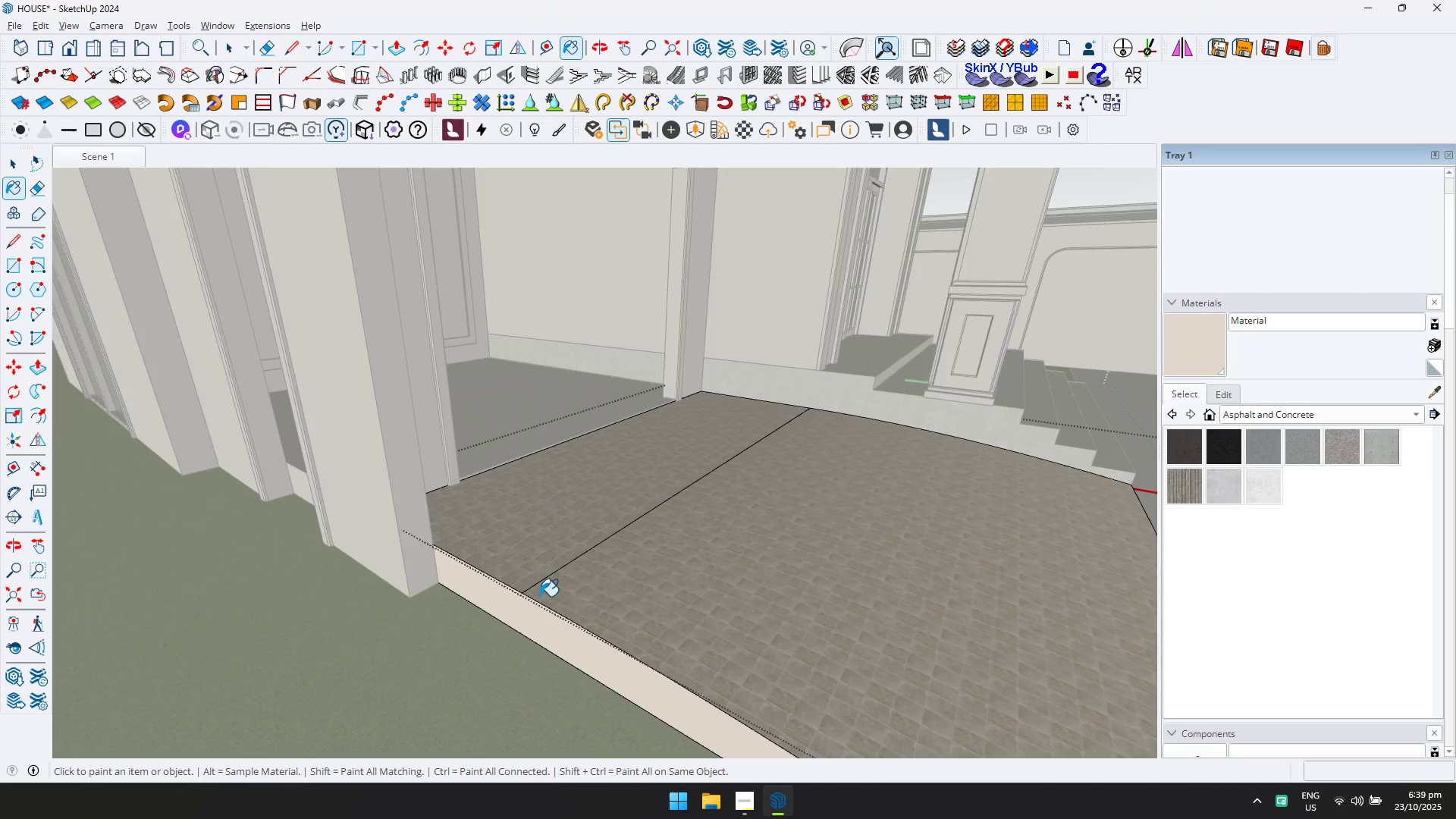 
scroll: coordinate [725, 560], scroll_direction: down, amount: 6.0
 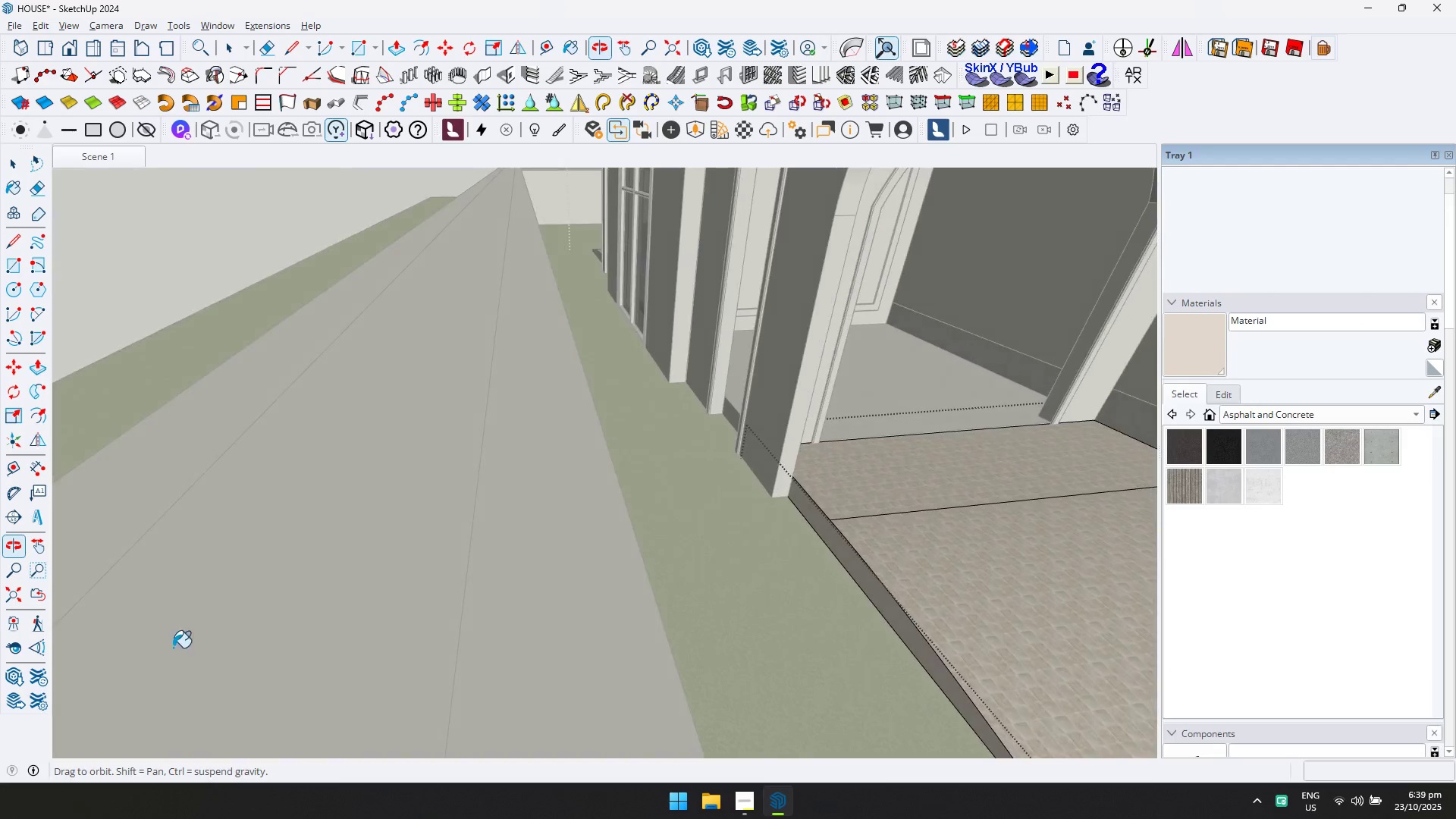 
key(Shift+ShiftLeft)
 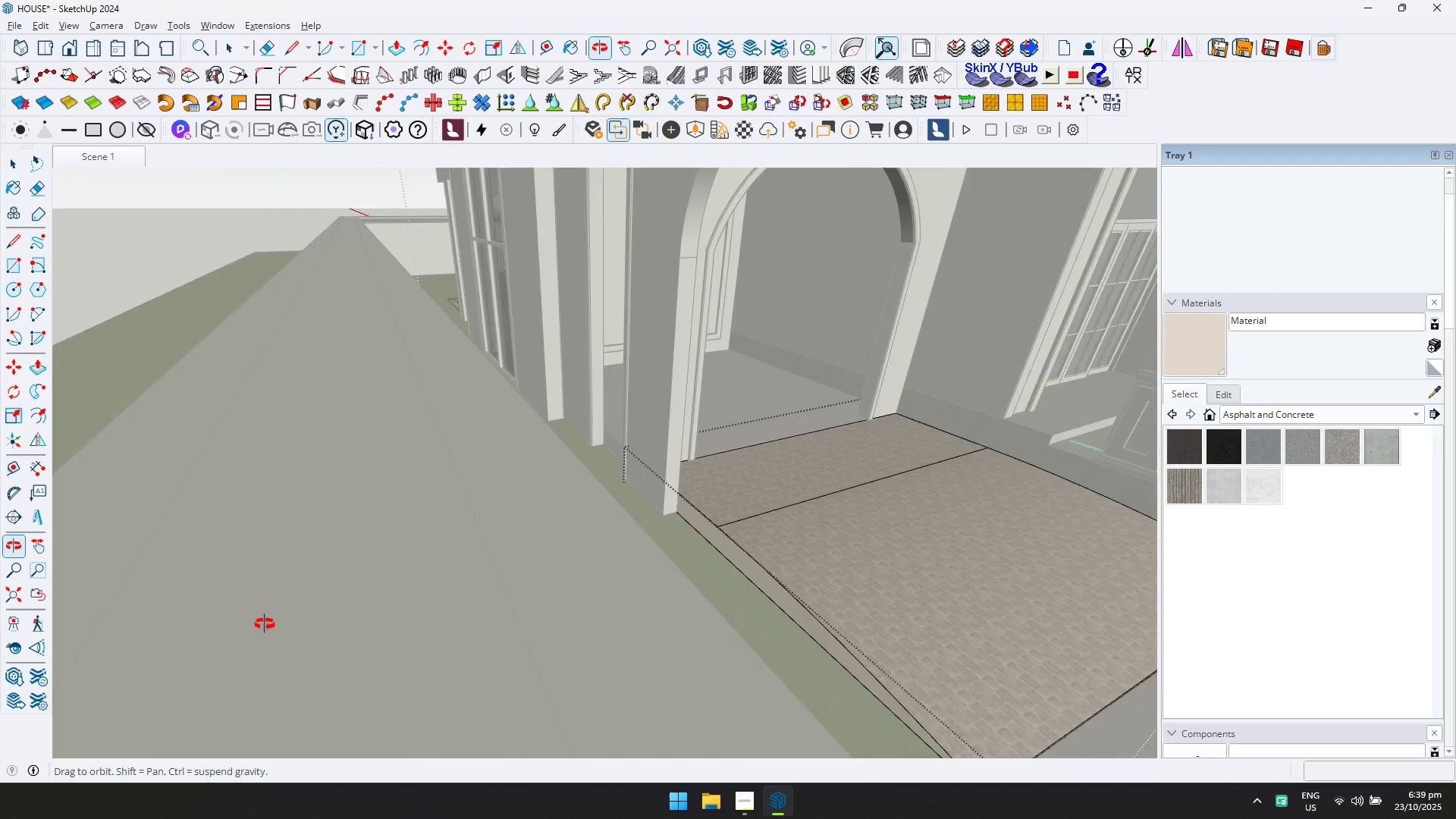 
hold_key(key=ShiftLeft, duration=0.33)
 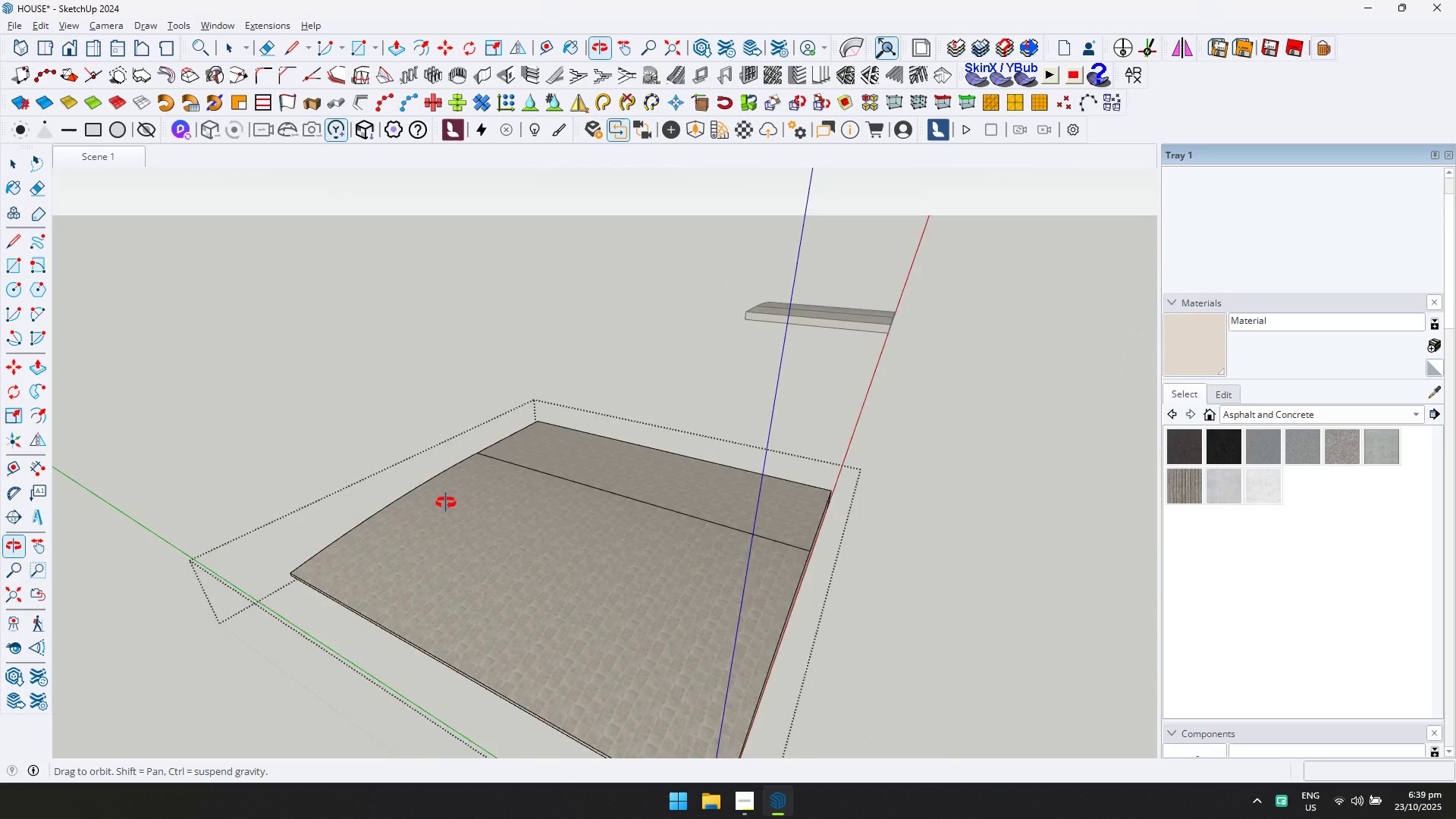 
key(D)
 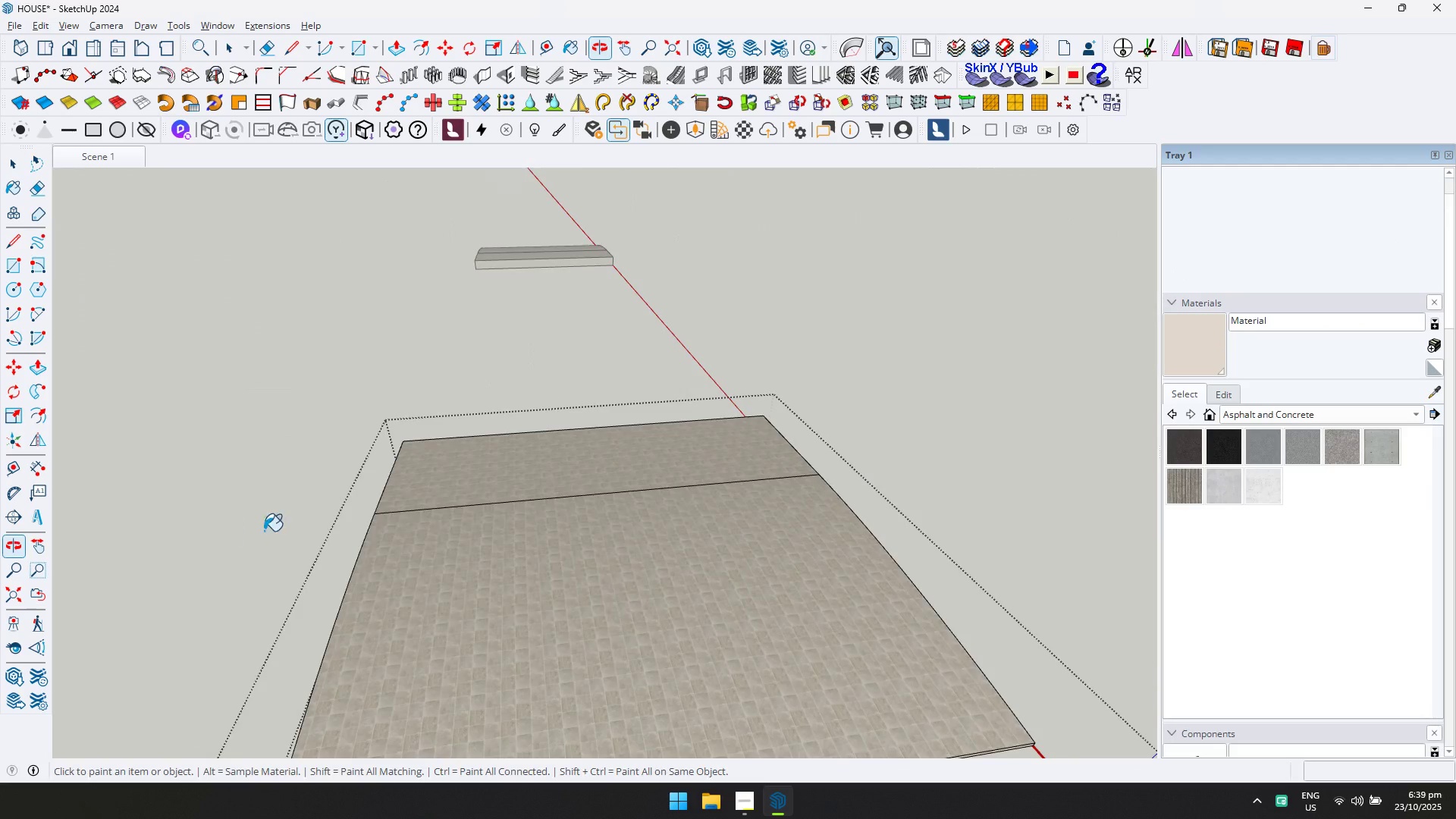 
scroll: coordinate [751, 541], scroll_direction: down, amount: 1.0
 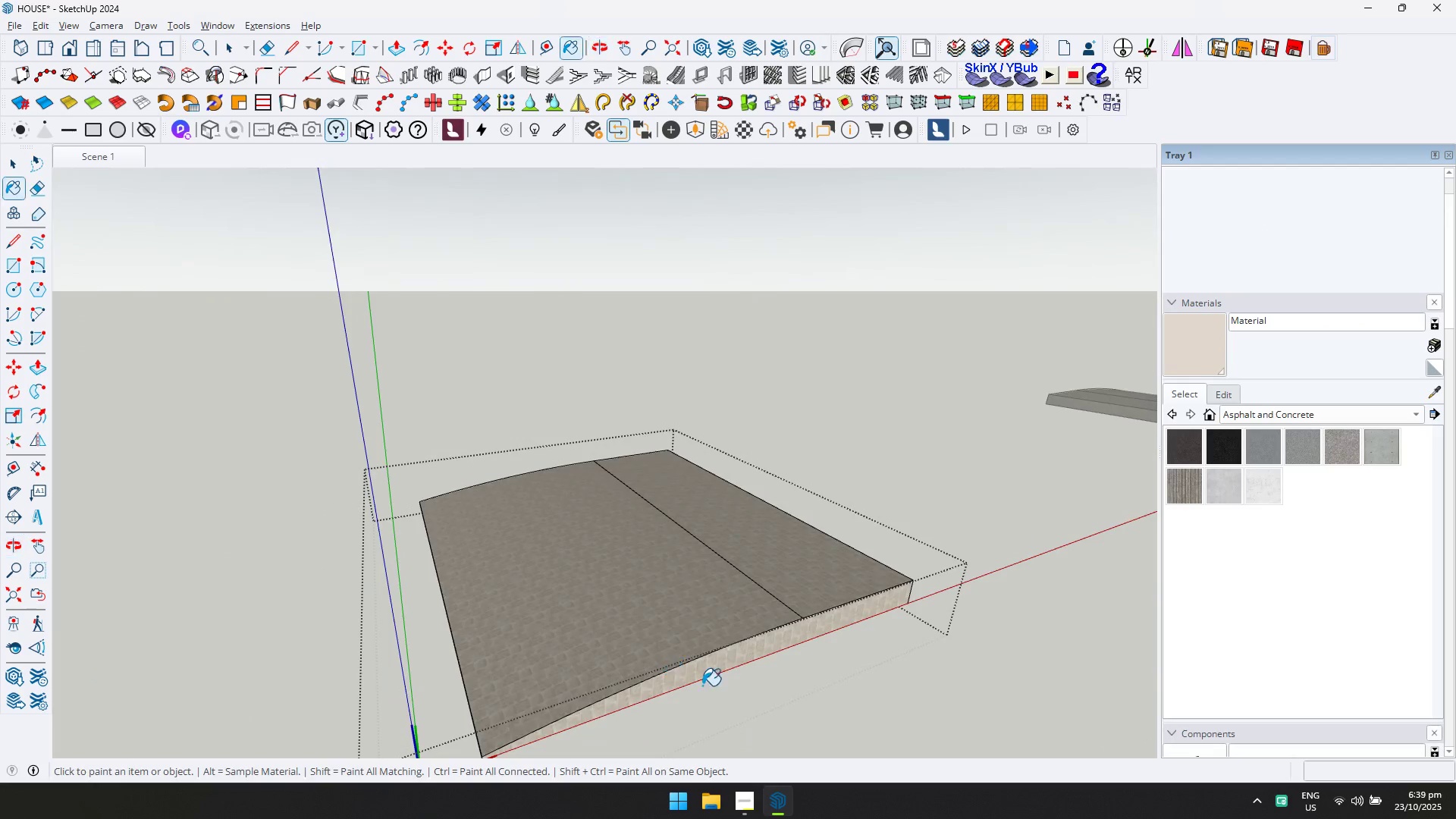 
key(Shift+ShiftLeft)
 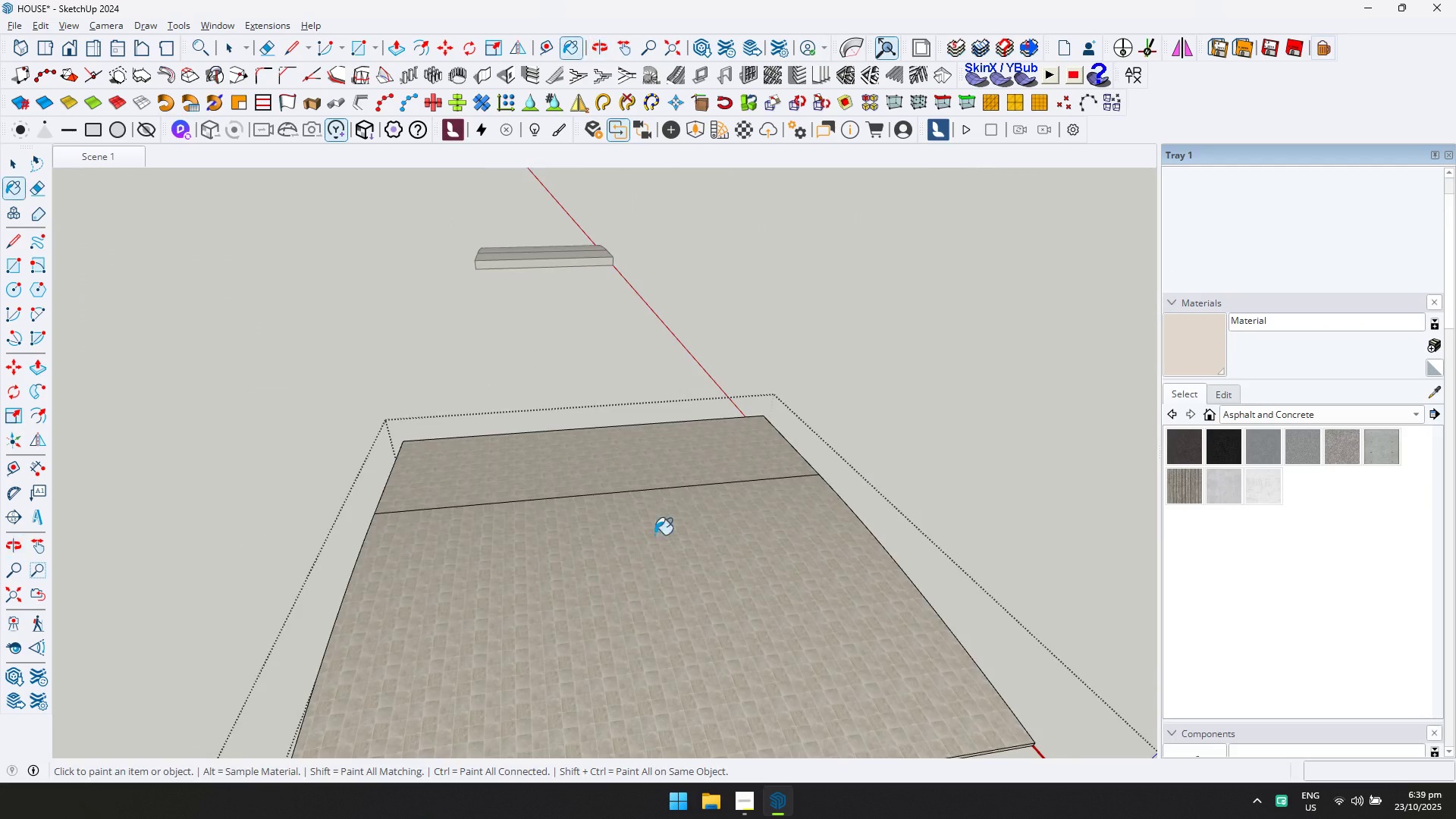 
left_click([720, 661])
 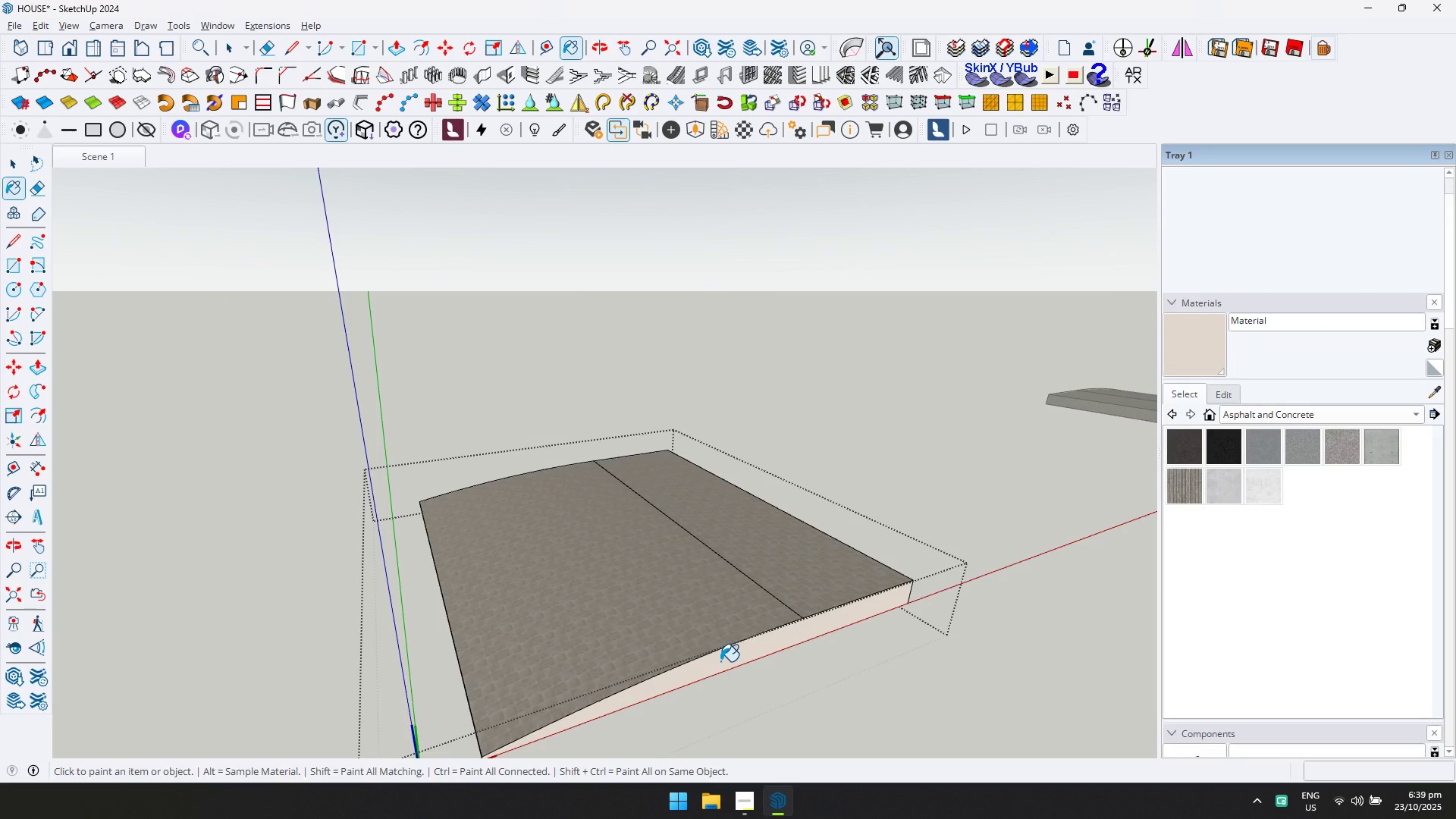 
scroll: coordinate [720, 661], scroll_direction: down, amount: 1.0
 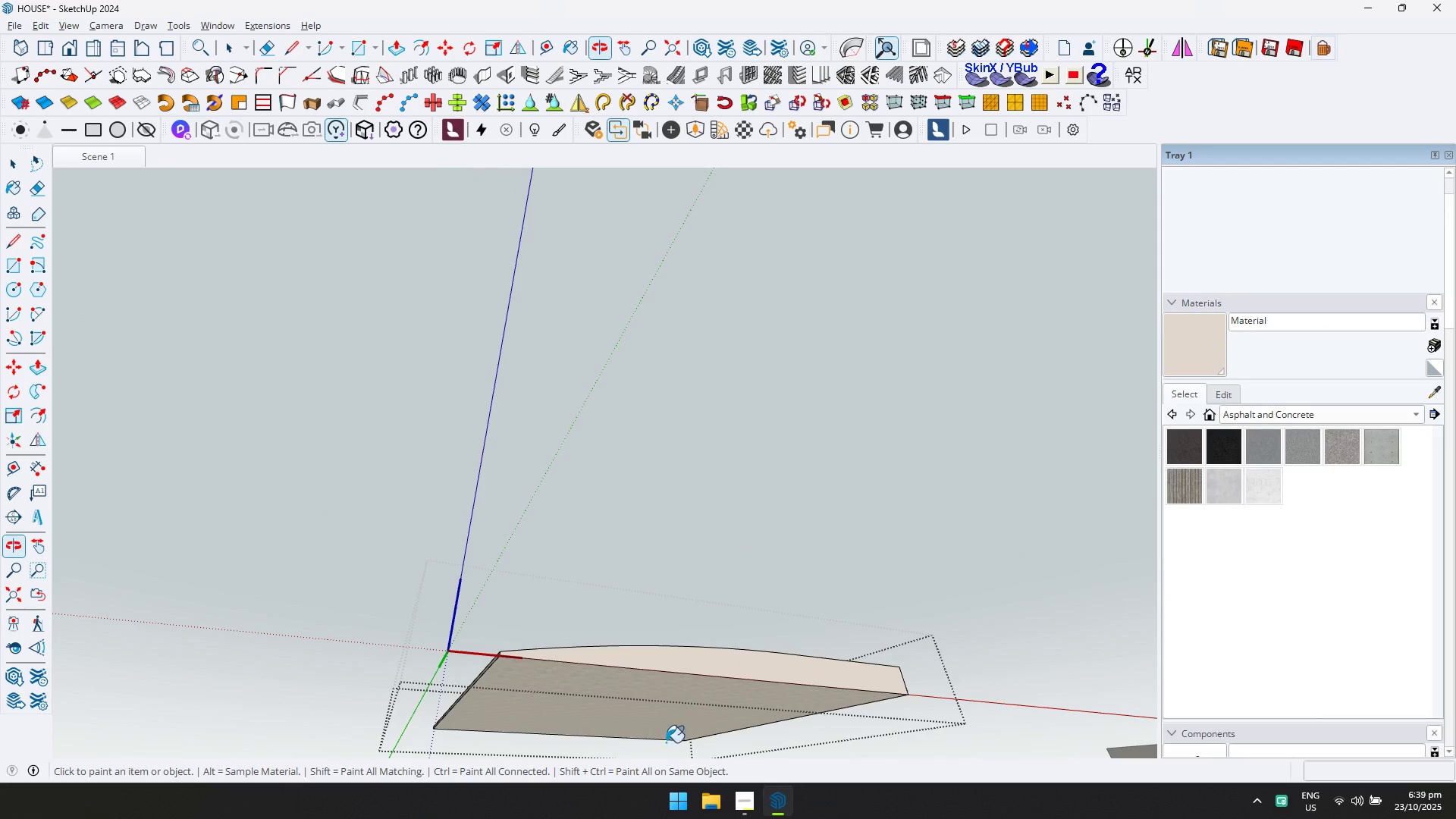 
left_click([661, 708])
 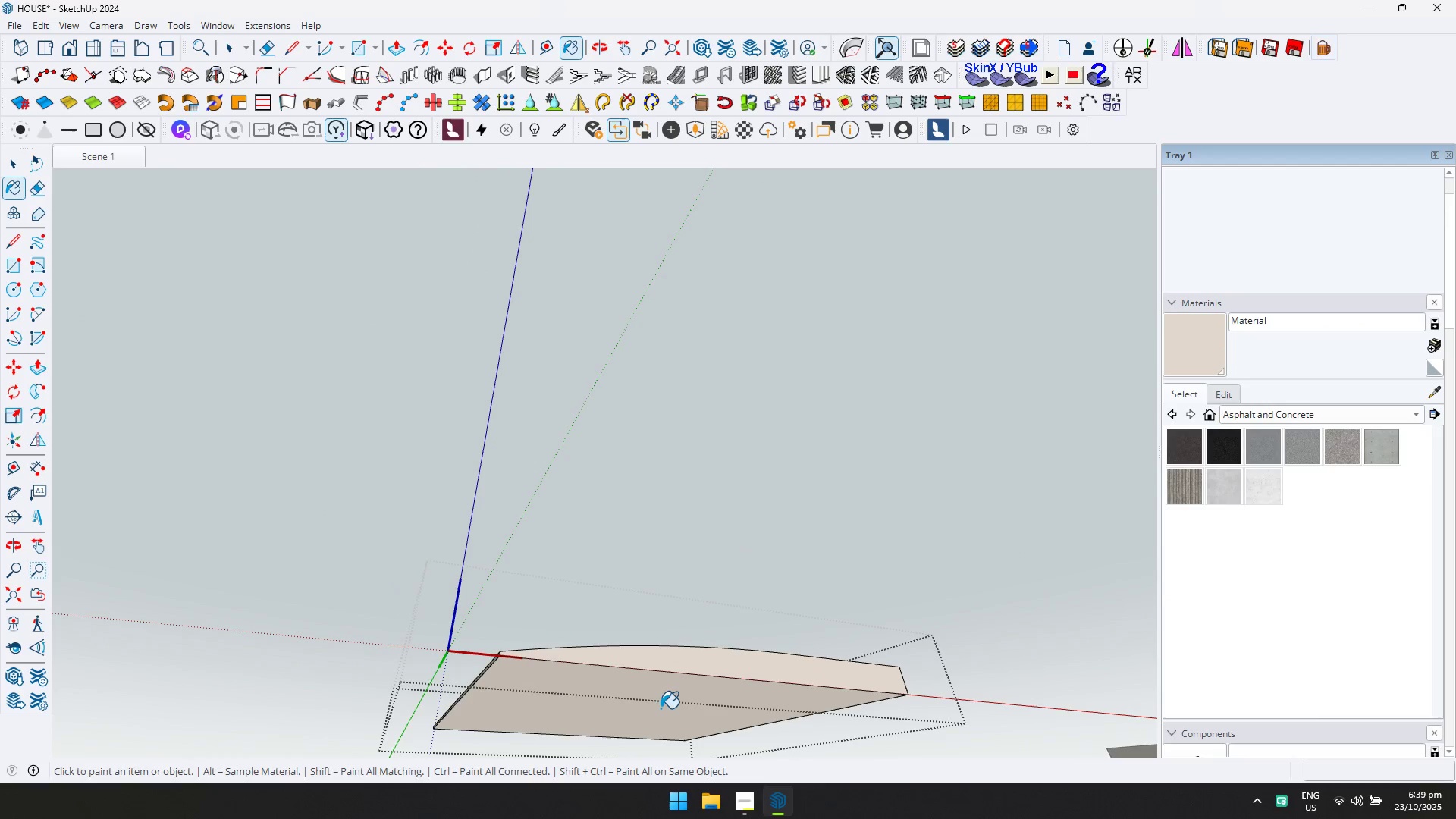 
key(Escape)
 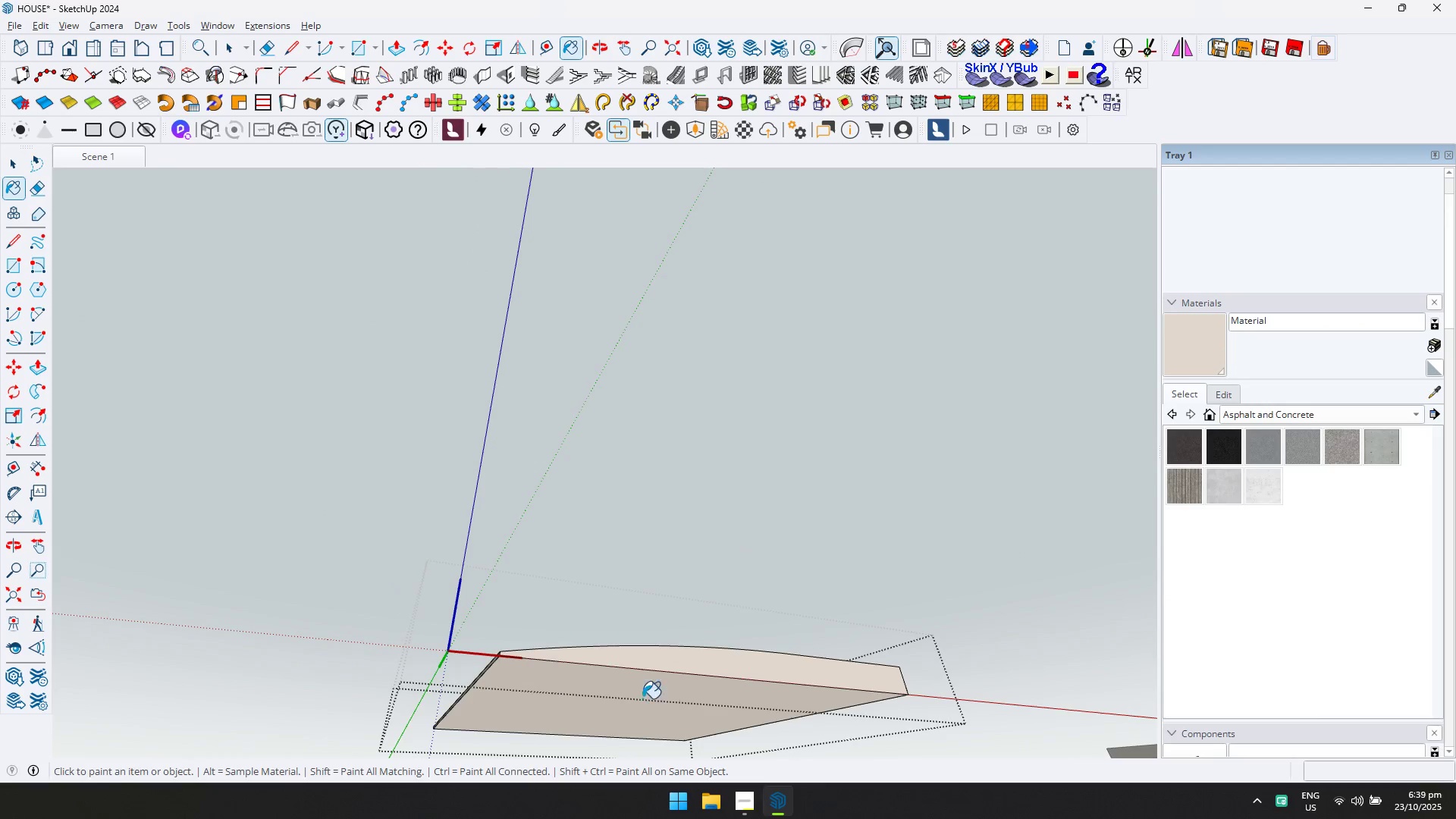 
key(Space)
 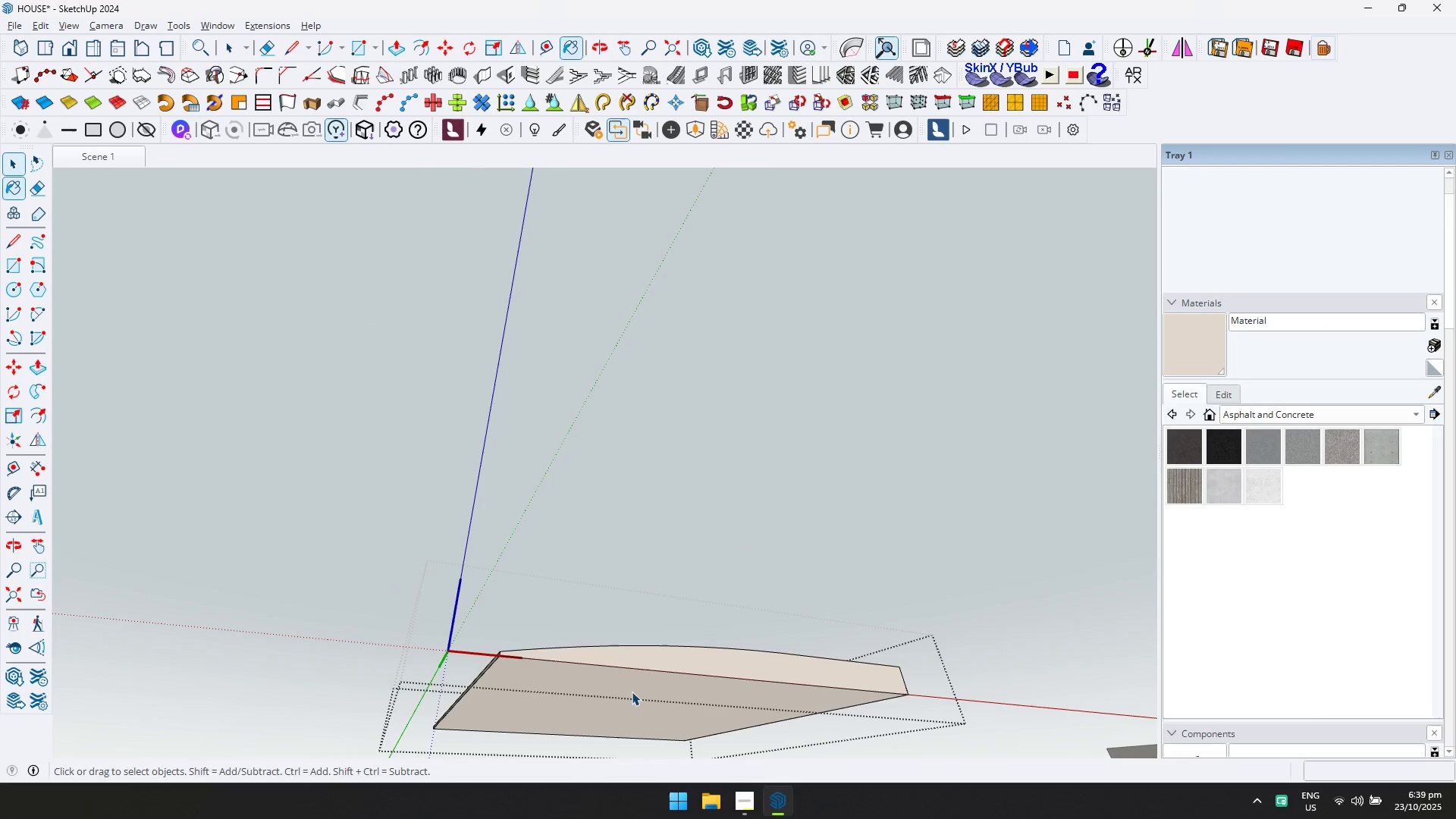 
key(Escape)
 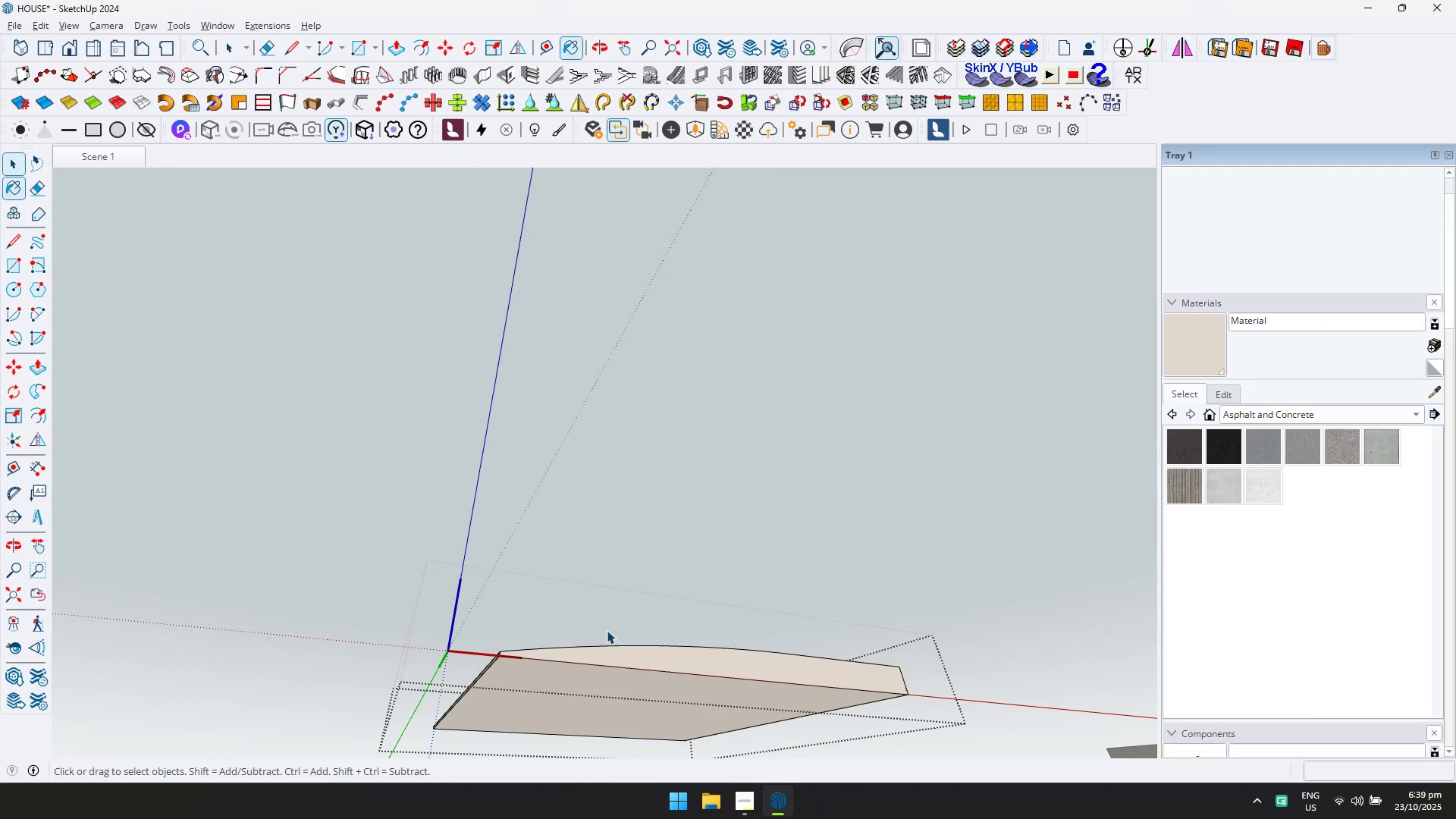 
scroll: coordinate [550, 542], scroll_direction: down, amount: 5.0
 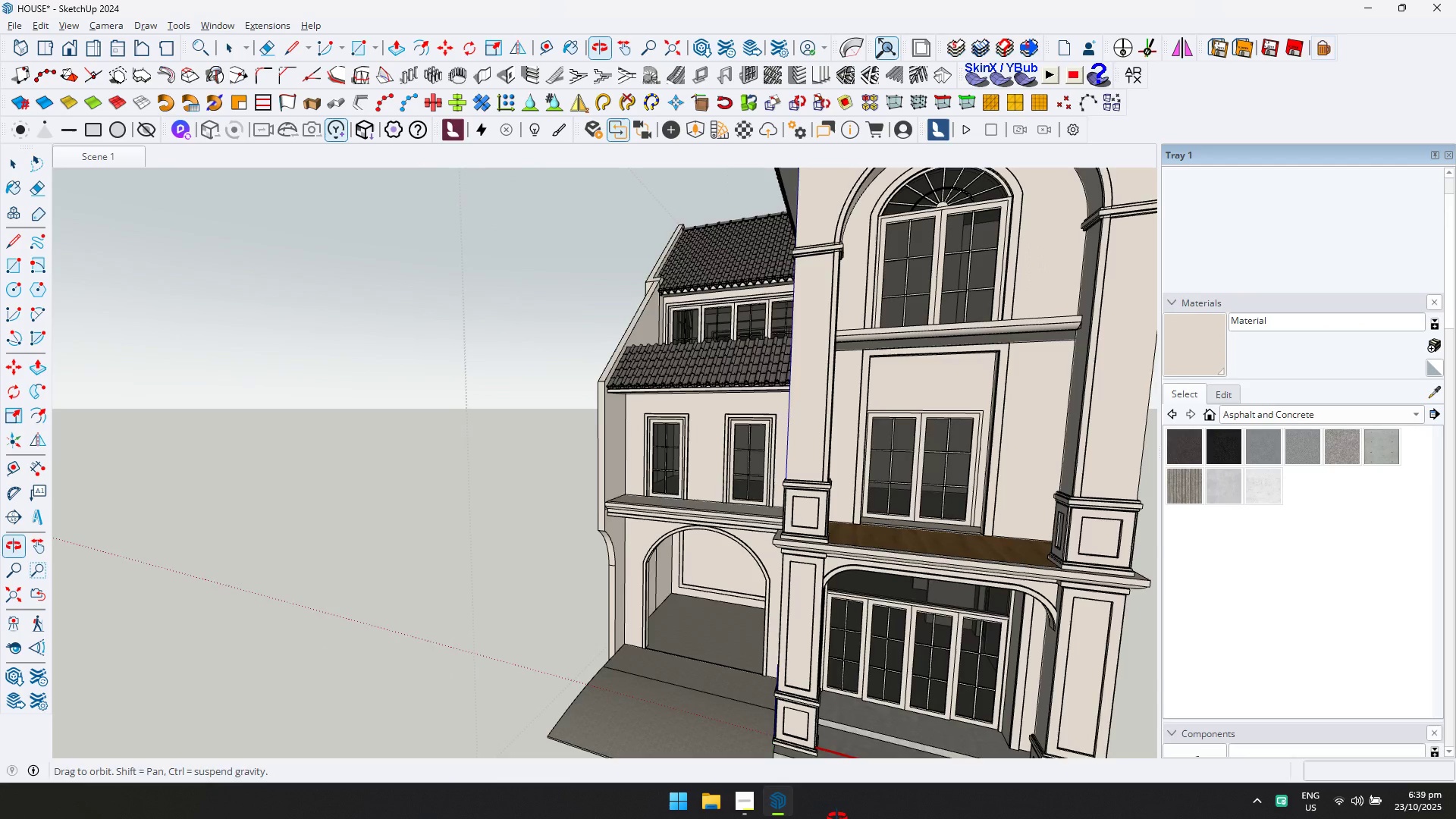 
key(Escape)
 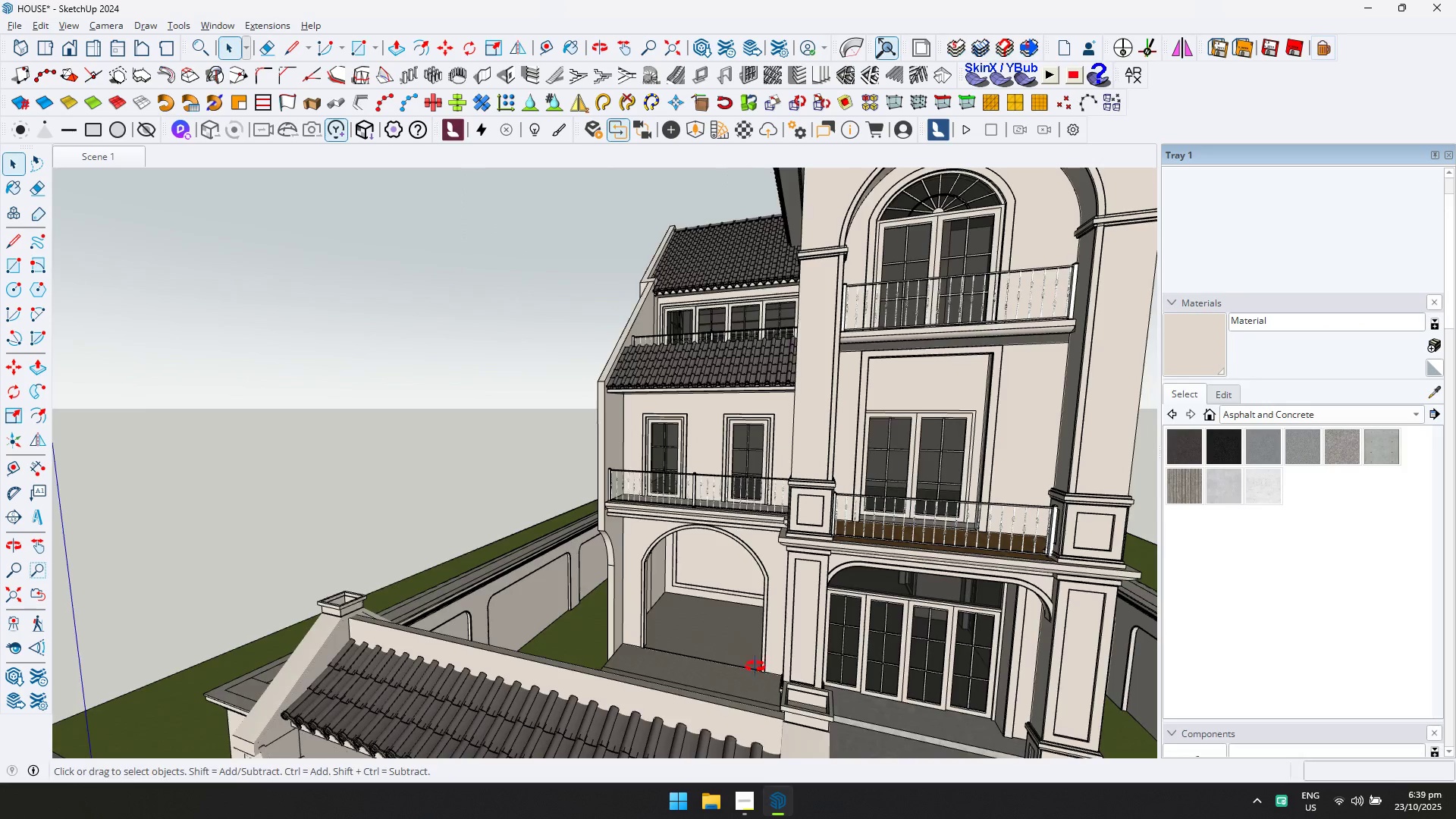 
hold_key(key=ShiftLeft, duration=0.45)
 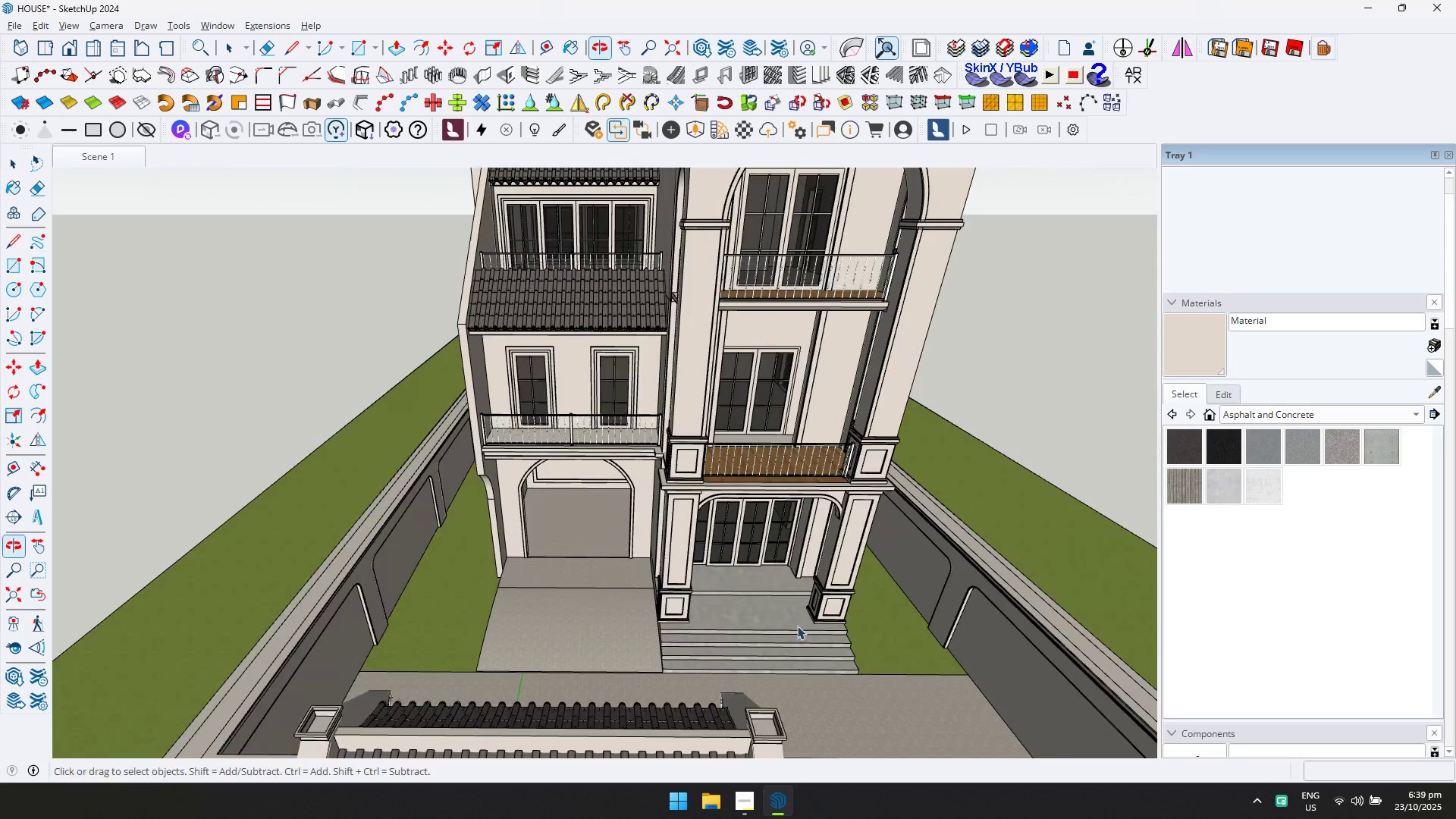 
scroll: coordinate [742, 587], scroll_direction: up, amount: 11.0
 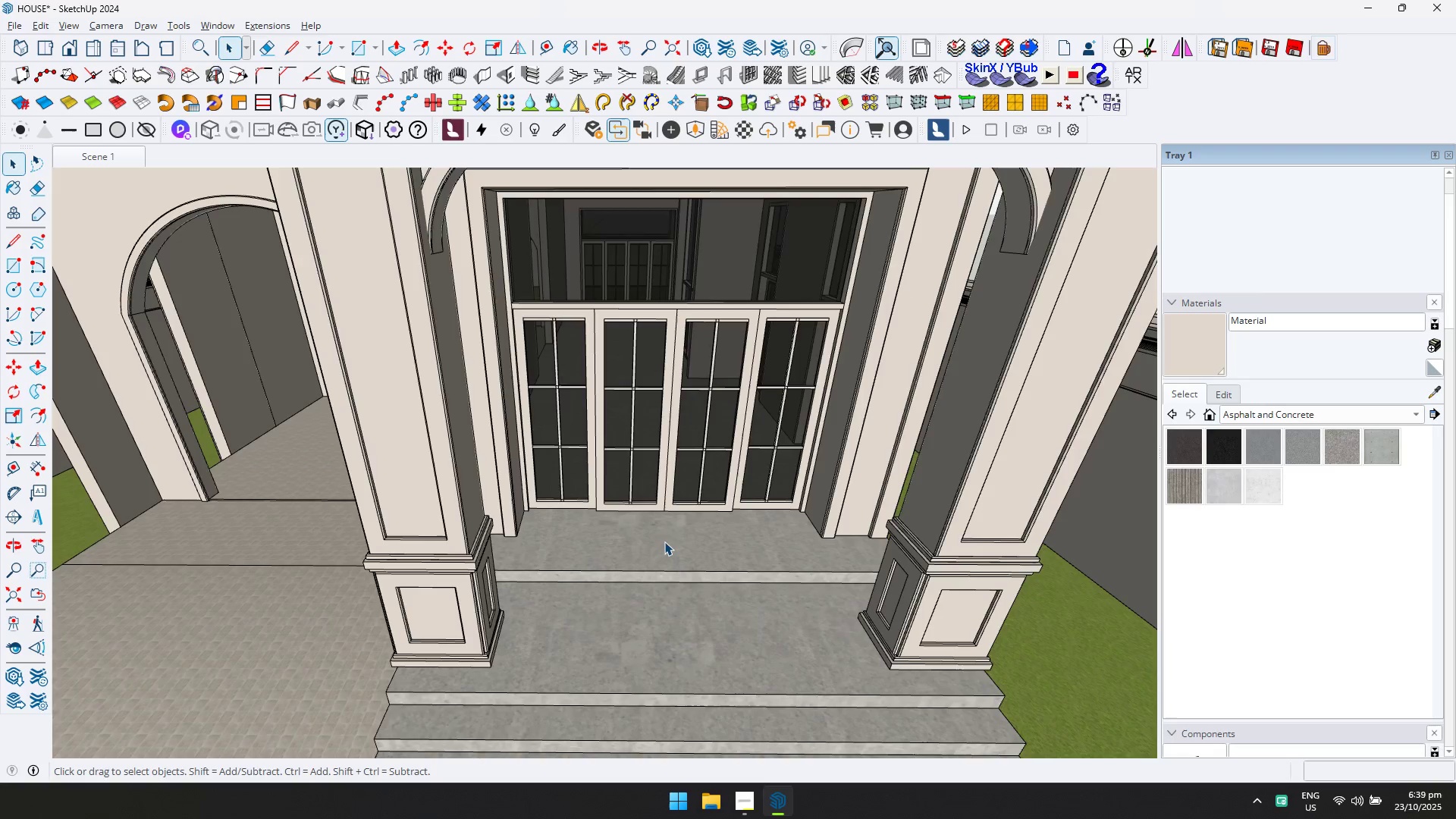 
double_click([664, 541])
 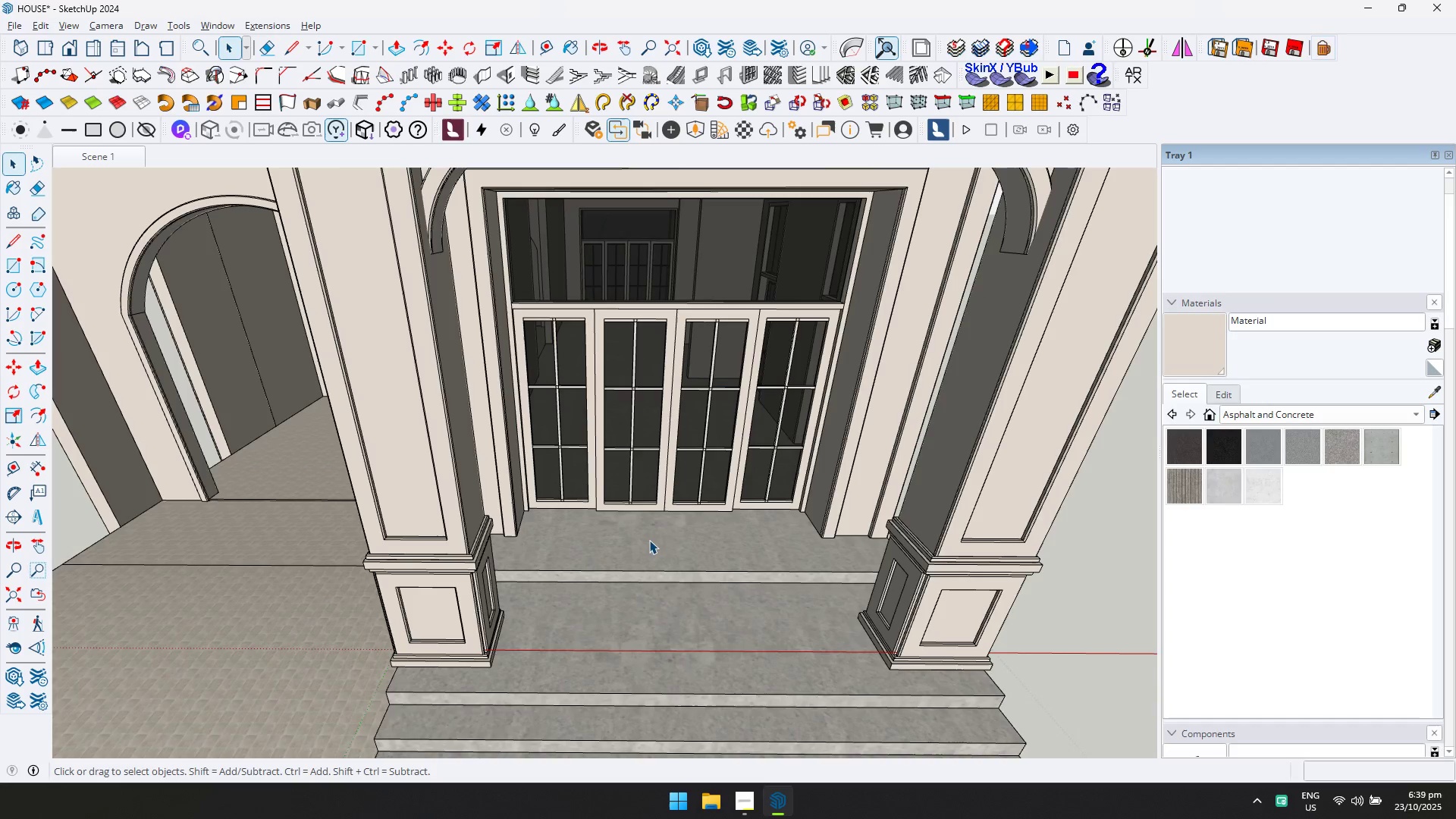 
triple_click([649, 540])
 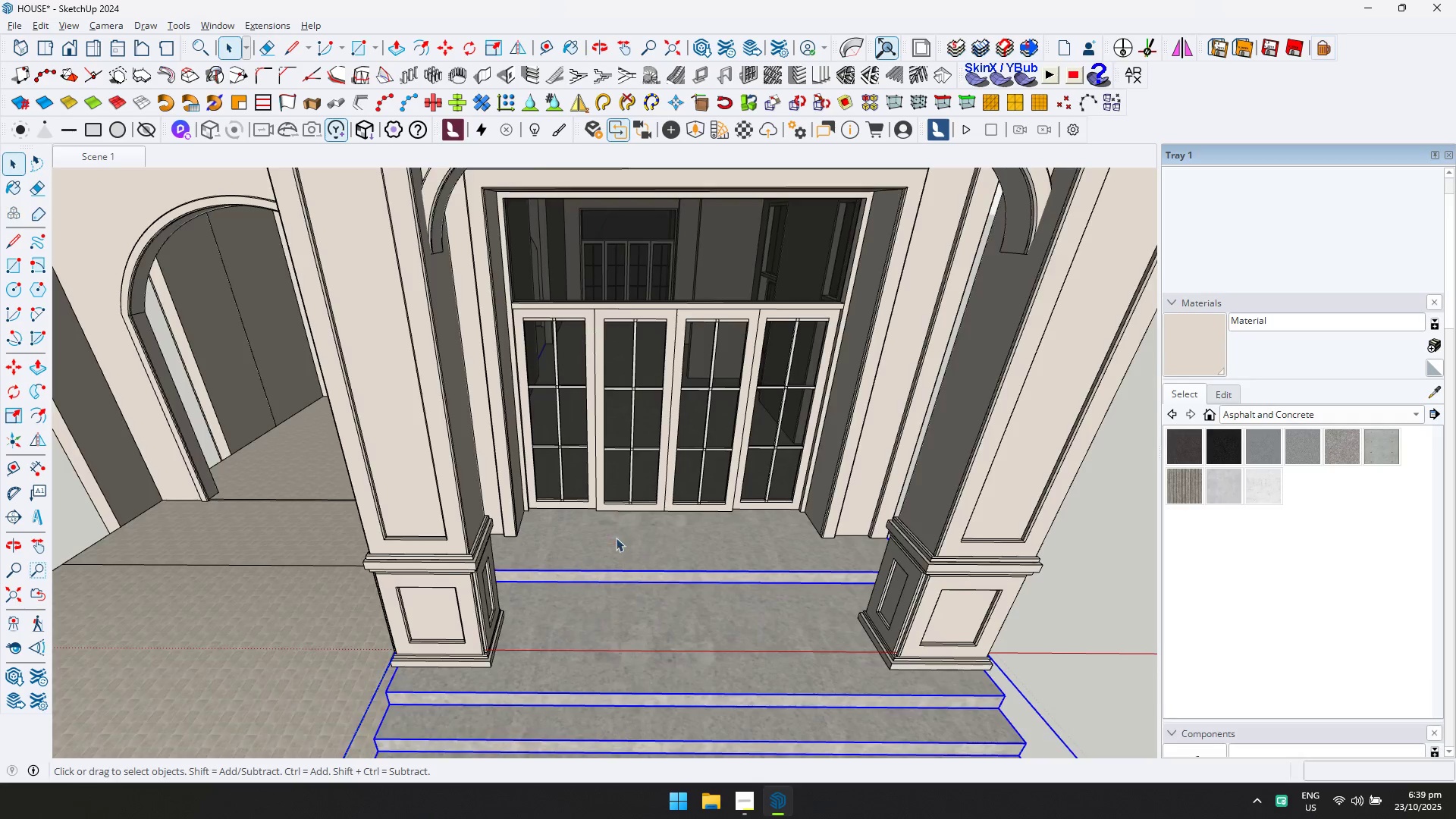 
scroll: coordinate [630, 566], scroll_direction: down, amount: 4.0
 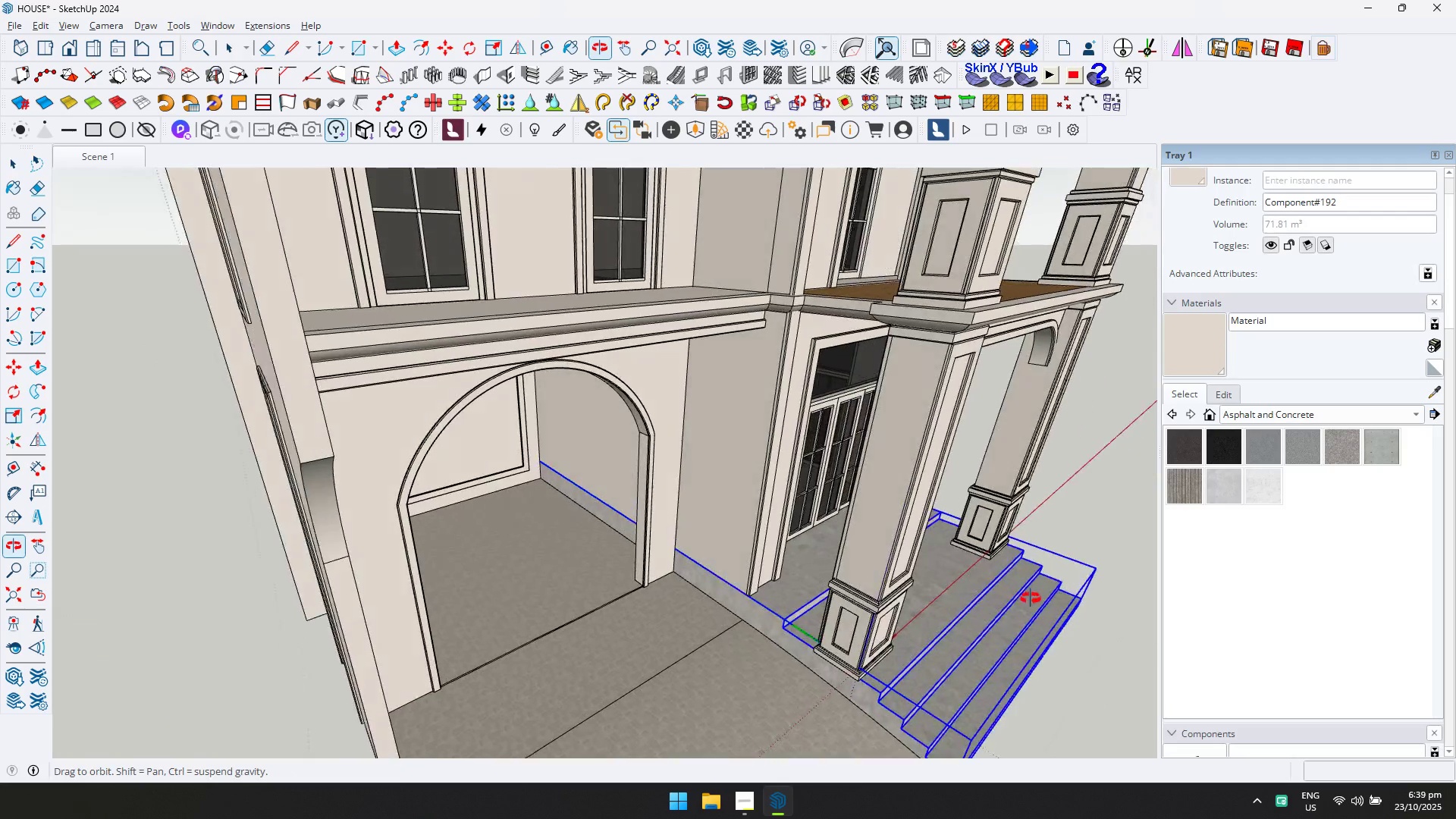 
key(Shift+ShiftLeft)
 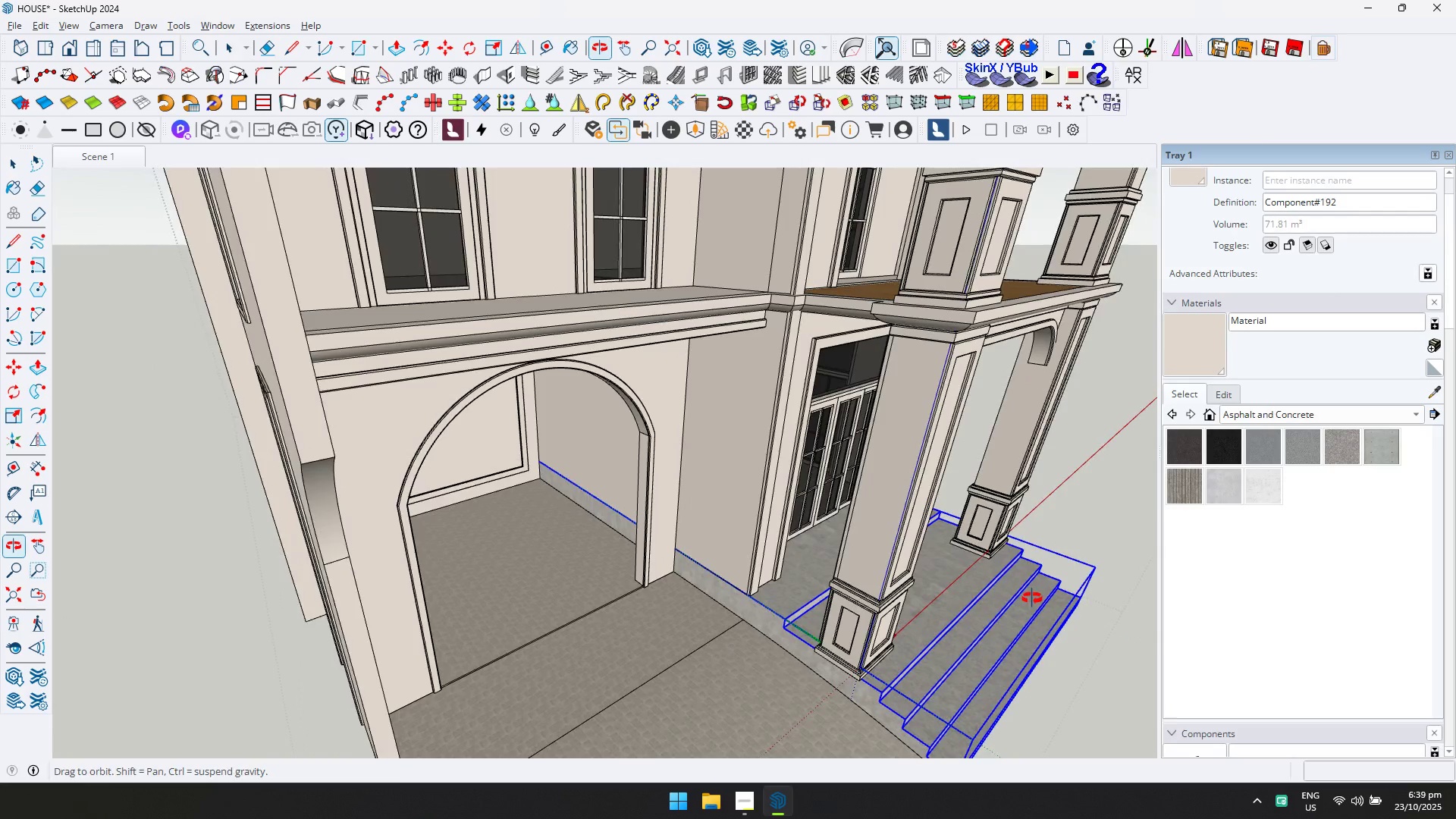 
key(Escape)
 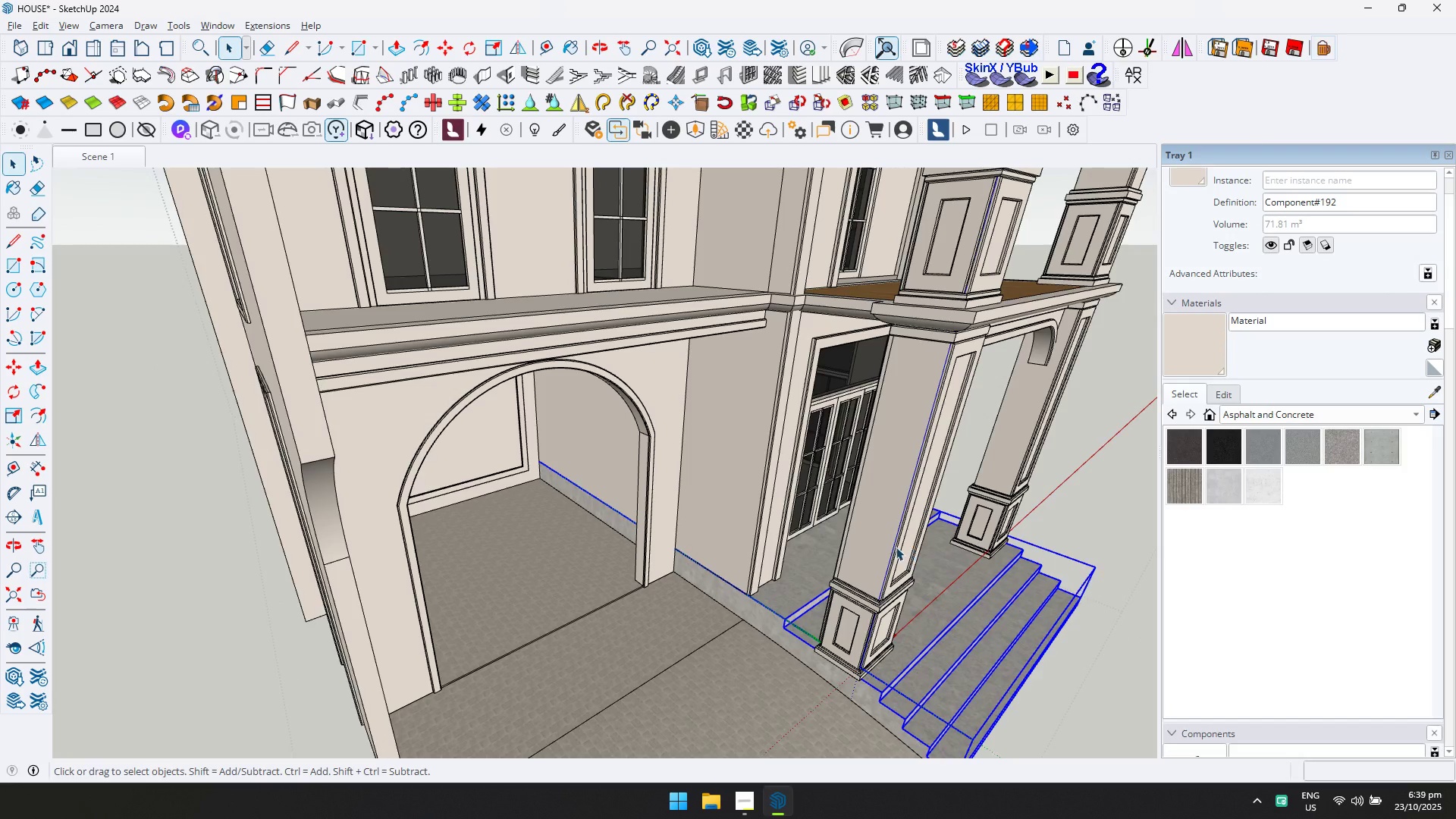 
scroll: coordinate [793, 576], scroll_direction: down, amount: 6.0
 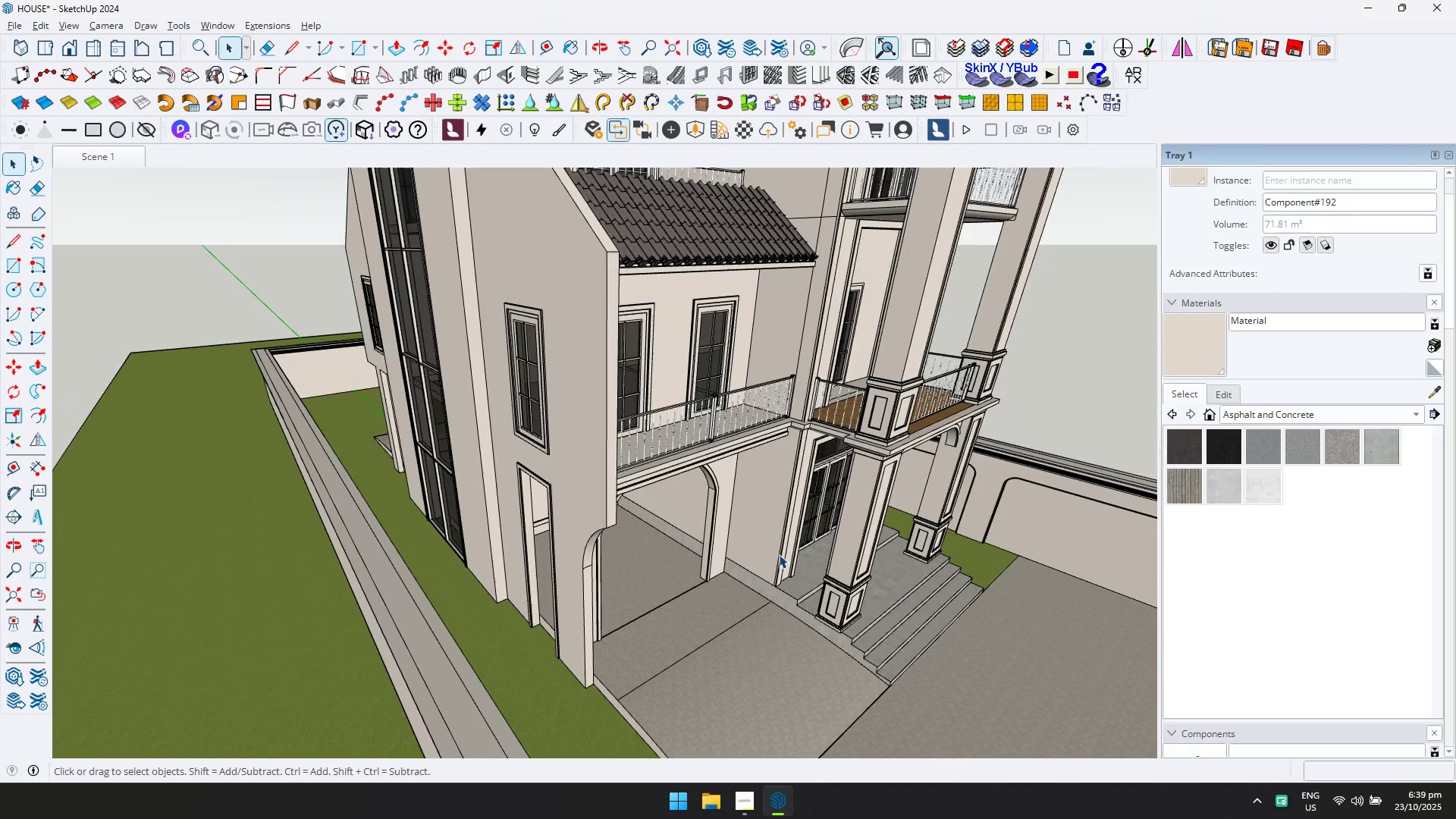 
key(Shift+ShiftLeft)
 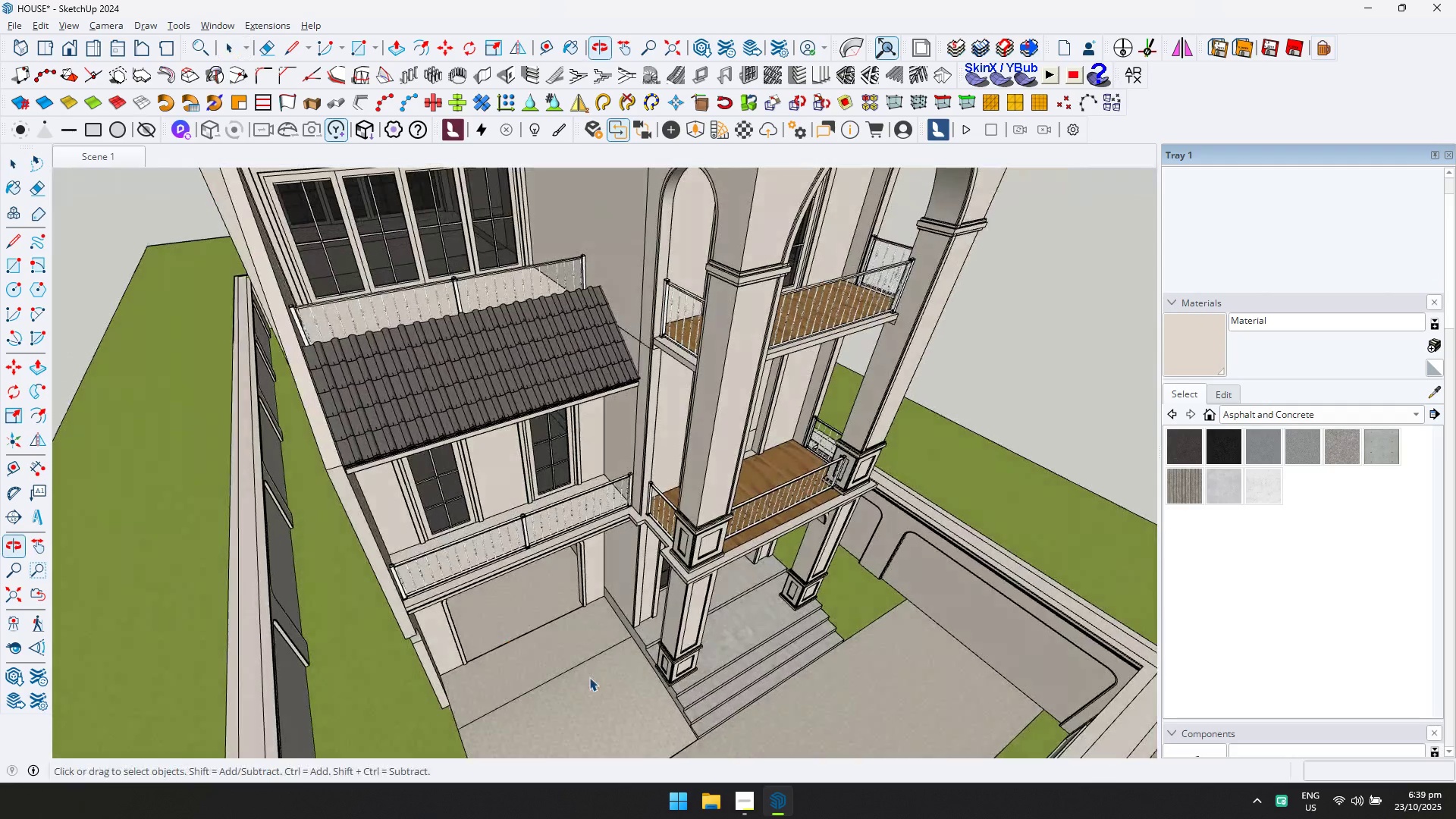 
scroll: coordinate [583, 483], scroll_direction: up, amount: 5.0
 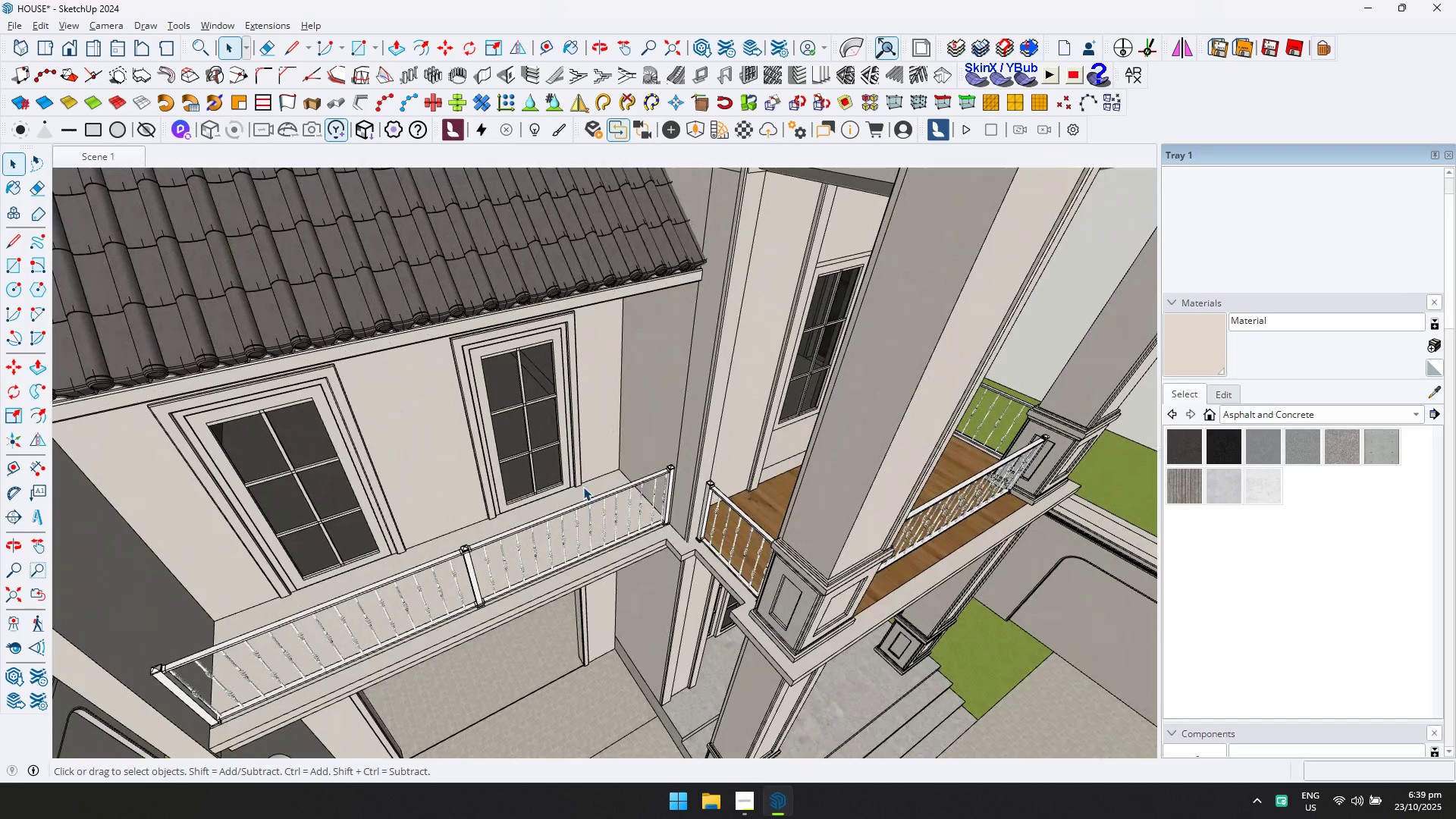 
double_click([583, 487])
 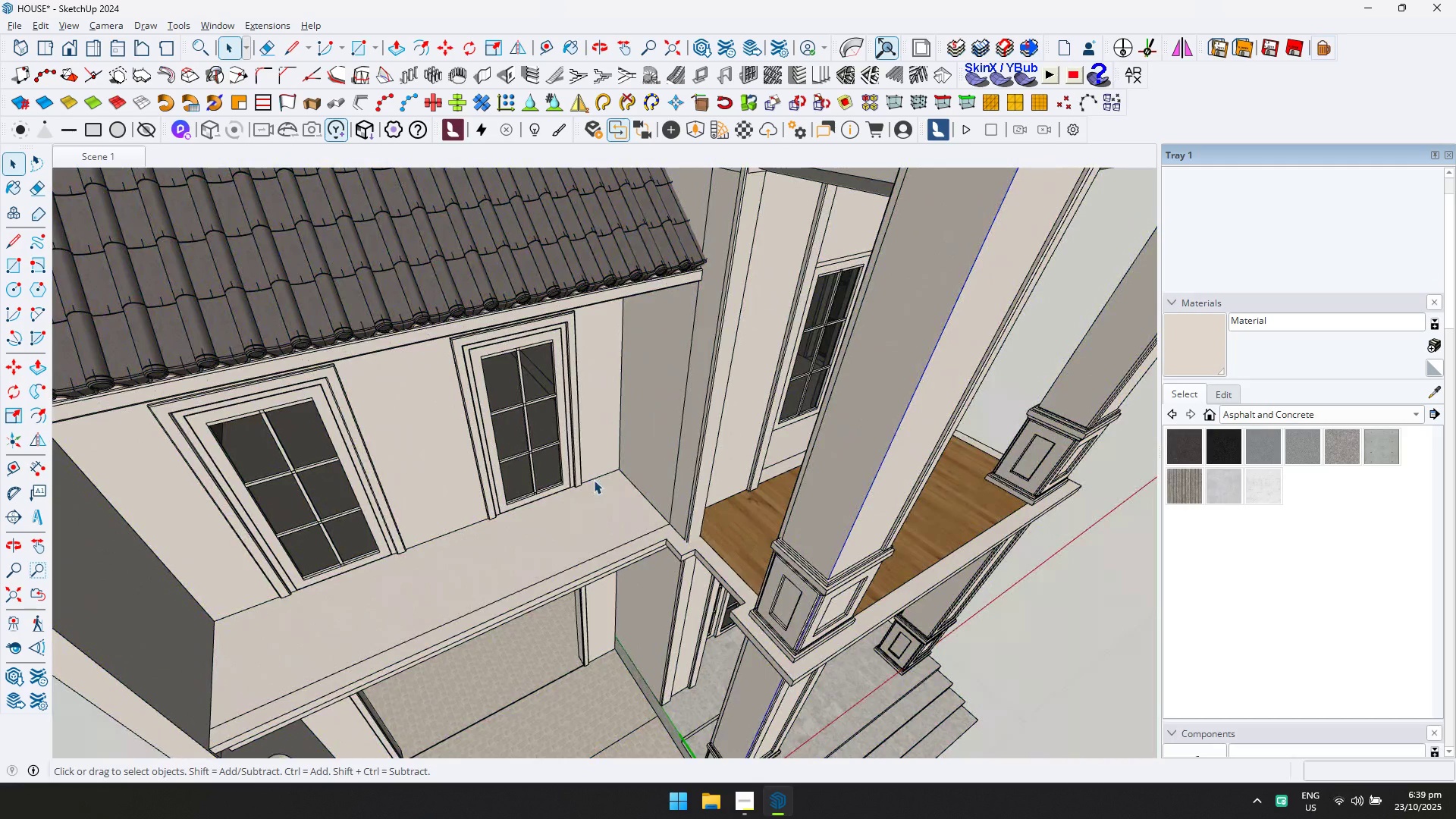 
triple_click([594, 480])
 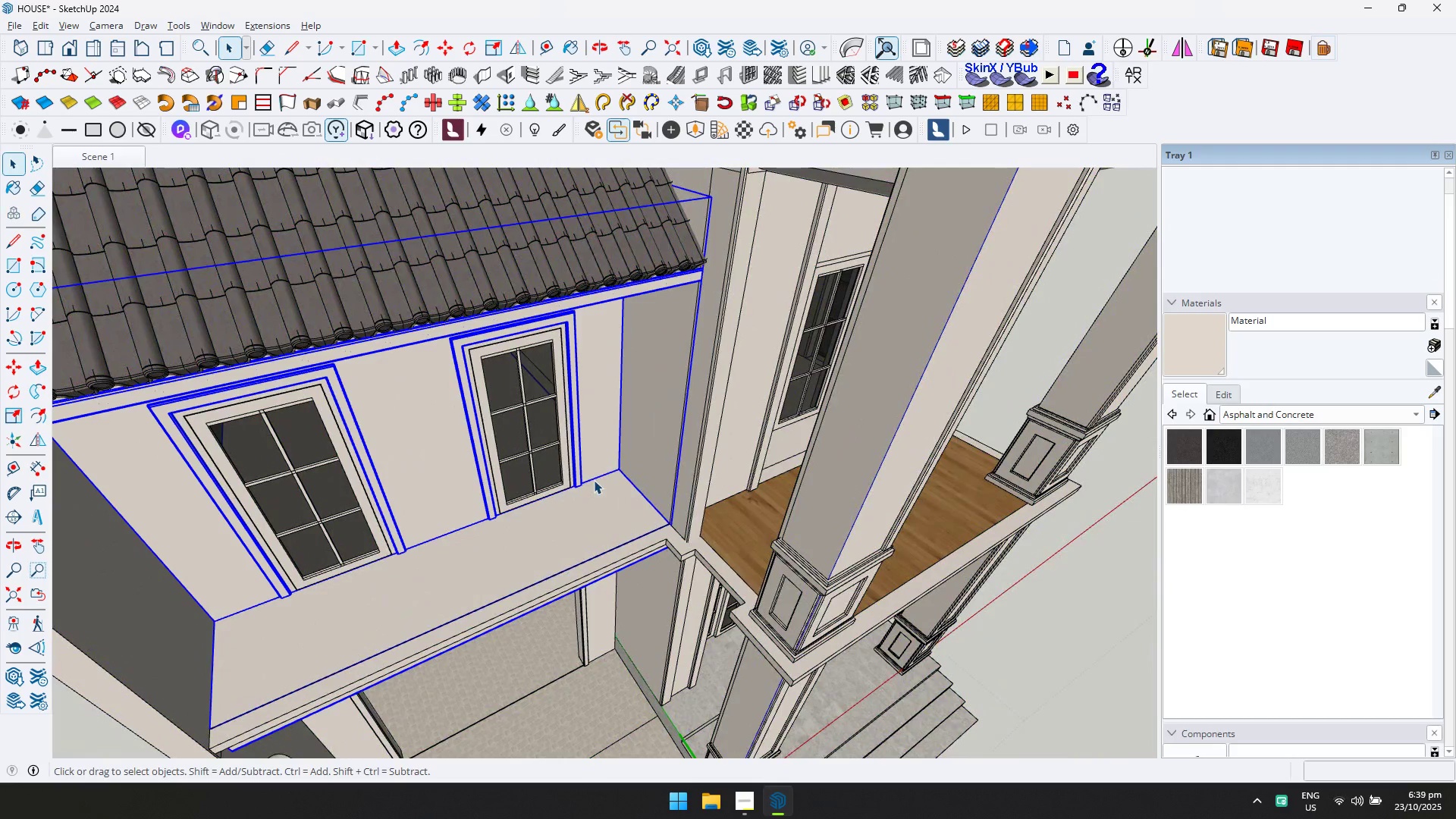 
triple_click([594, 480])
 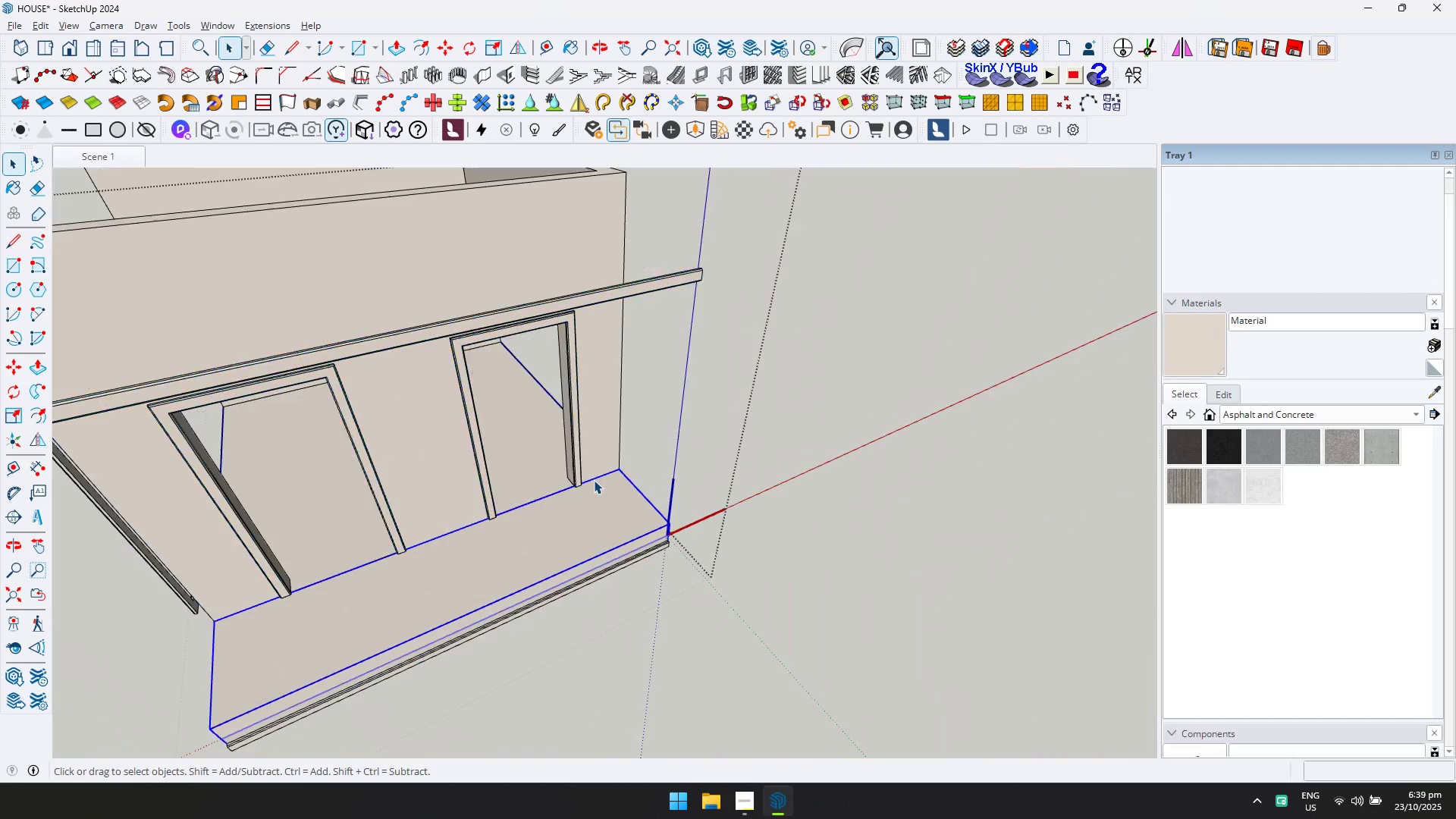 
triple_click([594, 480])
 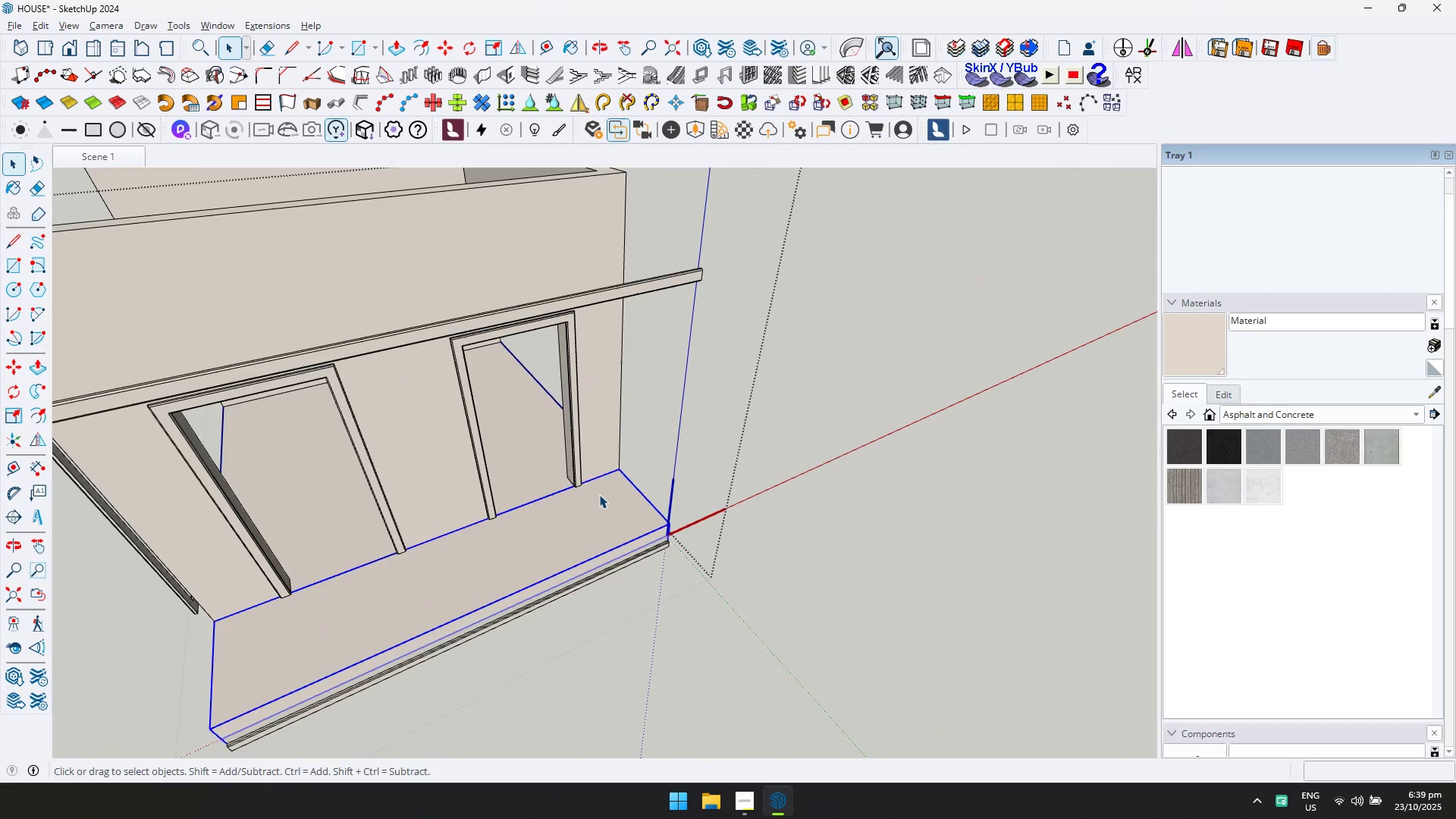 
triple_click([599, 494])
 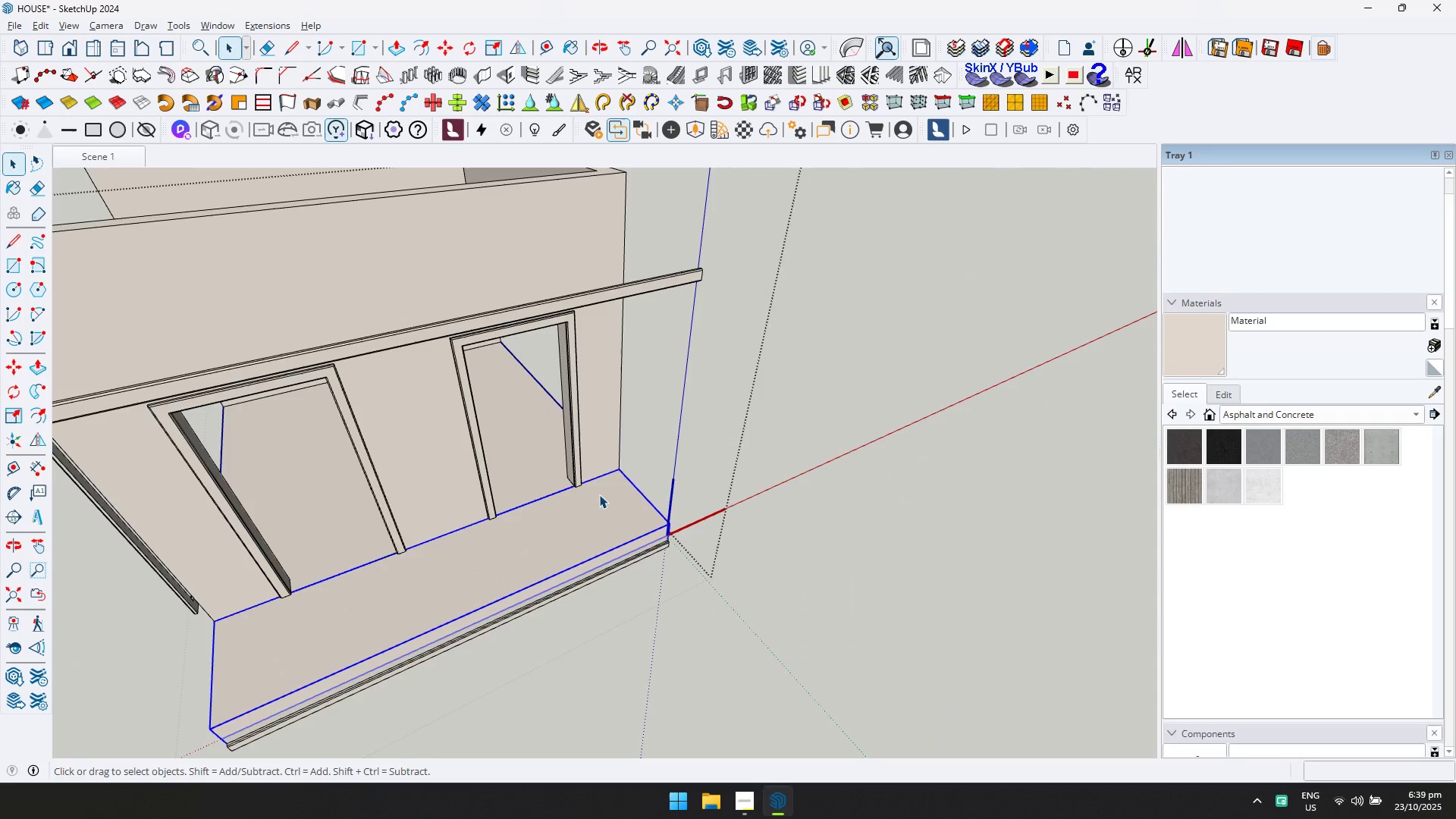 
triple_click([599, 494])
 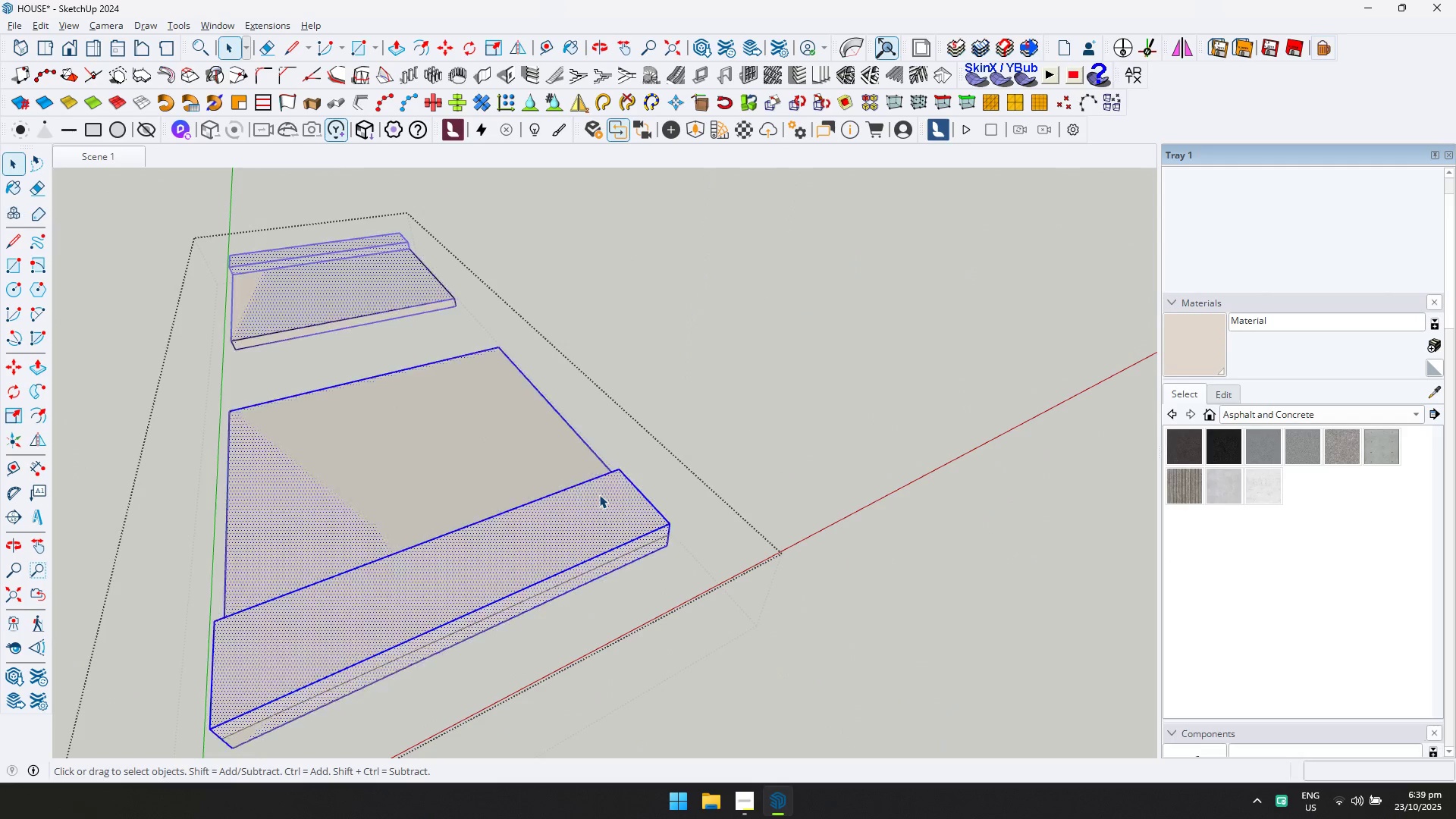 
triple_click([599, 494])
 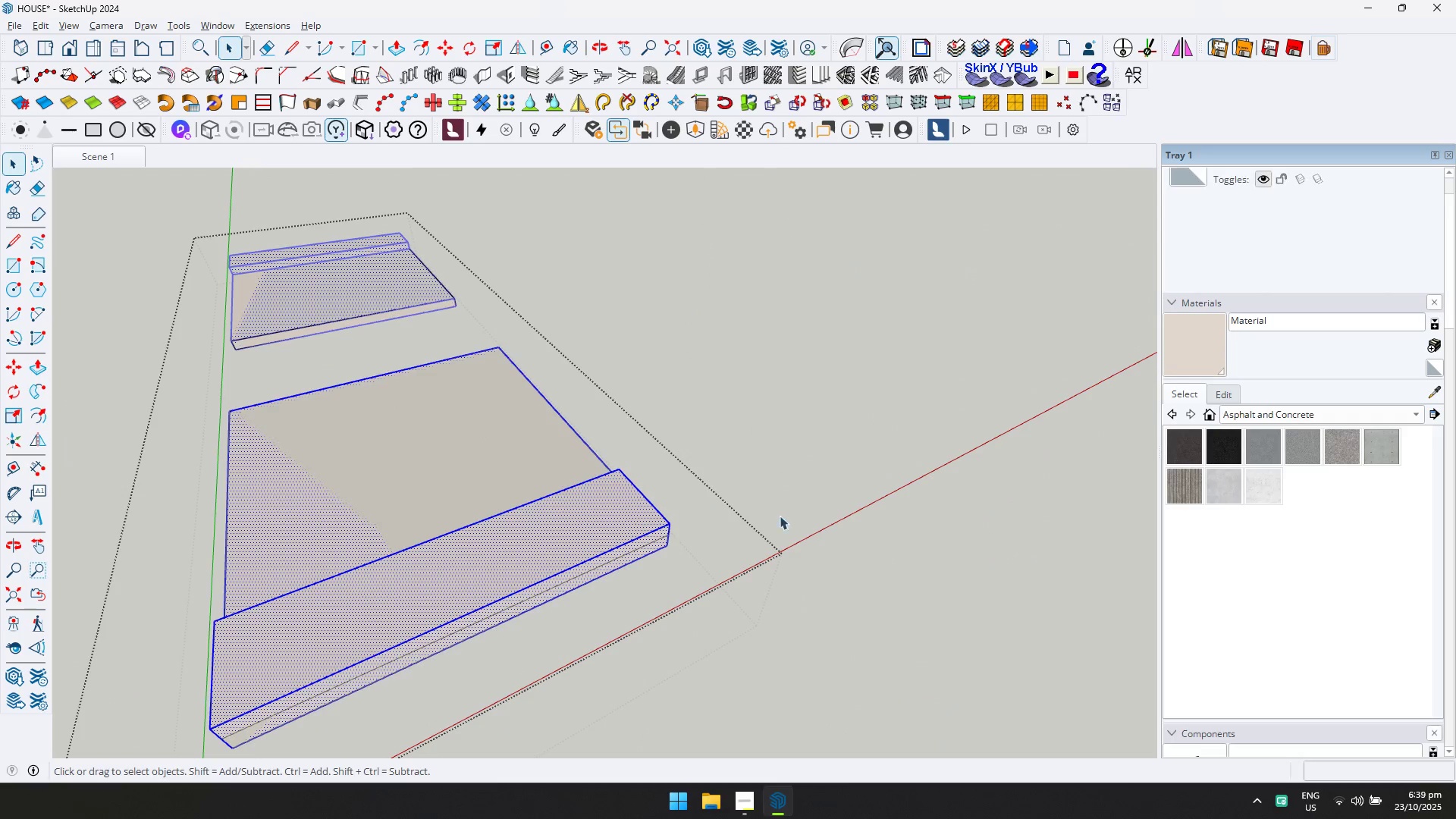 
left_click([550, 512])
 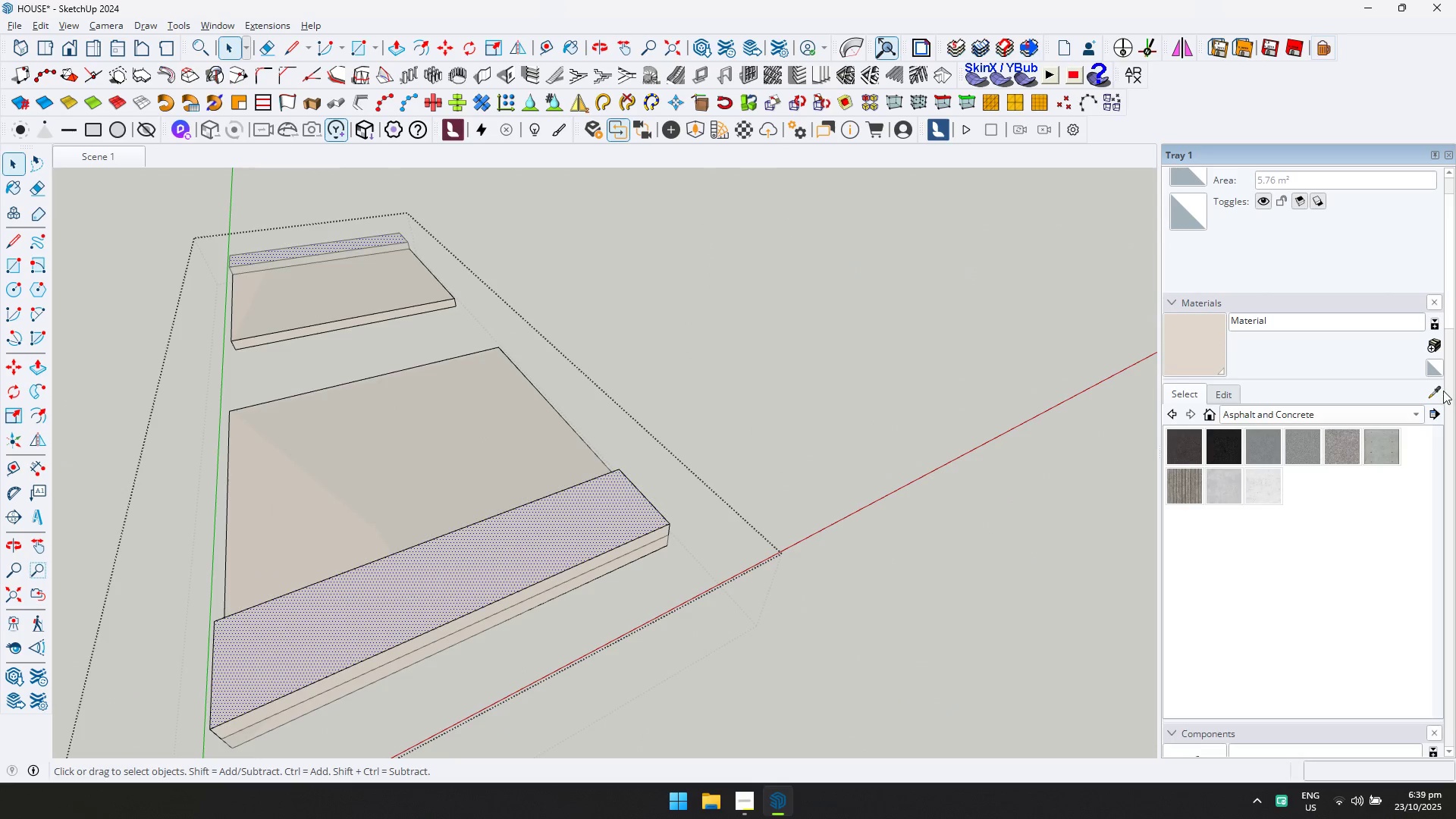 
key(D)
 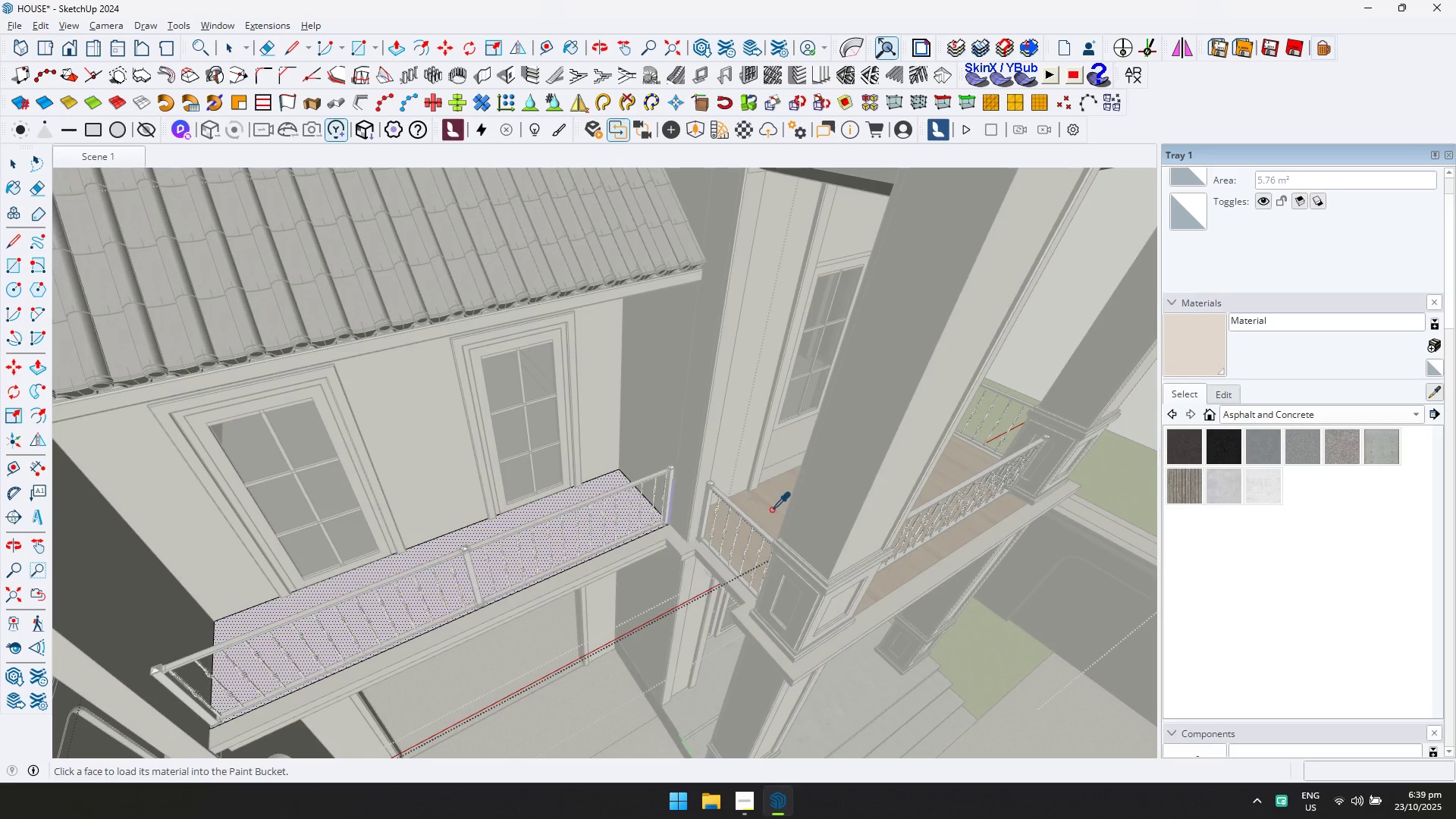 
left_click([766, 508])
 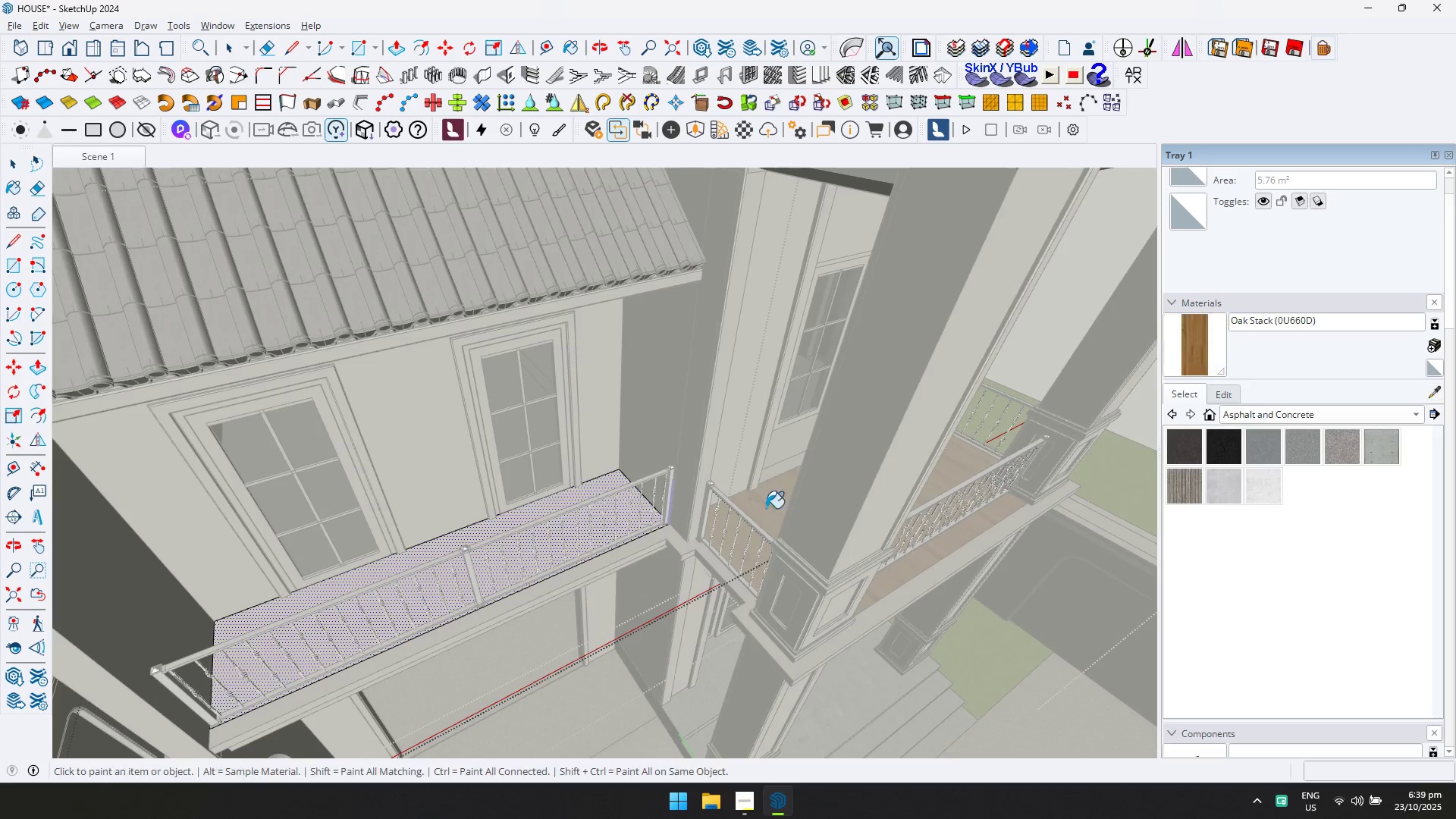 
key(D)
 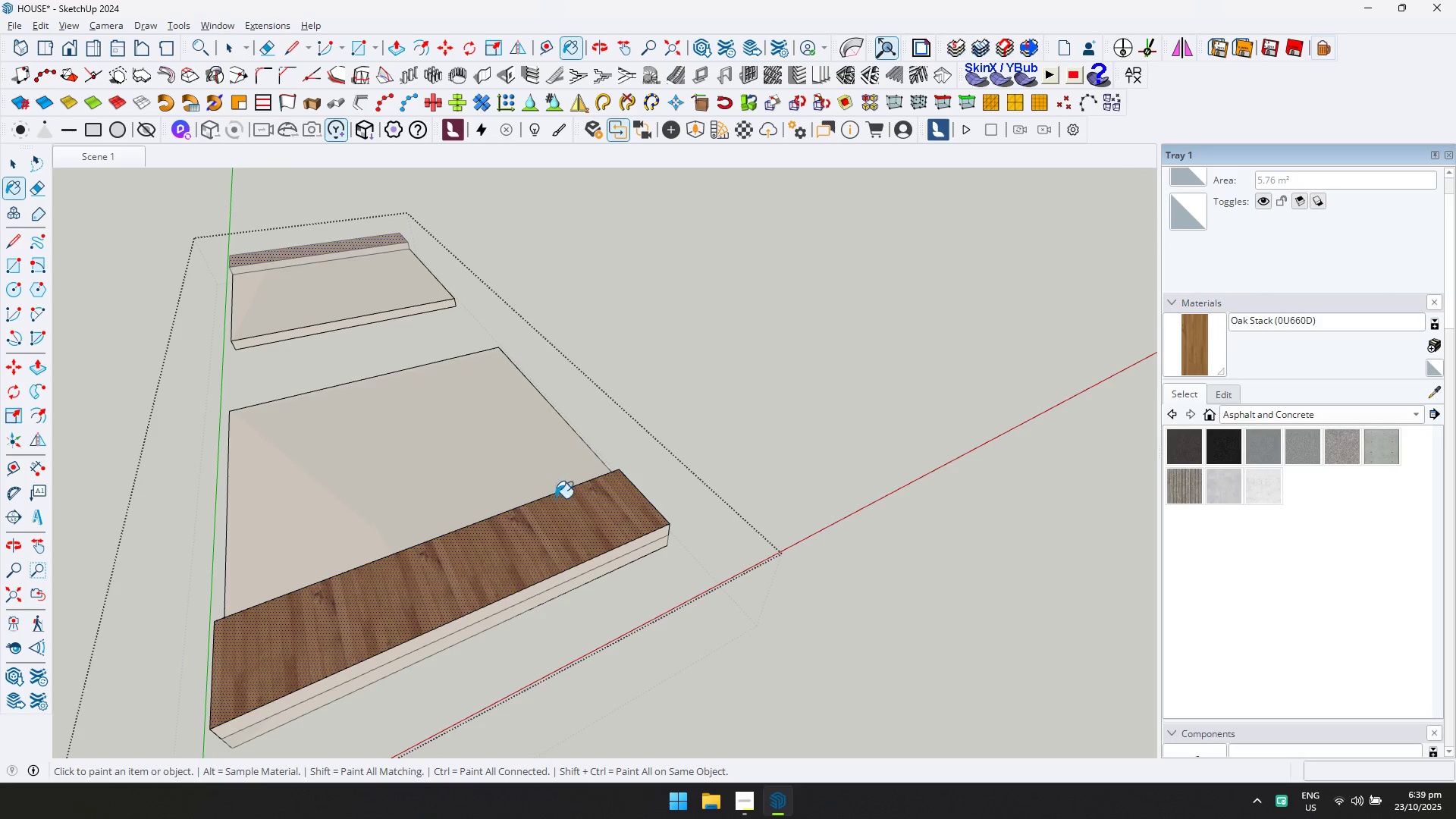 
triple_click([488, 471])
 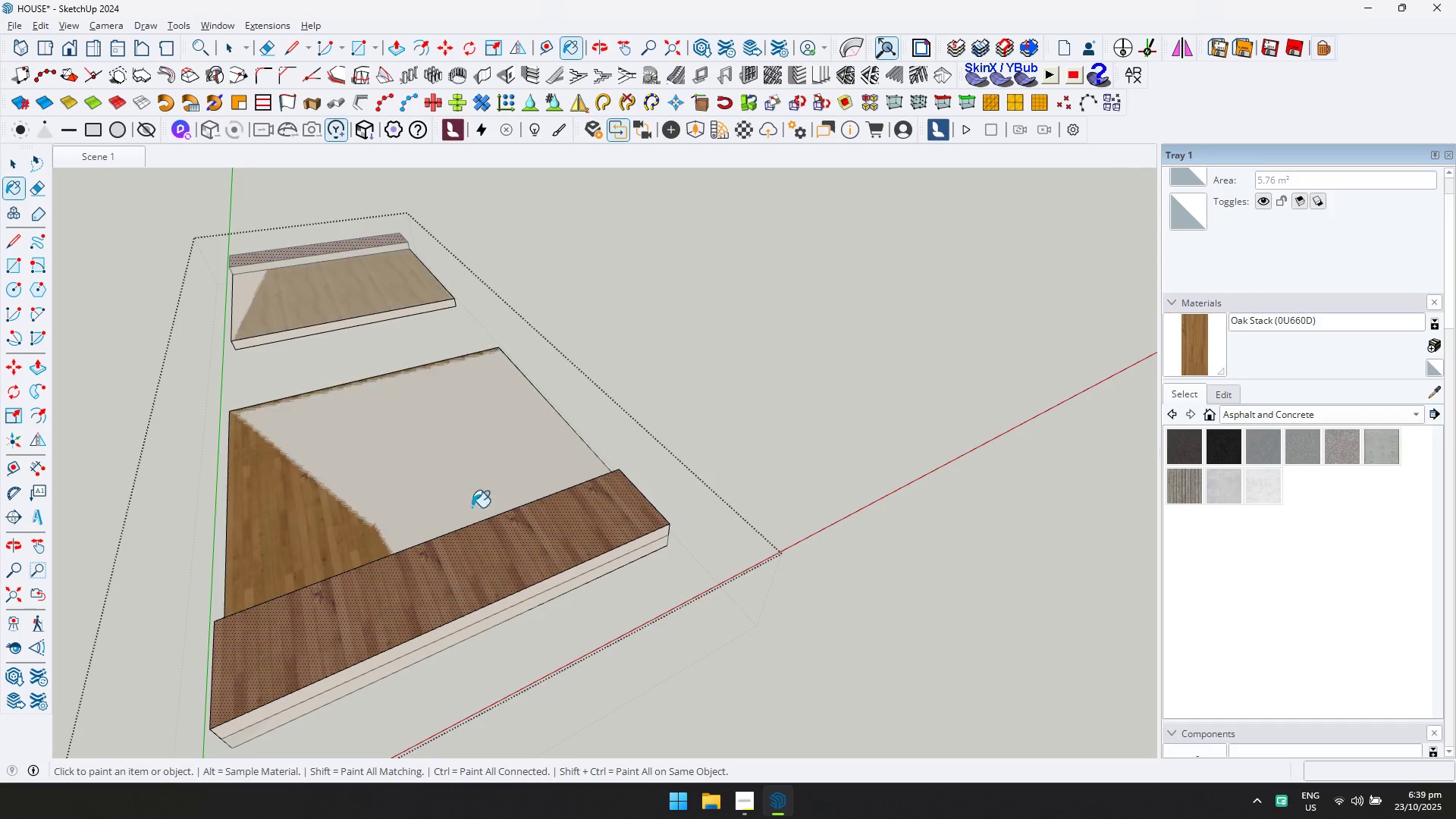 
scroll: coordinate [407, 573], scroll_direction: down, amount: 4.0
 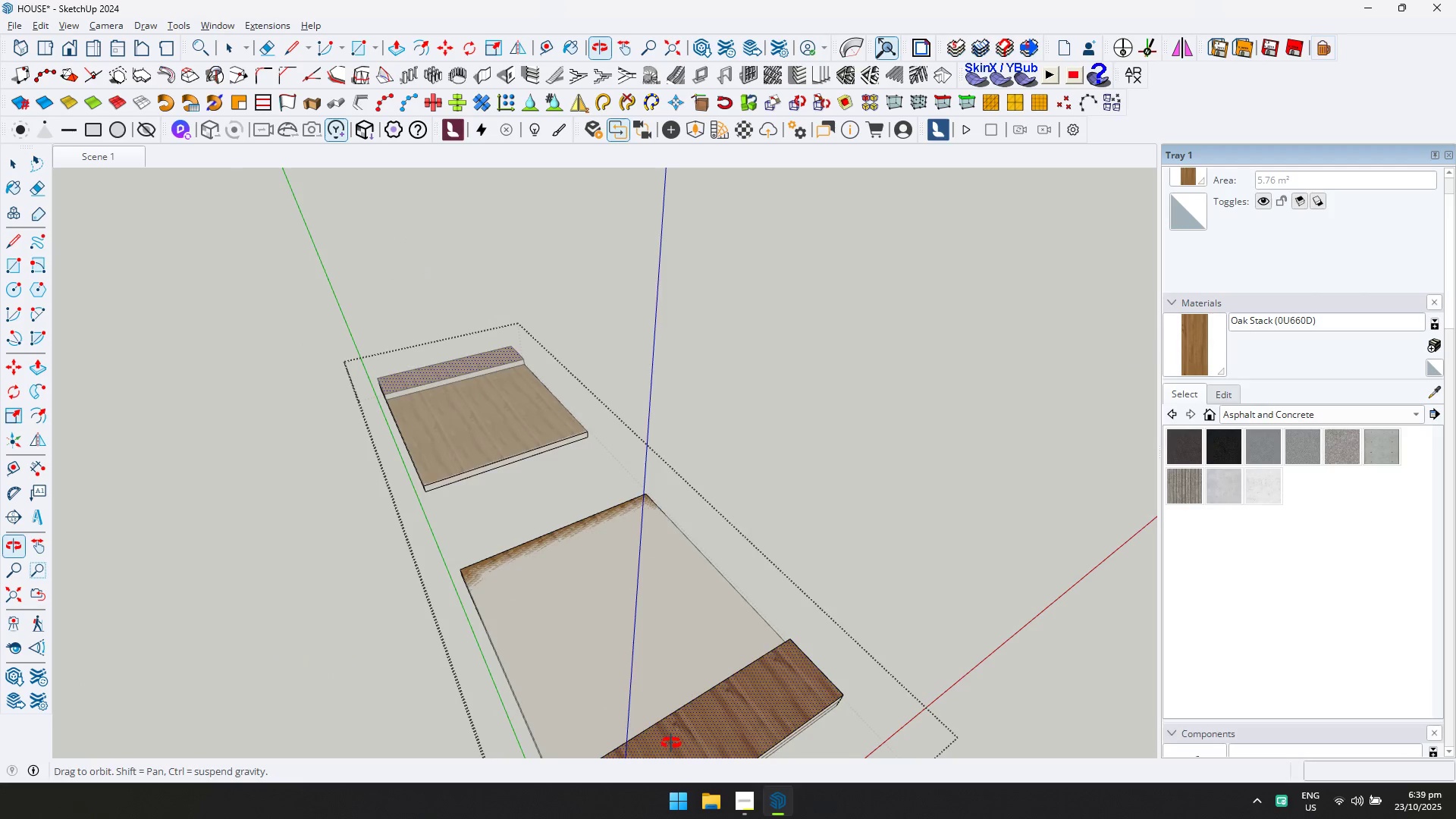 
hold_key(key=ShiftLeft, duration=0.39)
 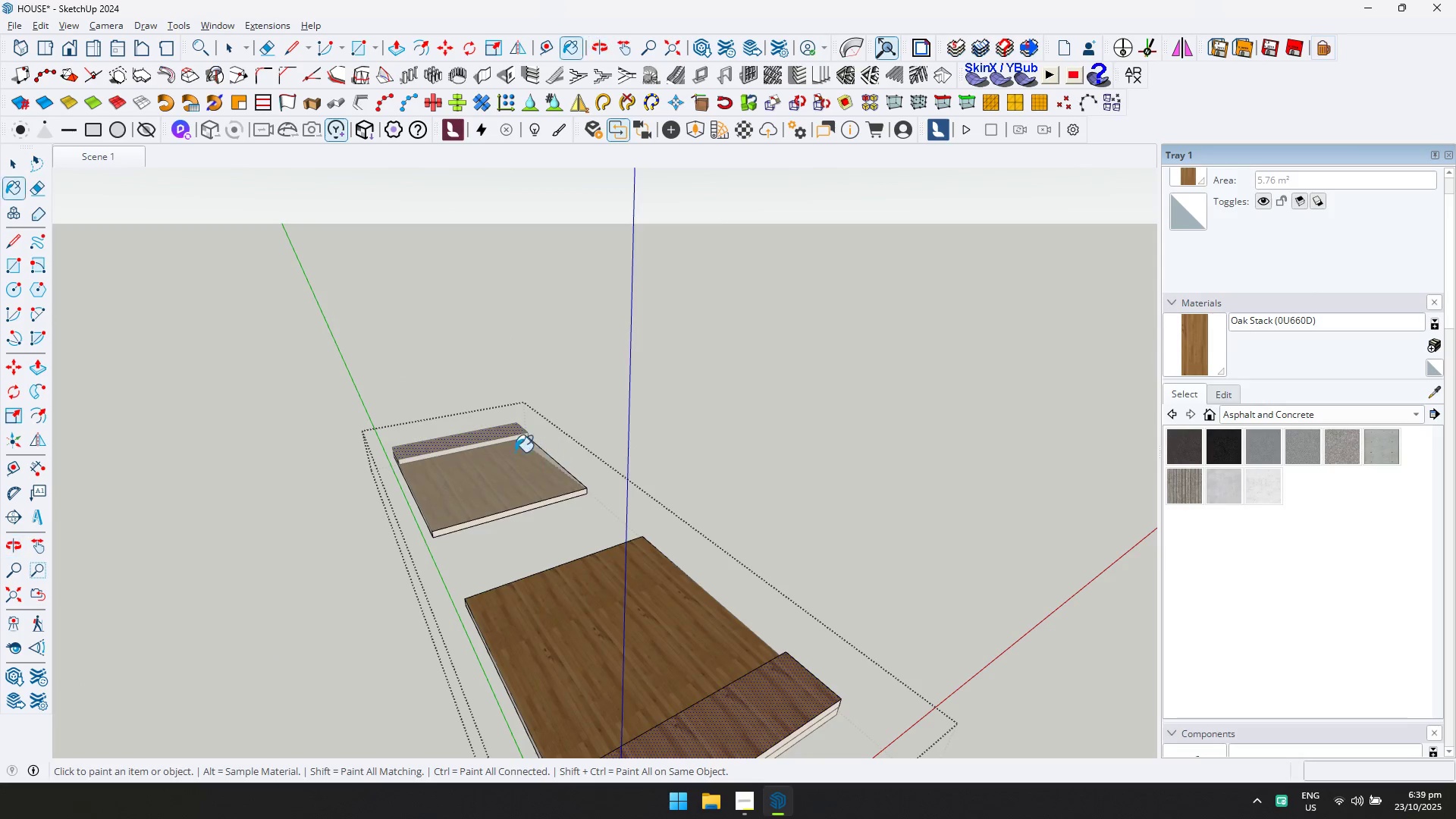 
scroll: coordinate [1063, 569], scroll_direction: up, amount: 7.0
 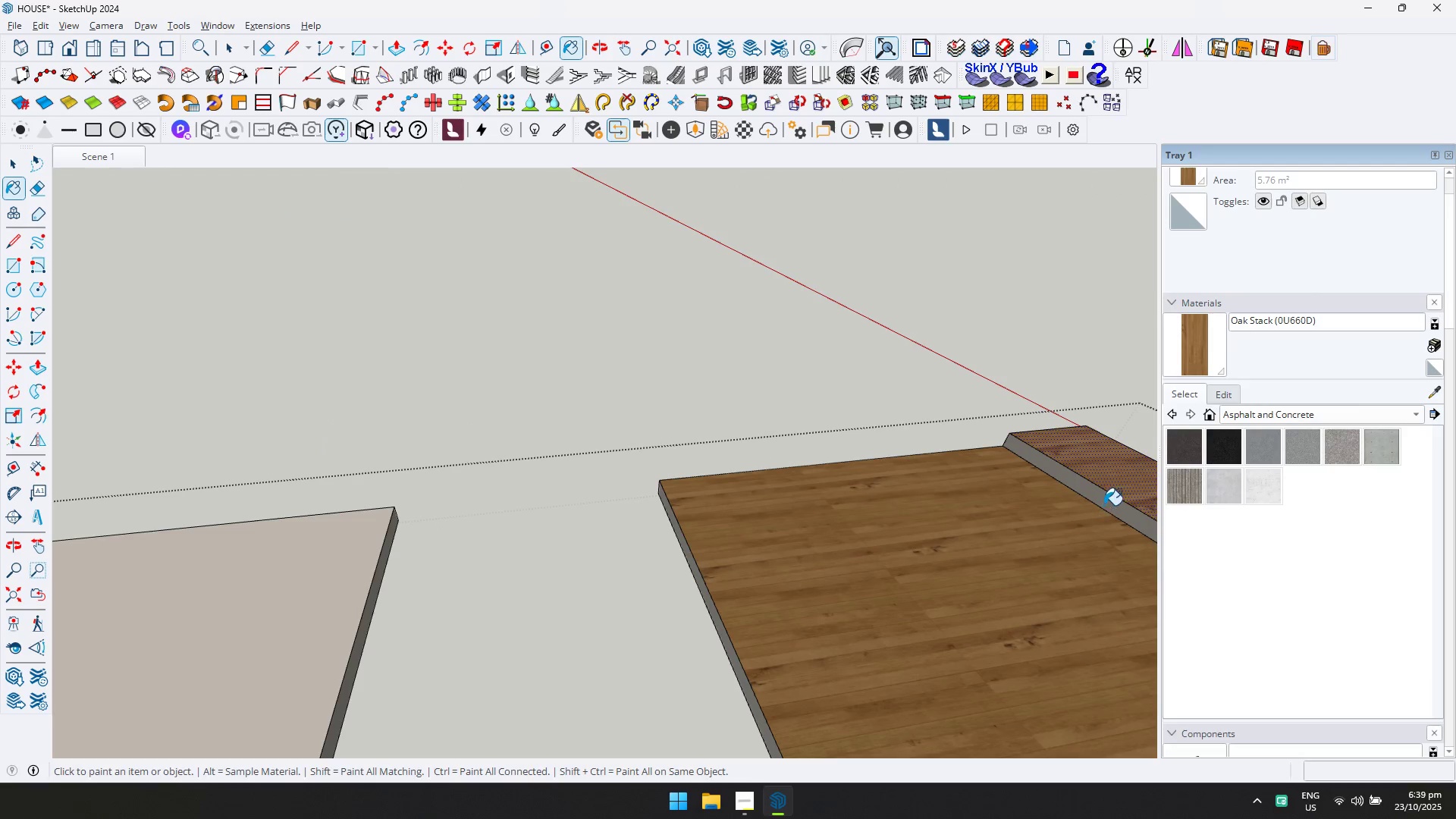 
left_click([1105, 505])
 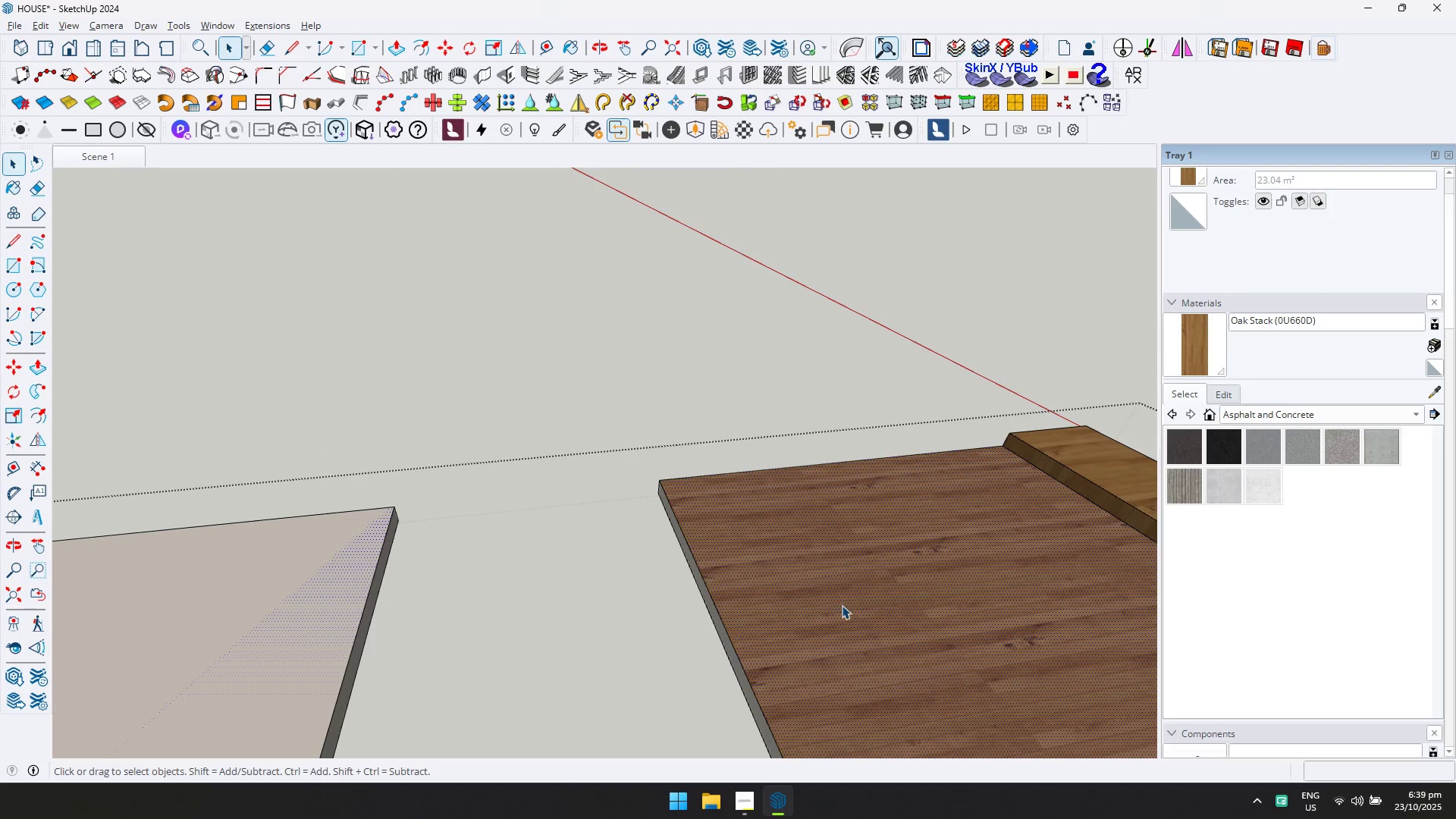 
key(Delete)
 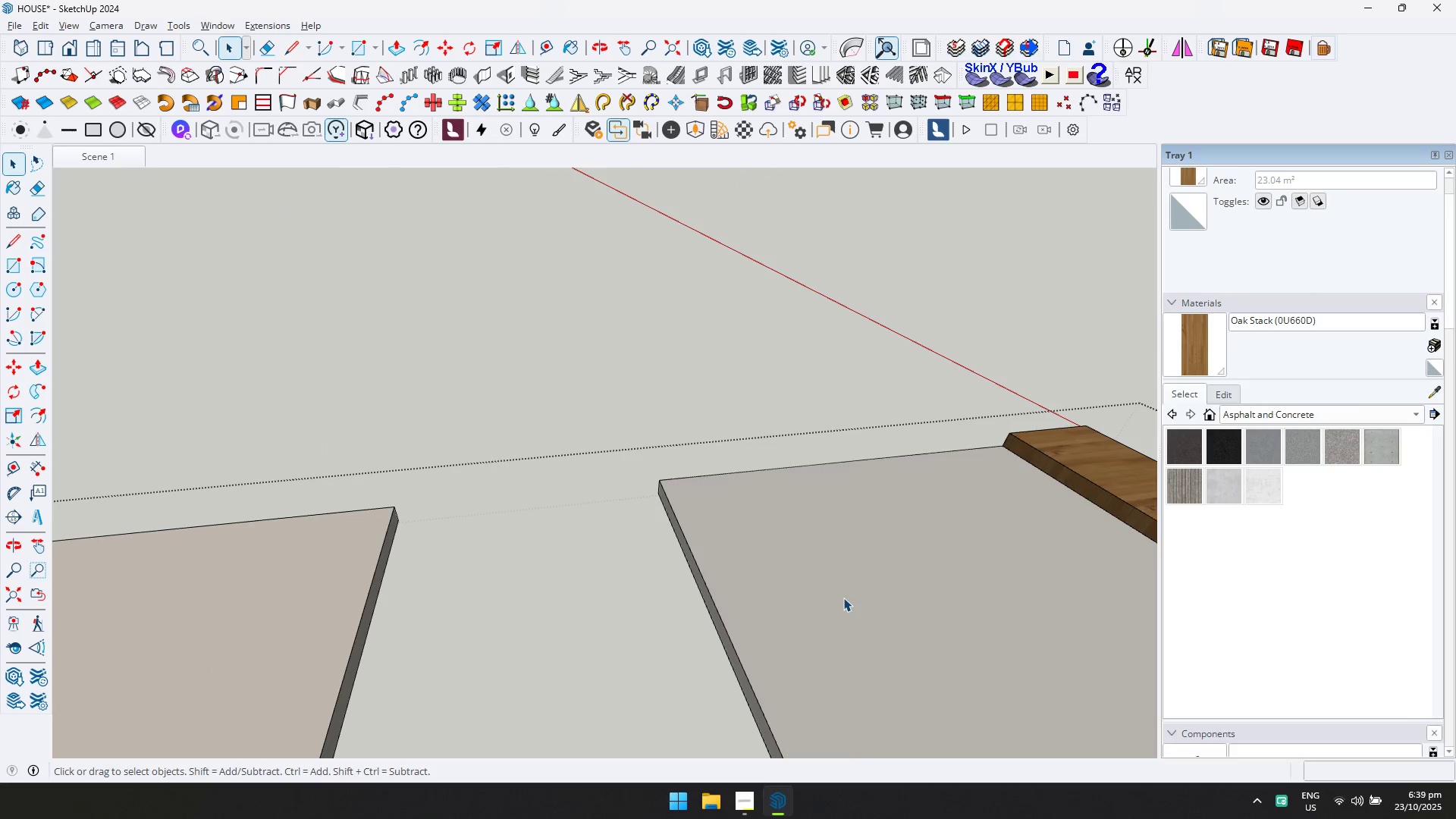 
left_click([843, 598])
 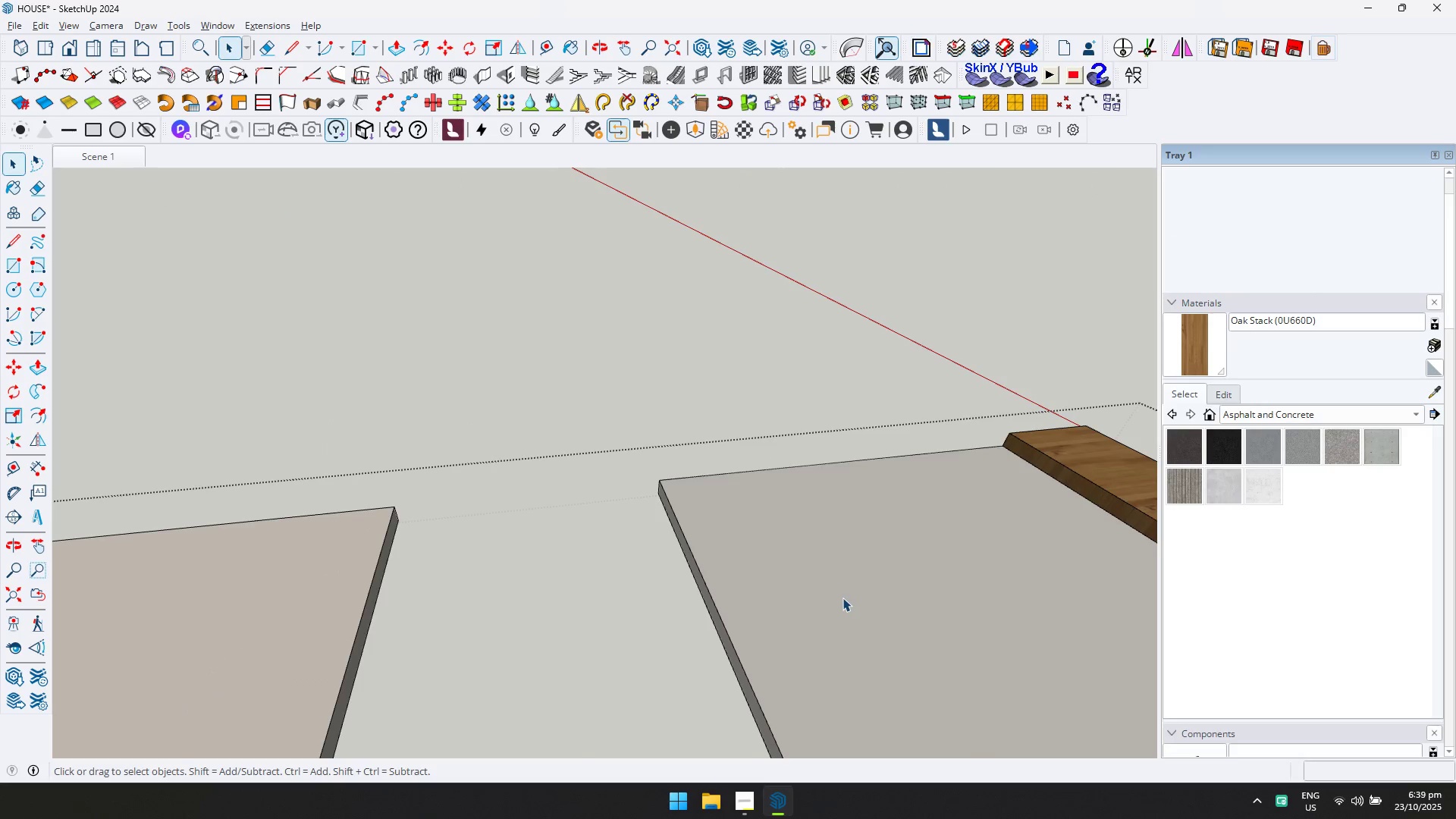 
scroll: coordinate [831, 601], scroll_direction: down, amount: 7.0
 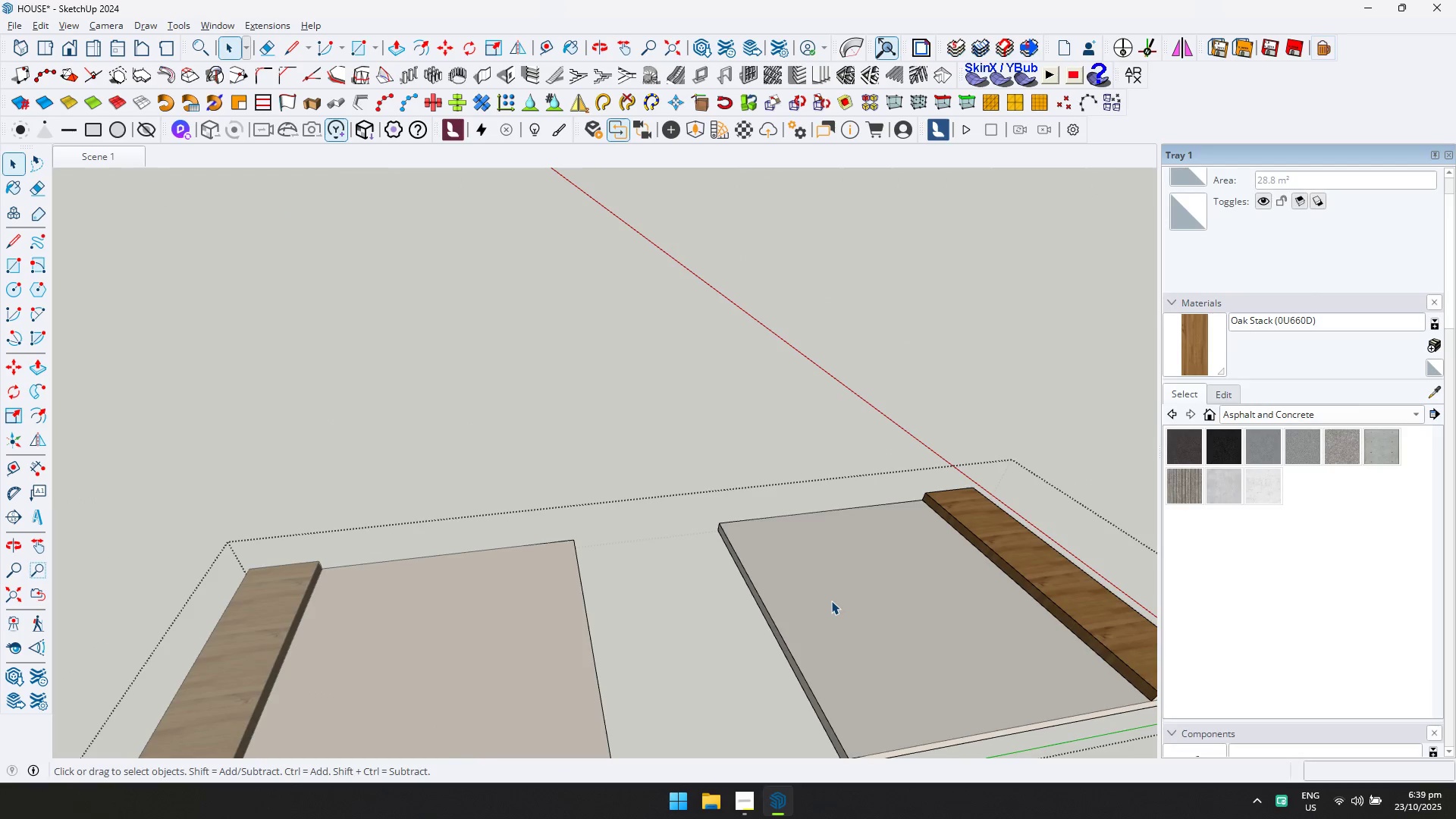 
left_click([831, 601])
 